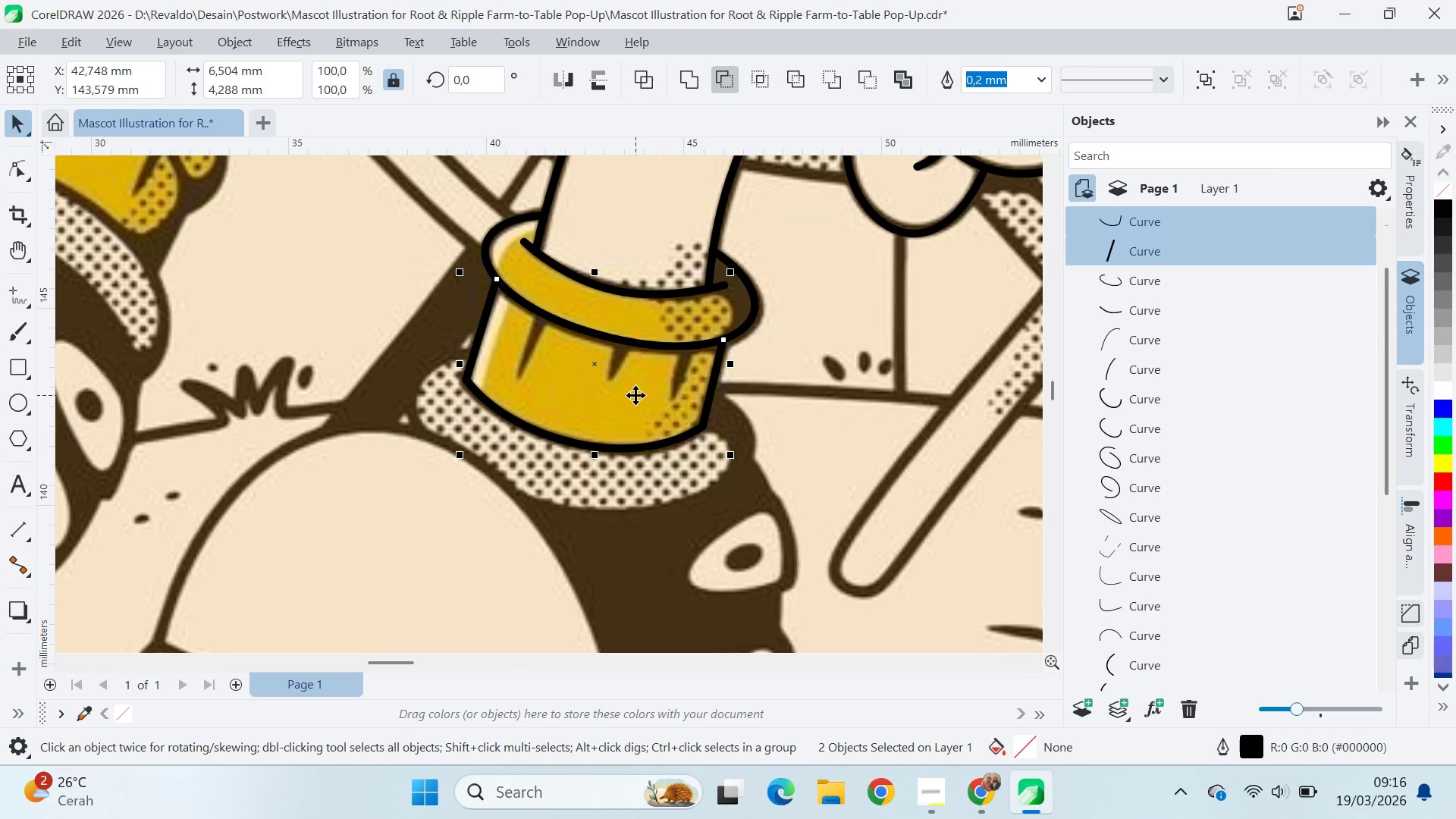 
left_click([786, 351])
 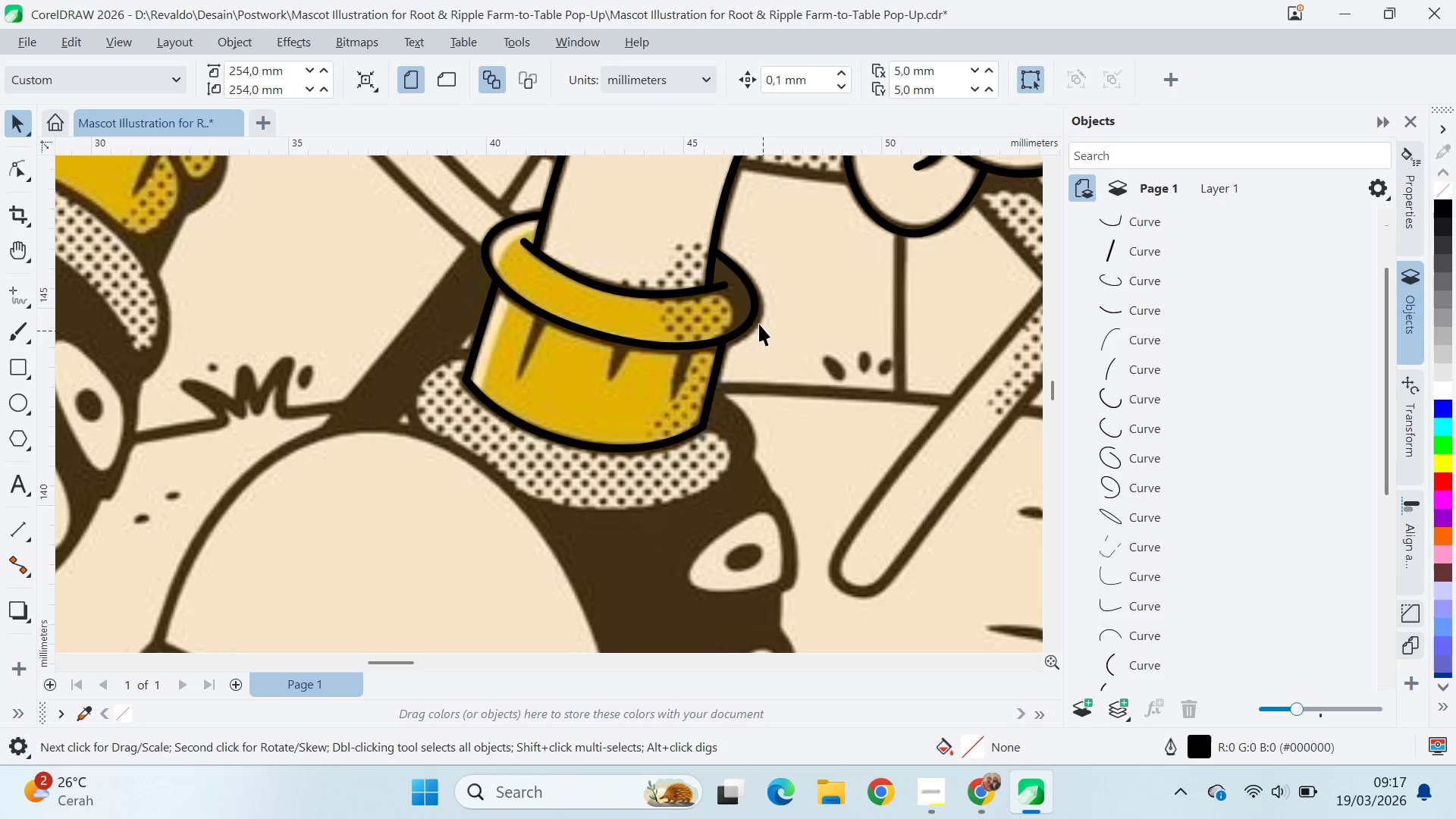 
left_click([727, 287])
 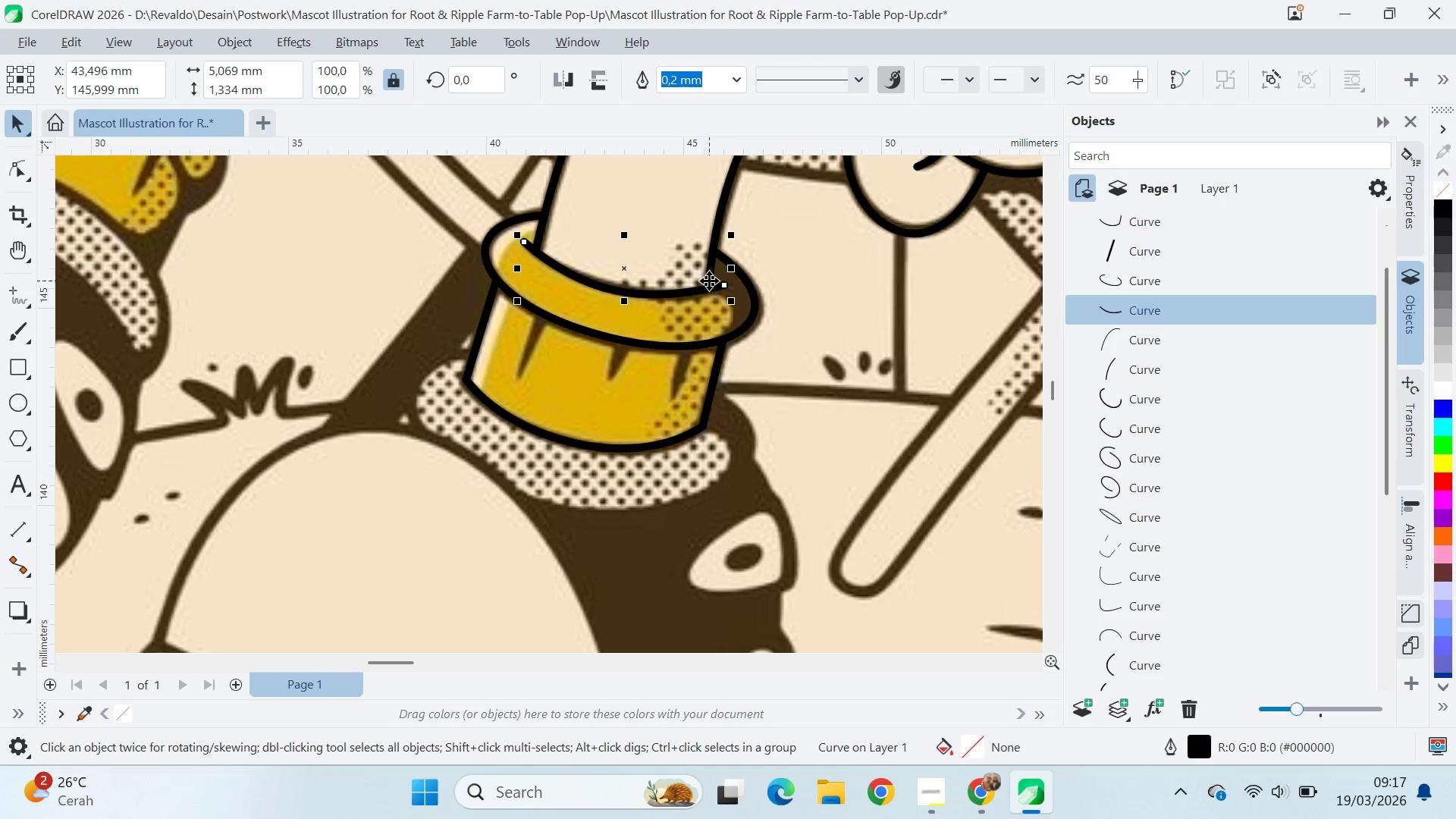 
key(A)
 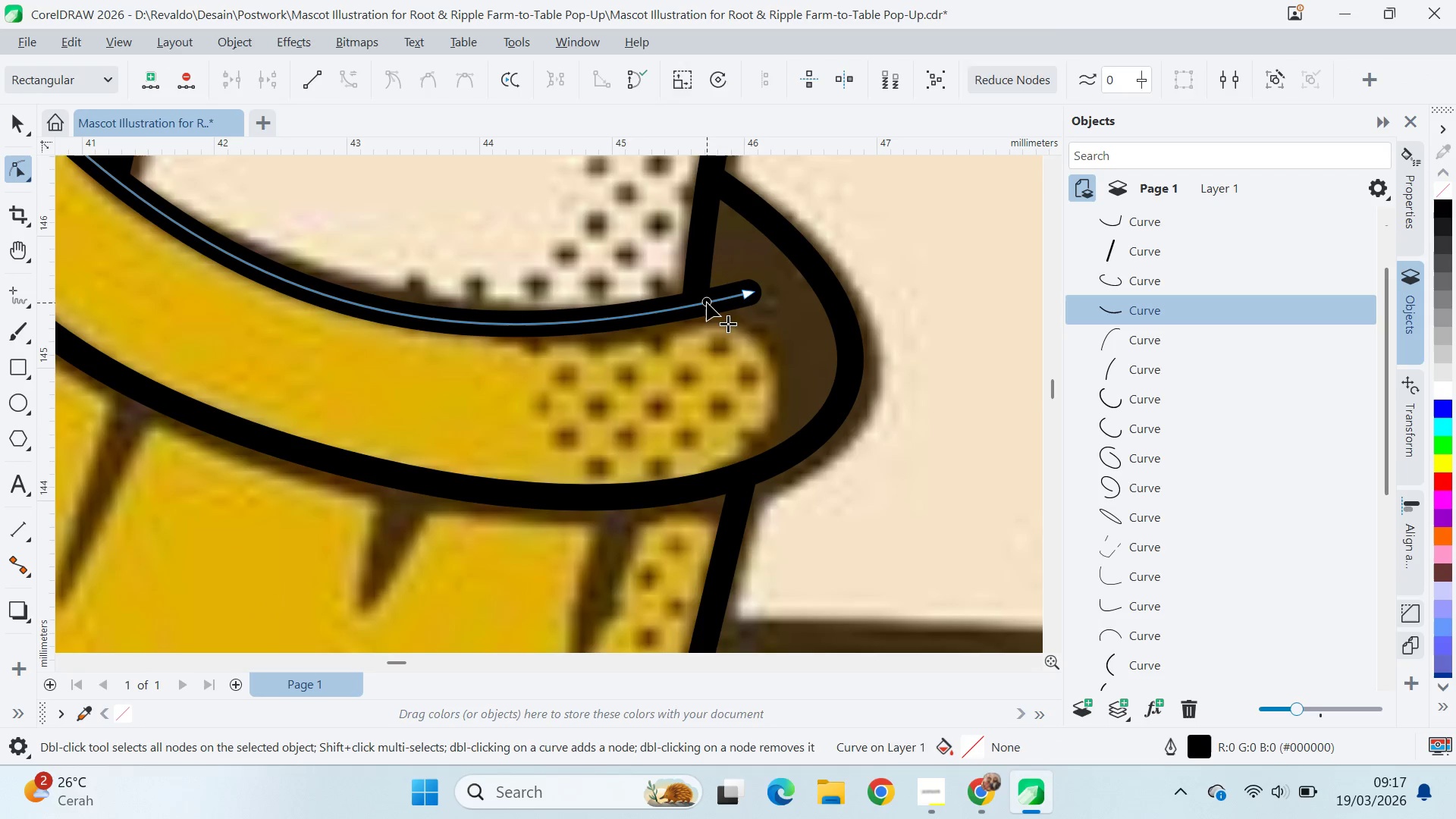 
scroll: coordinate [714, 282], scroll_direction: up, amount: 9.0
 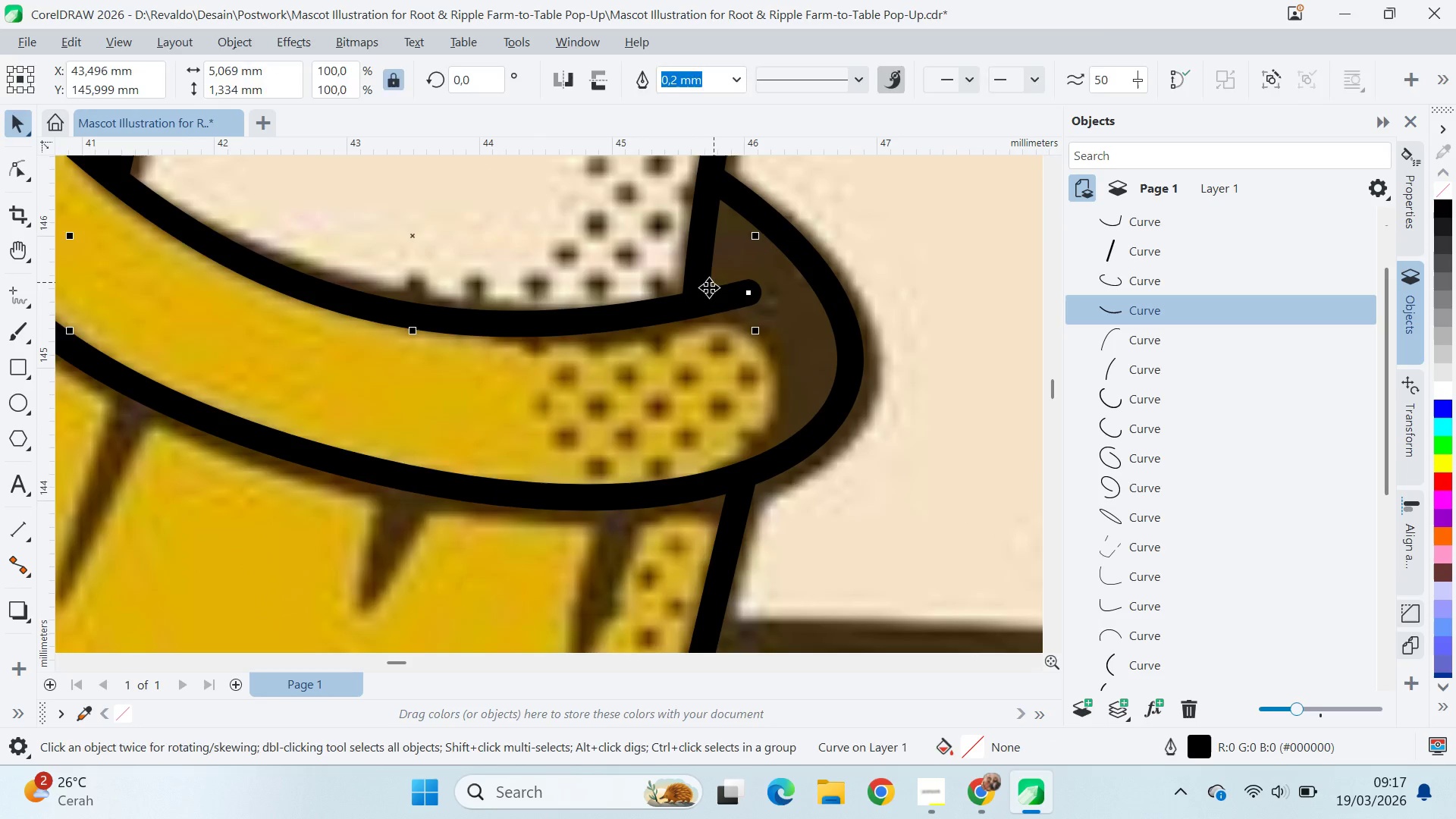 
double_click([707, 303])
 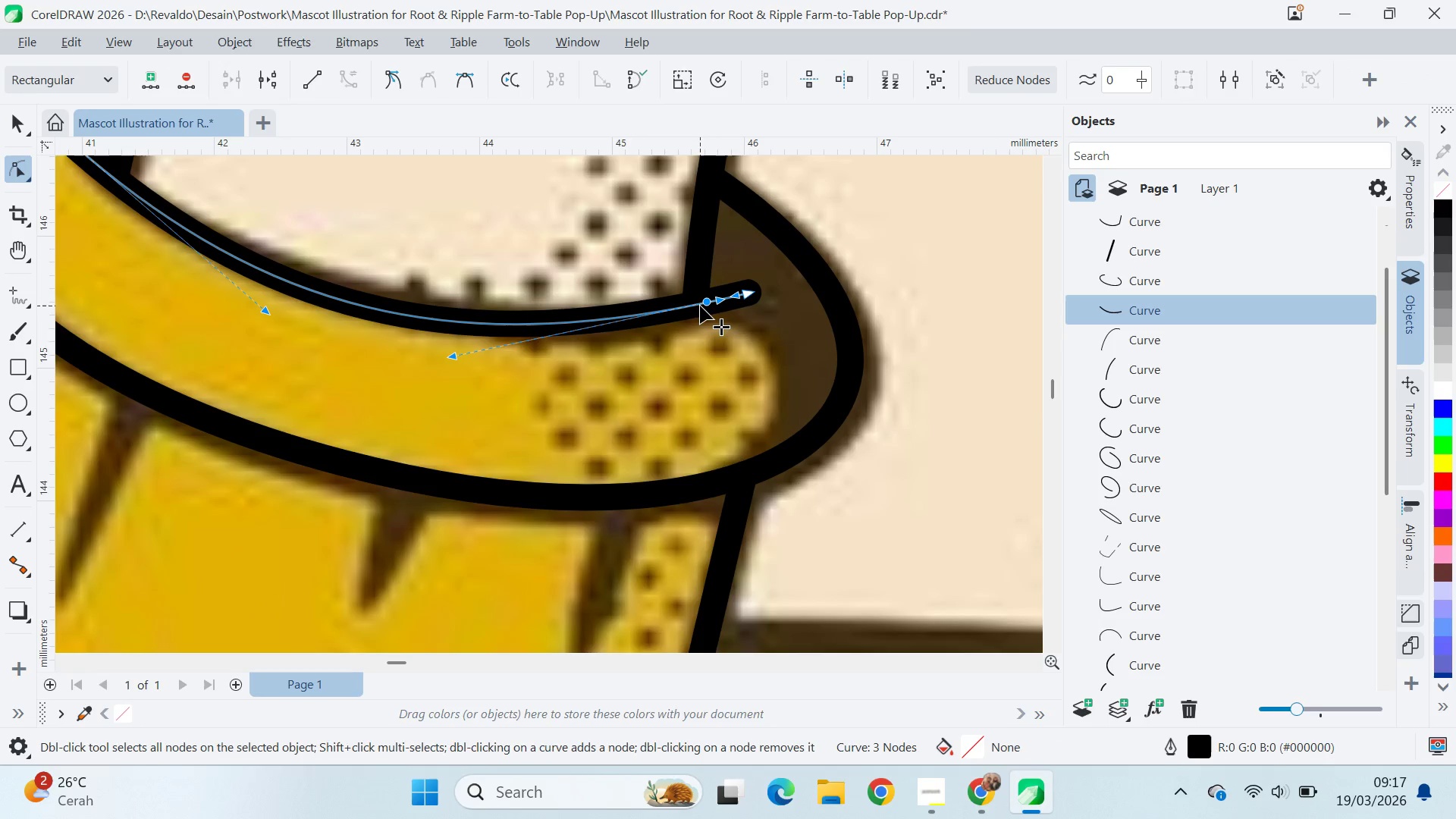 
key(Control+ControlLeft)
 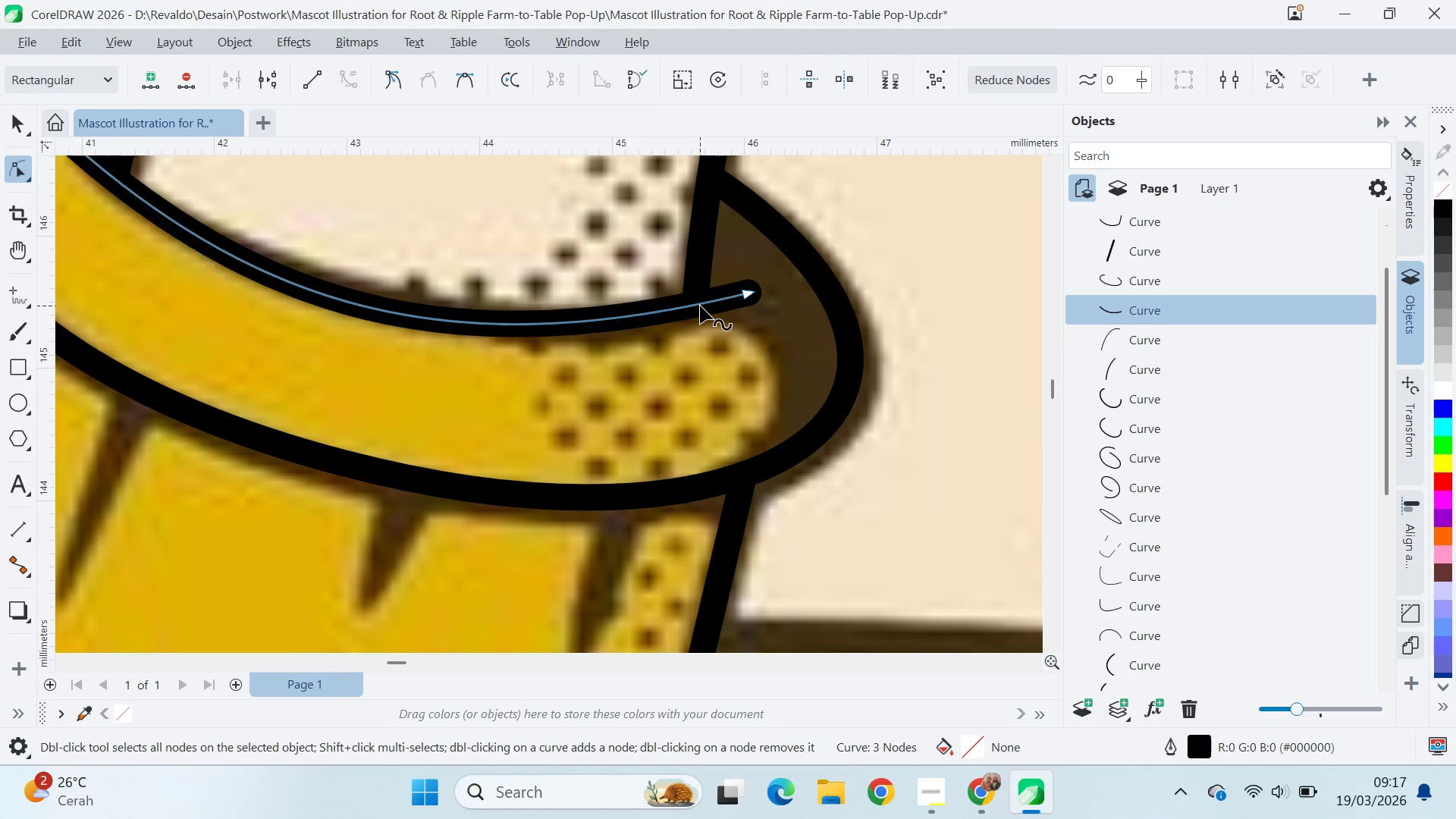 
key(Control+Z)
 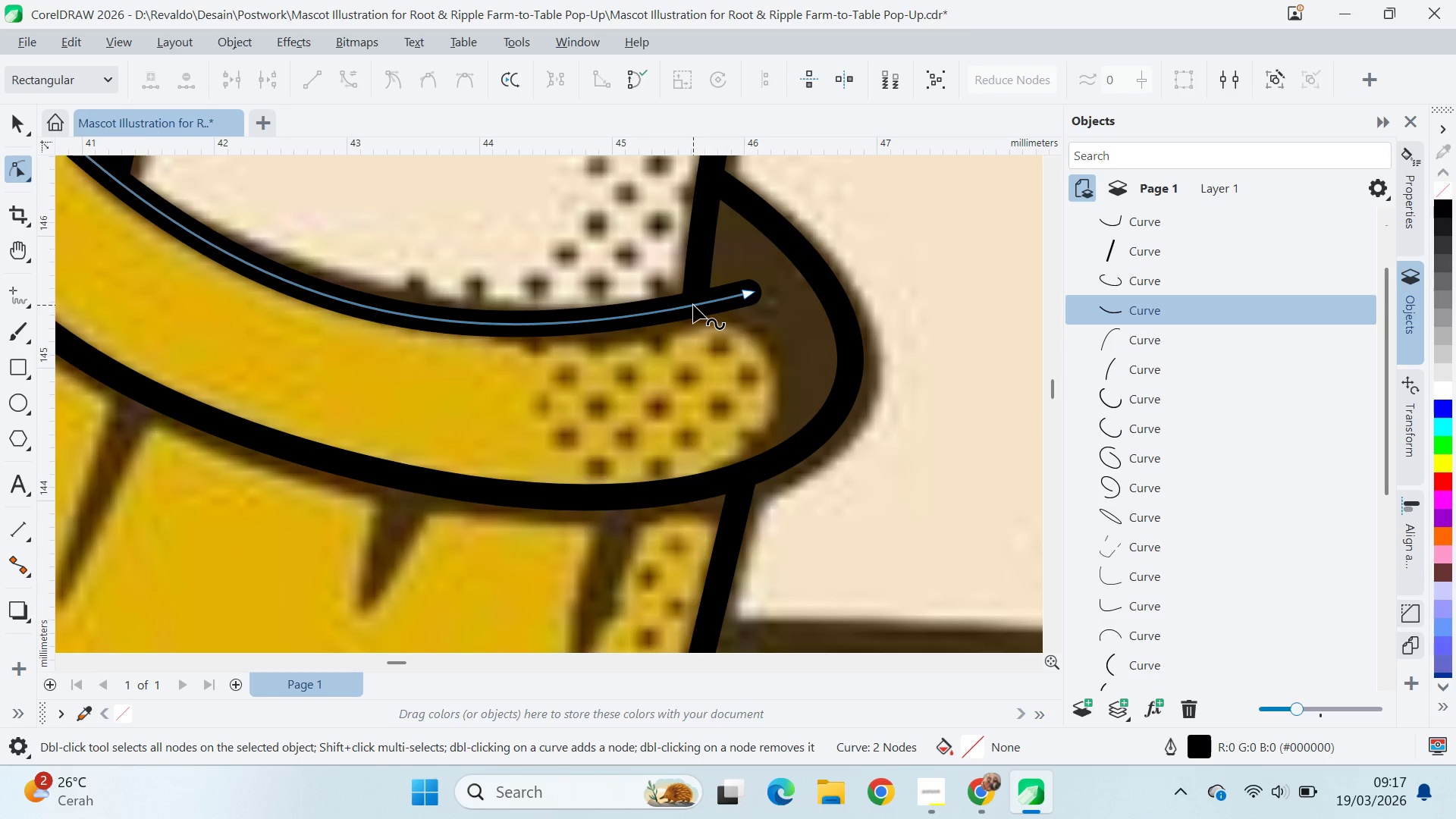 
left_click([693, 305])
 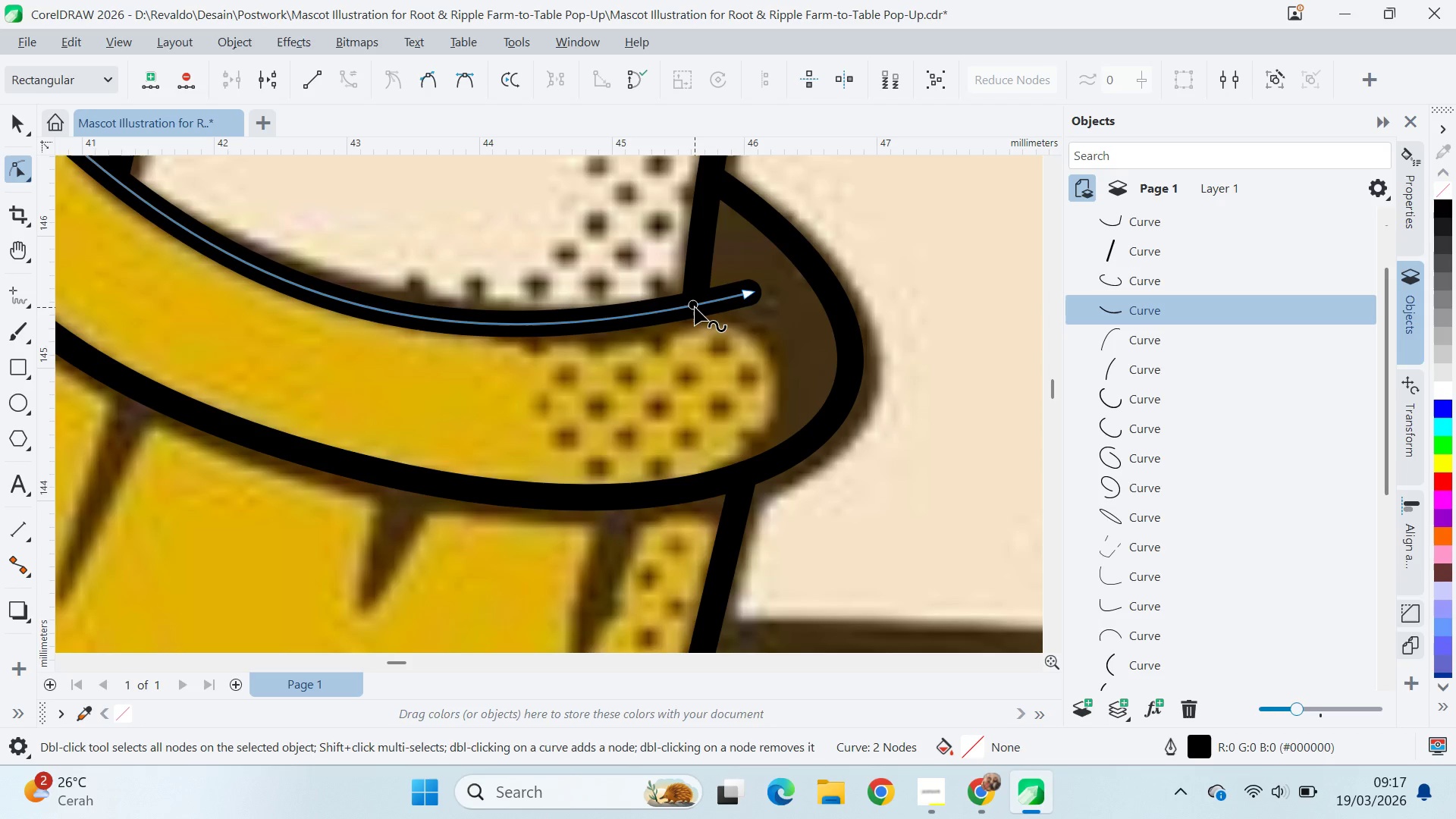 
left_click([695, 307])
 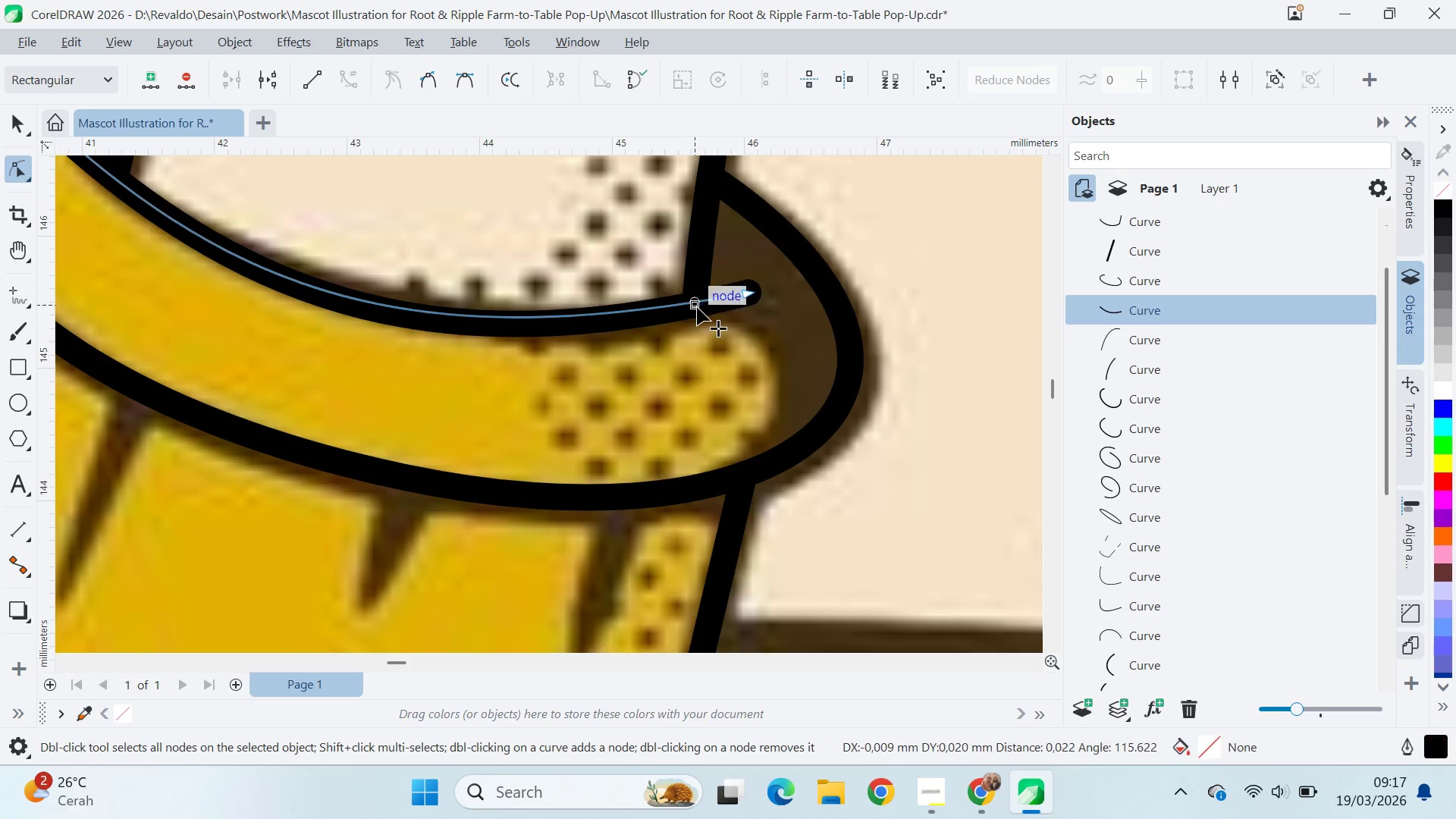 
double_click([697, 307])
 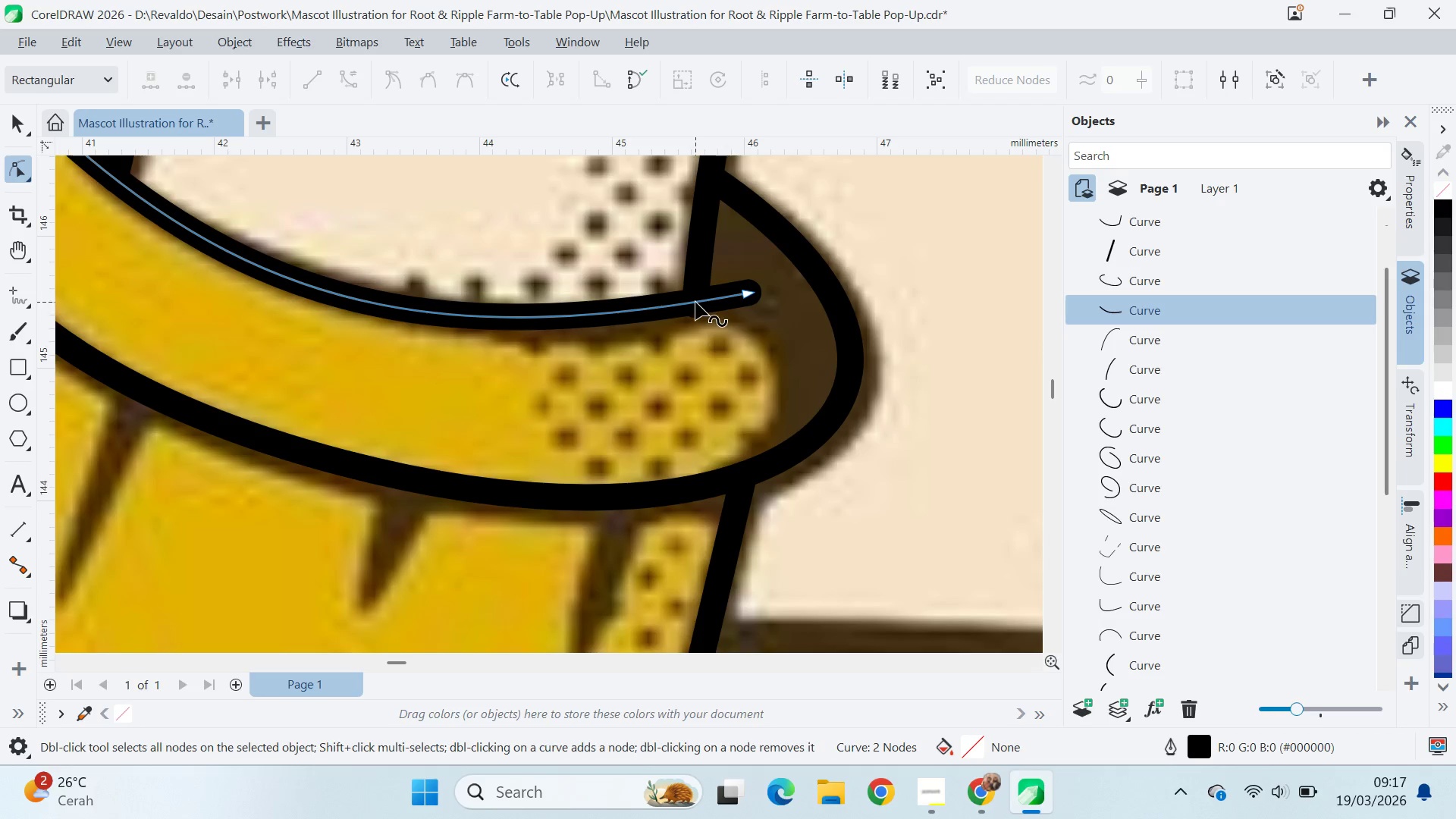 
key(Control+Z)
 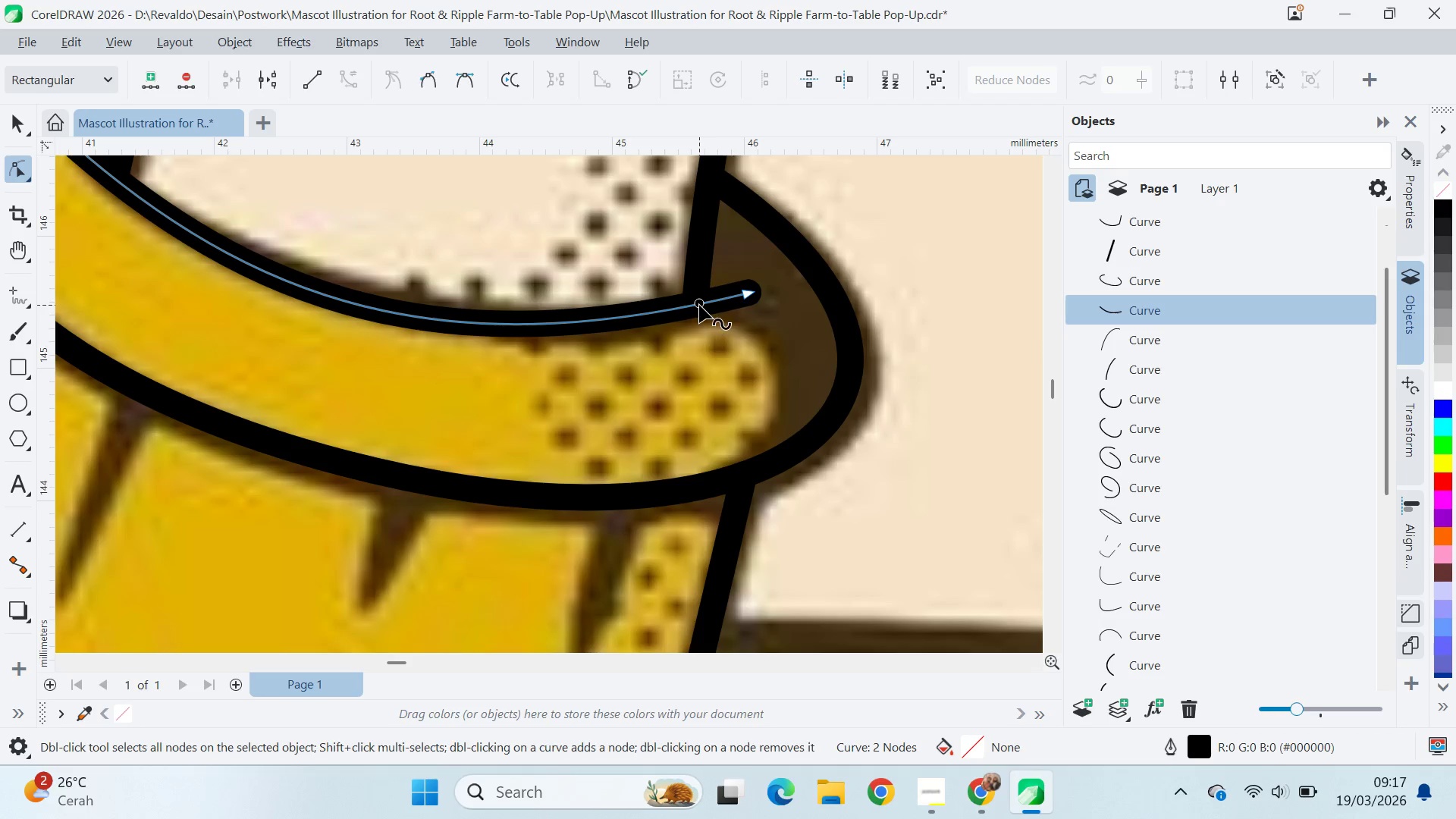 
double_click([699, 305])
 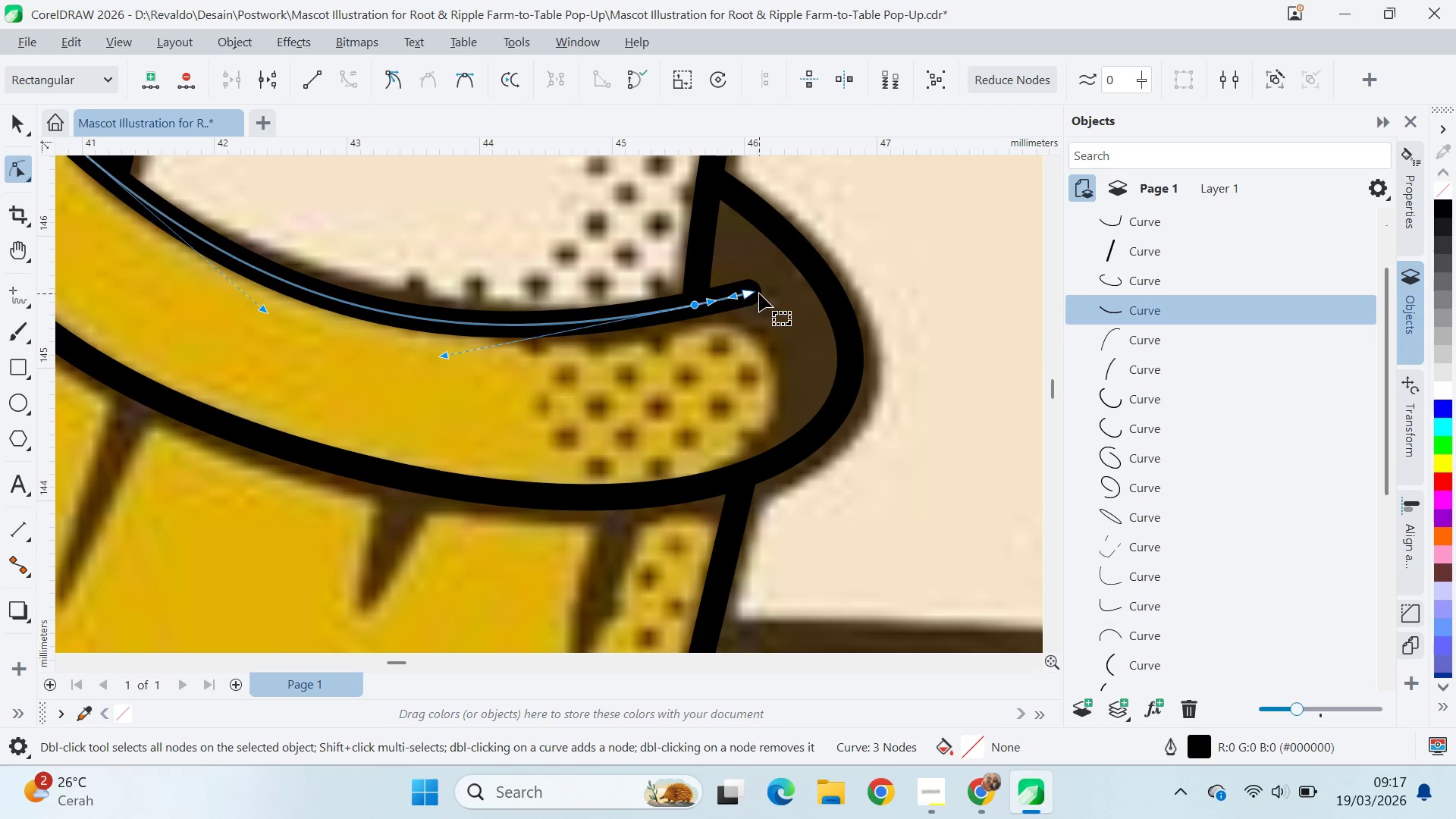 
double_click([748, 293])
 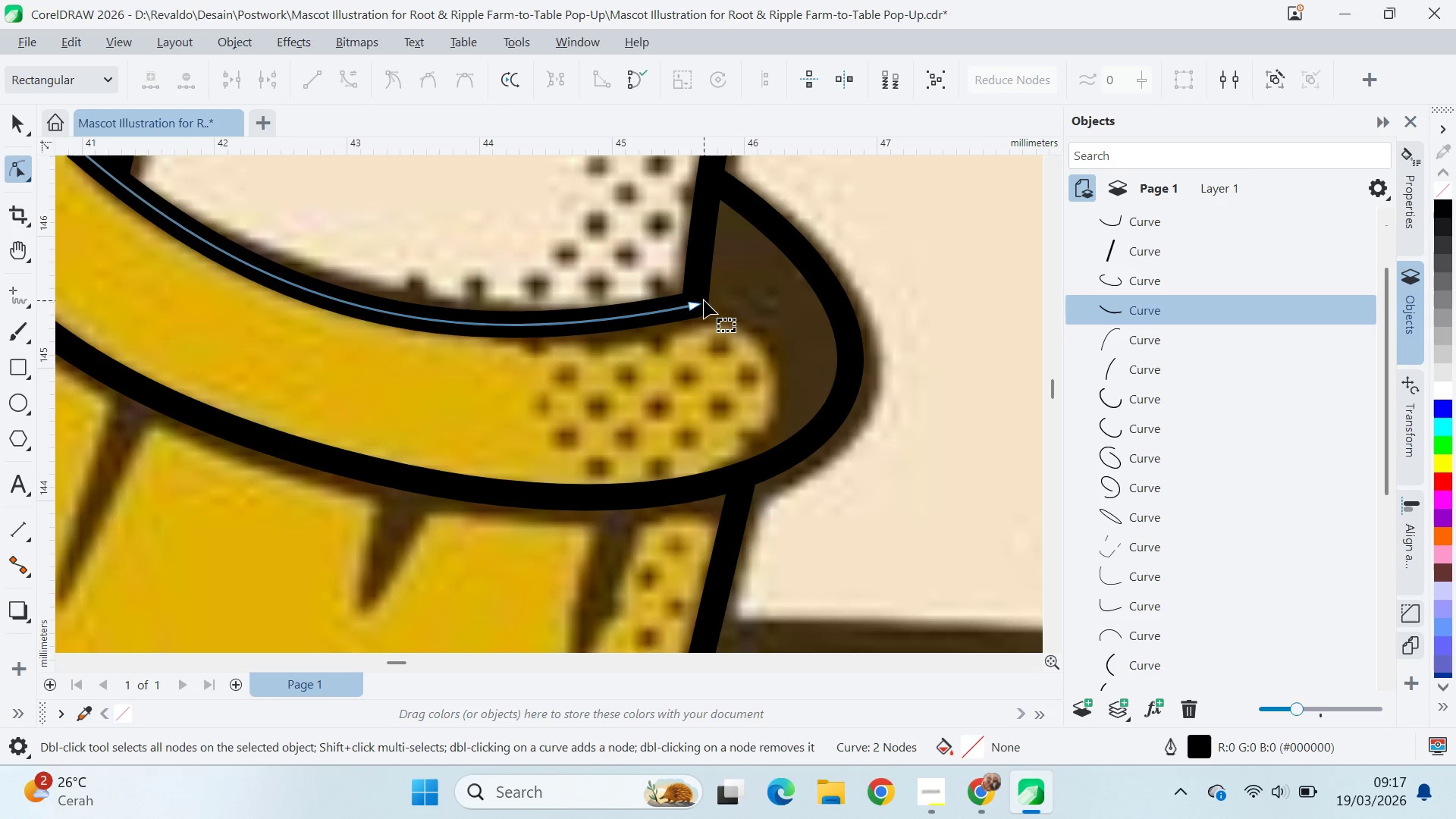 
scroll: coordinate [709, 303], scroll_direction: down, amount: 7.0
 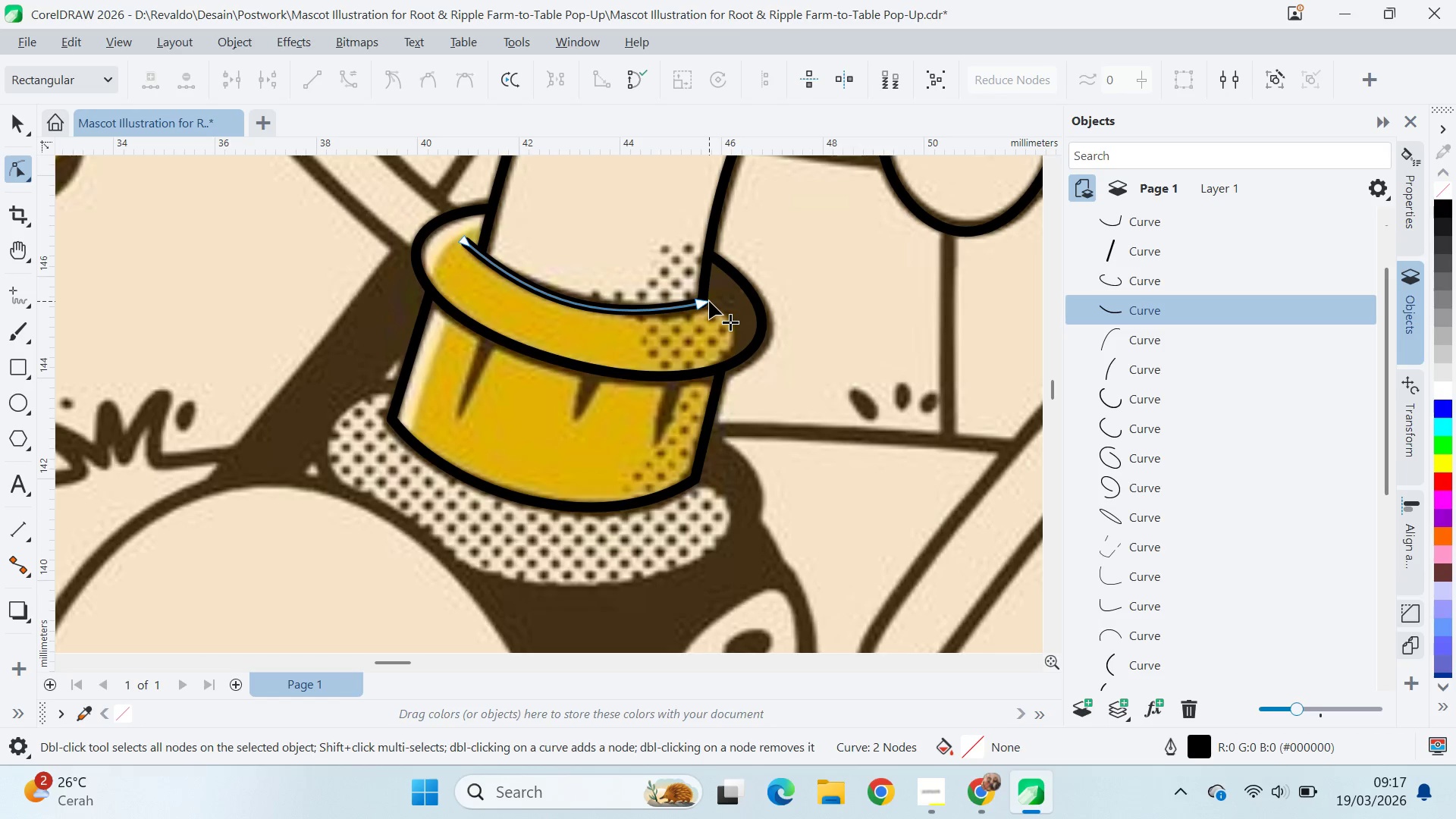 
key(Q)
 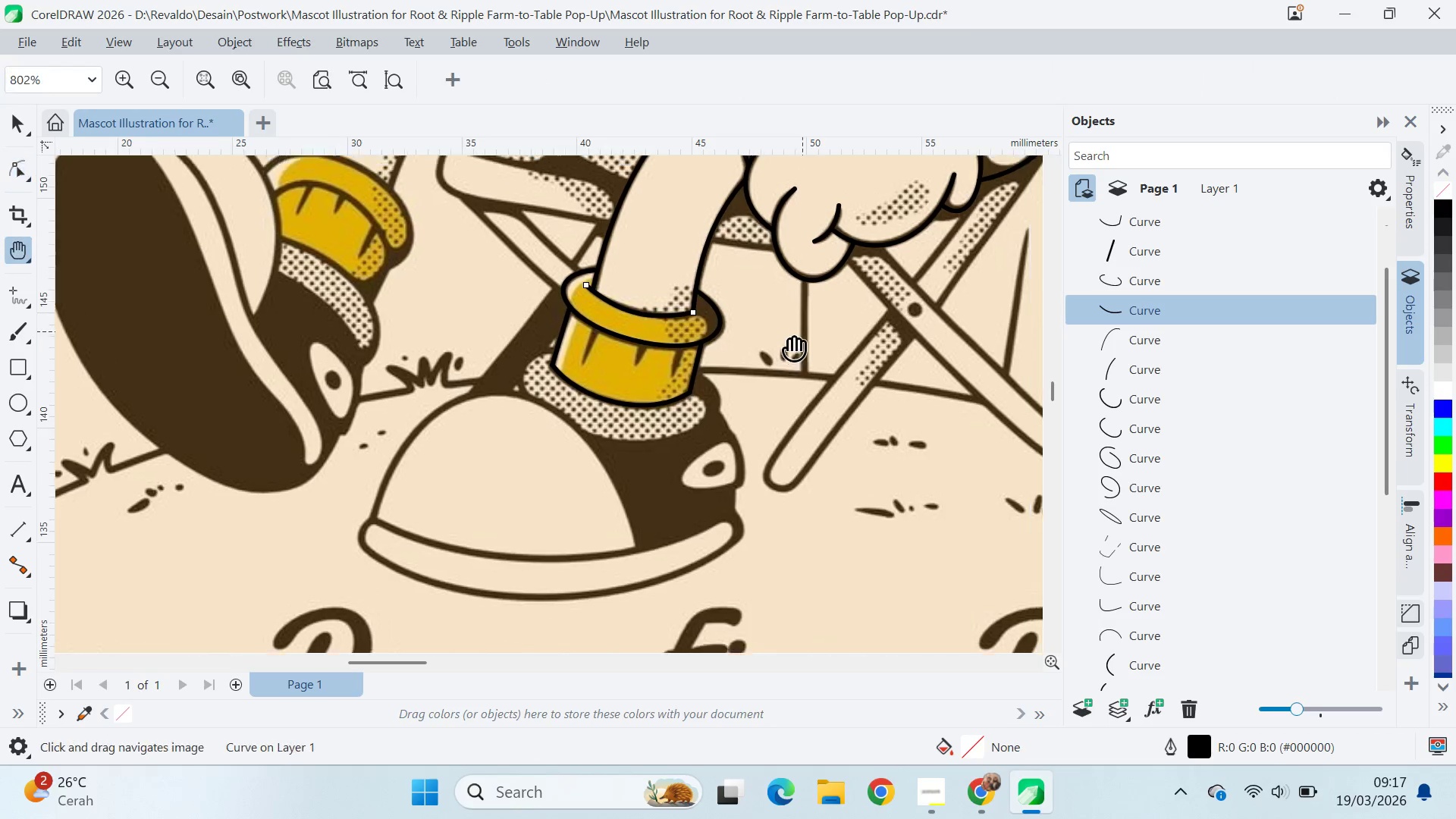 
left_click_drag(start_coordinate=[802, 330], to_coordinate=[768, 358])
 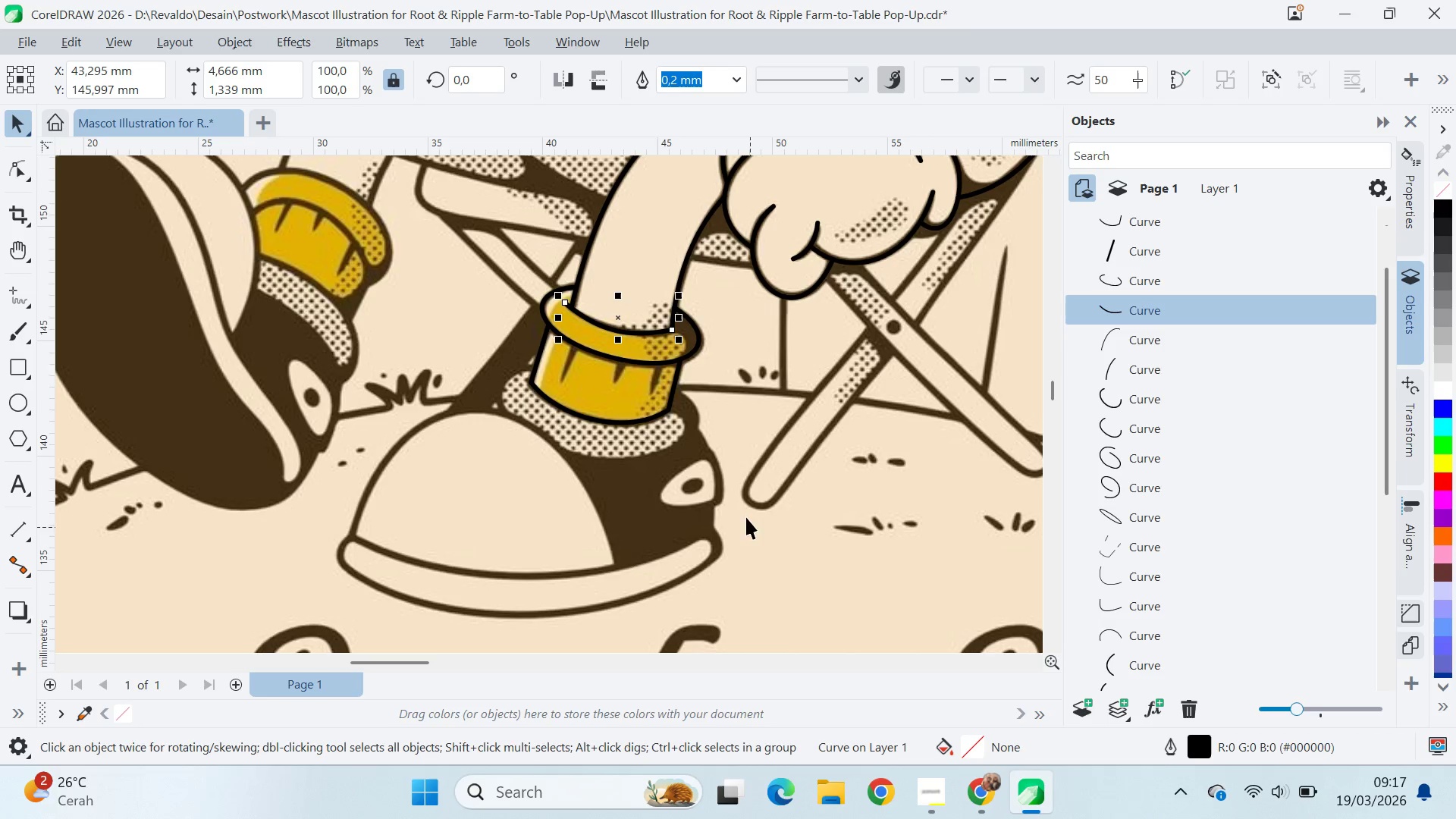 
scroll: coordinate [709, 301], scroll_direction: down, amount: 6.0
 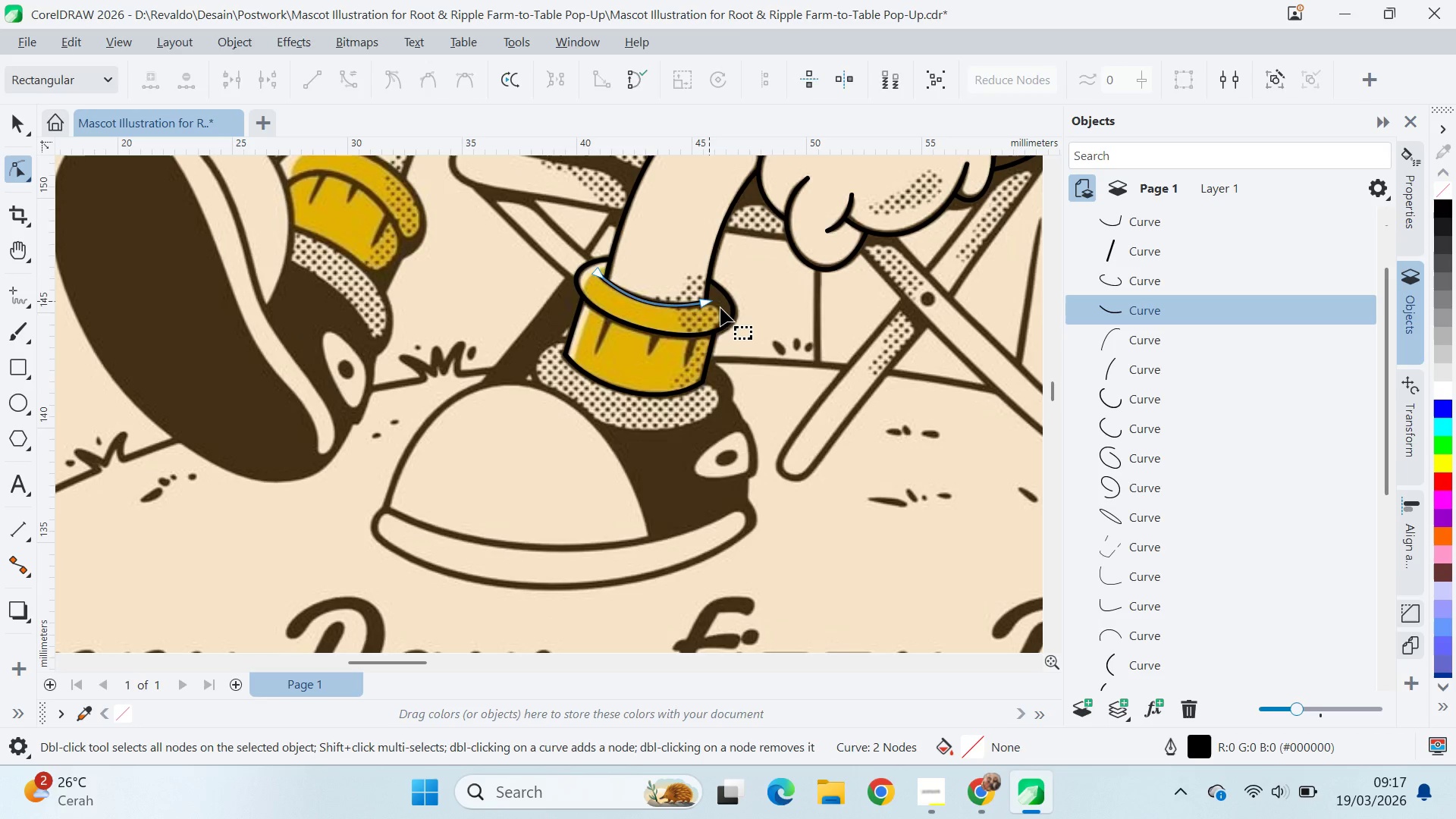 
type(vqv)
 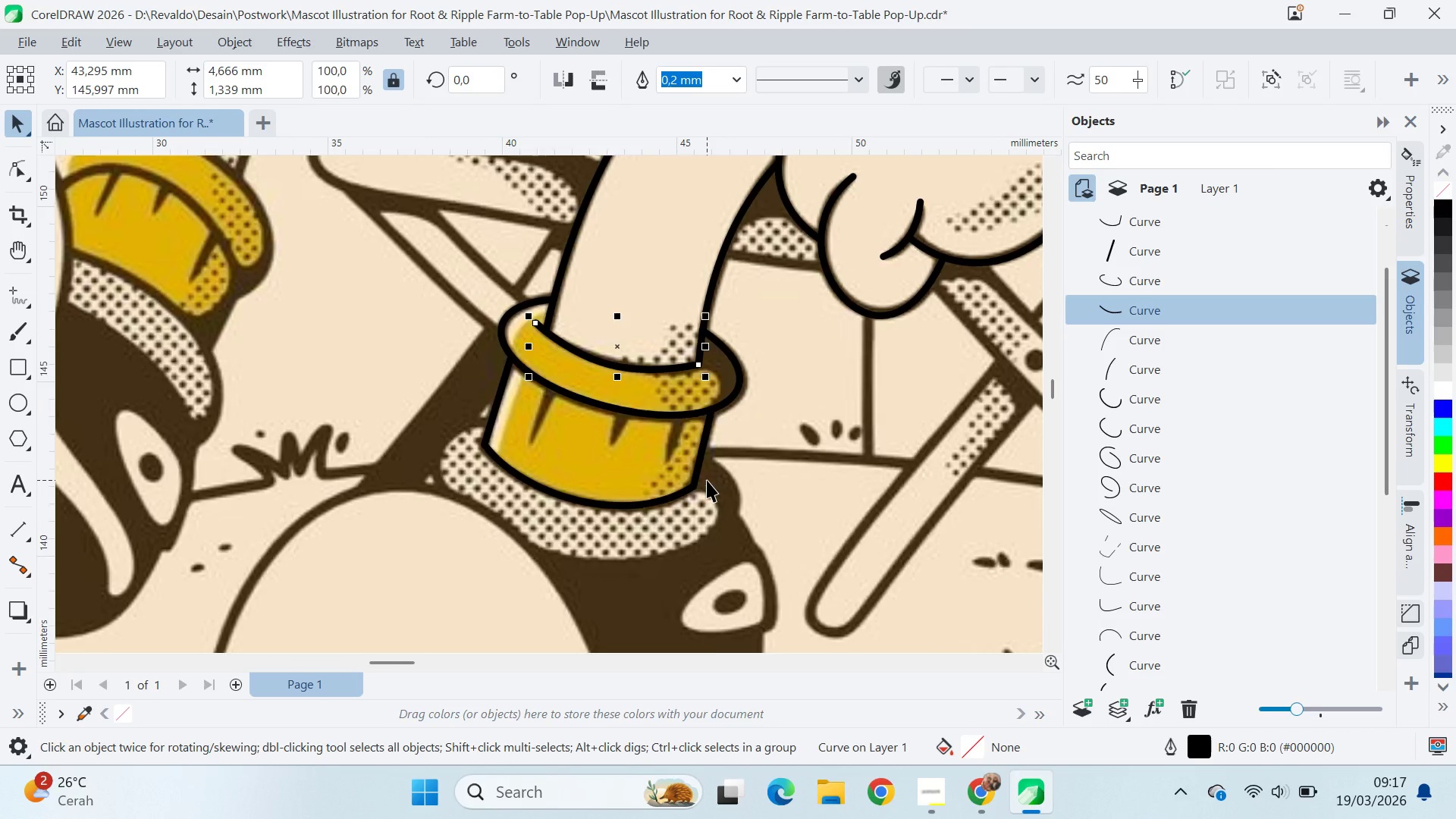 
left_click_drag(start_coordinate=[683, 431], to_coordinate=[798, 432])
 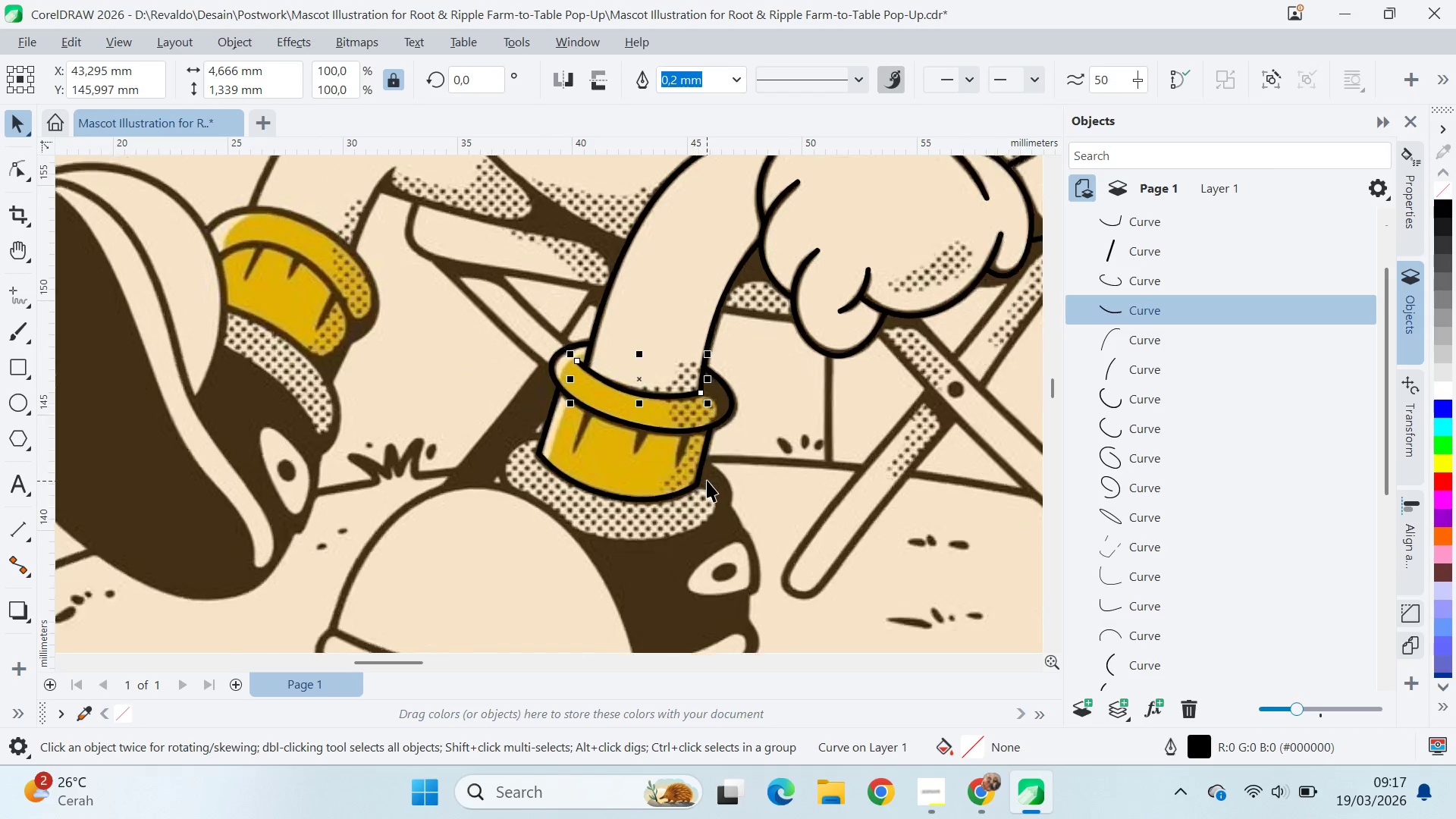 
scroll: coordinate [707, 479], scroll_direction: up, amount: 6.0
 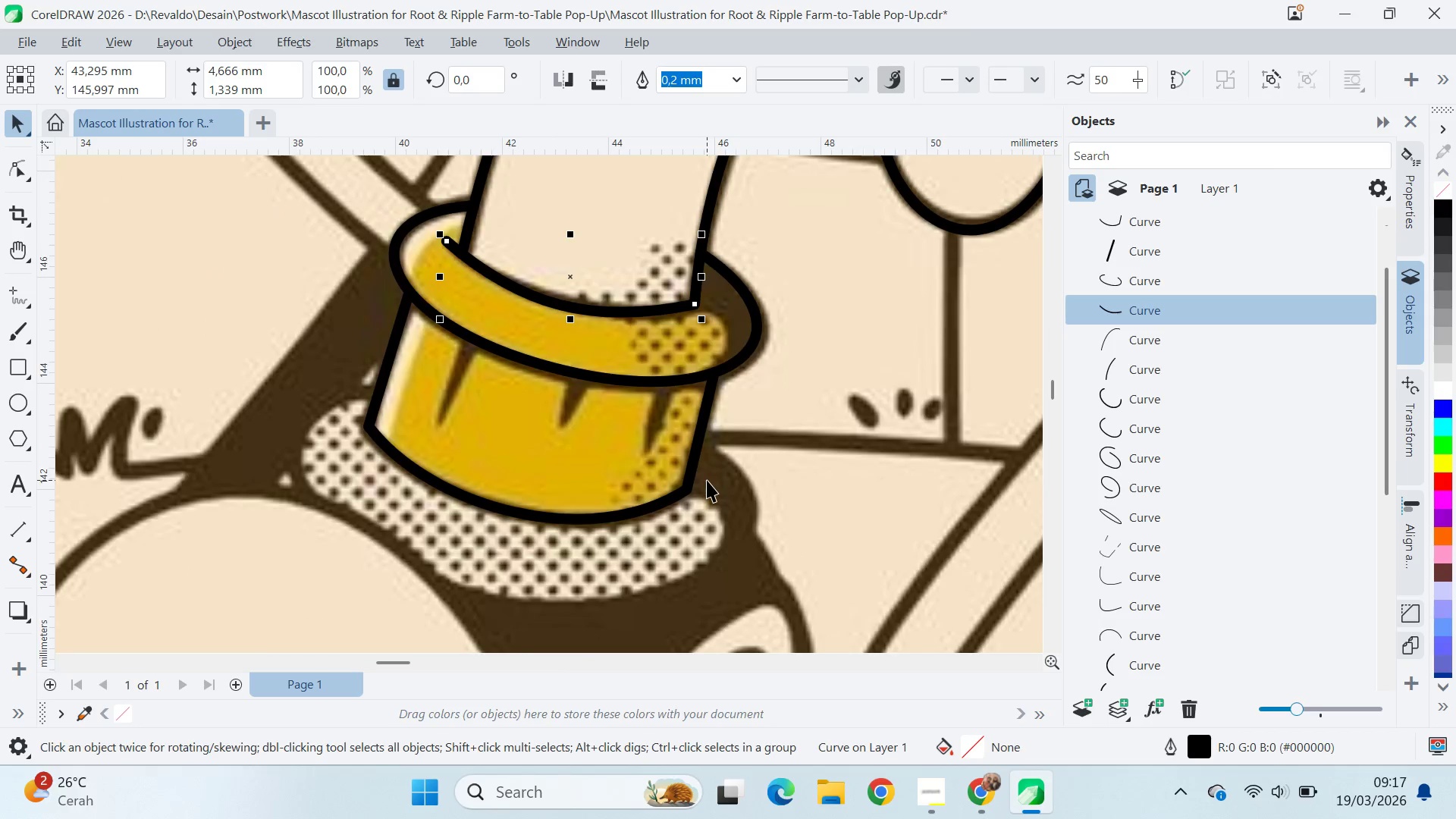 
scroll: coordinate [701, 482], scroll_direction: down, amount: 5.0
 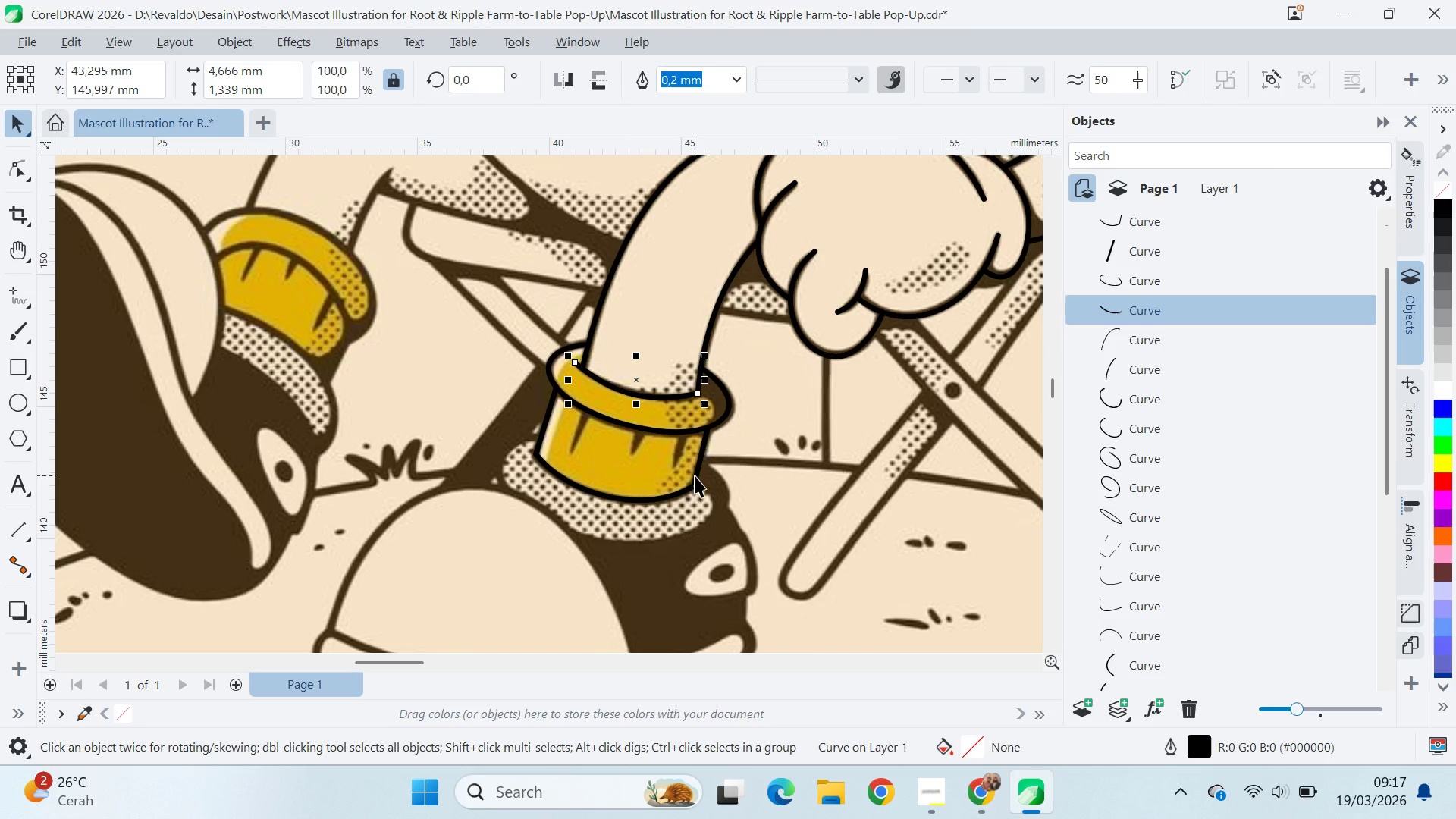 
left_click([6, 302])
 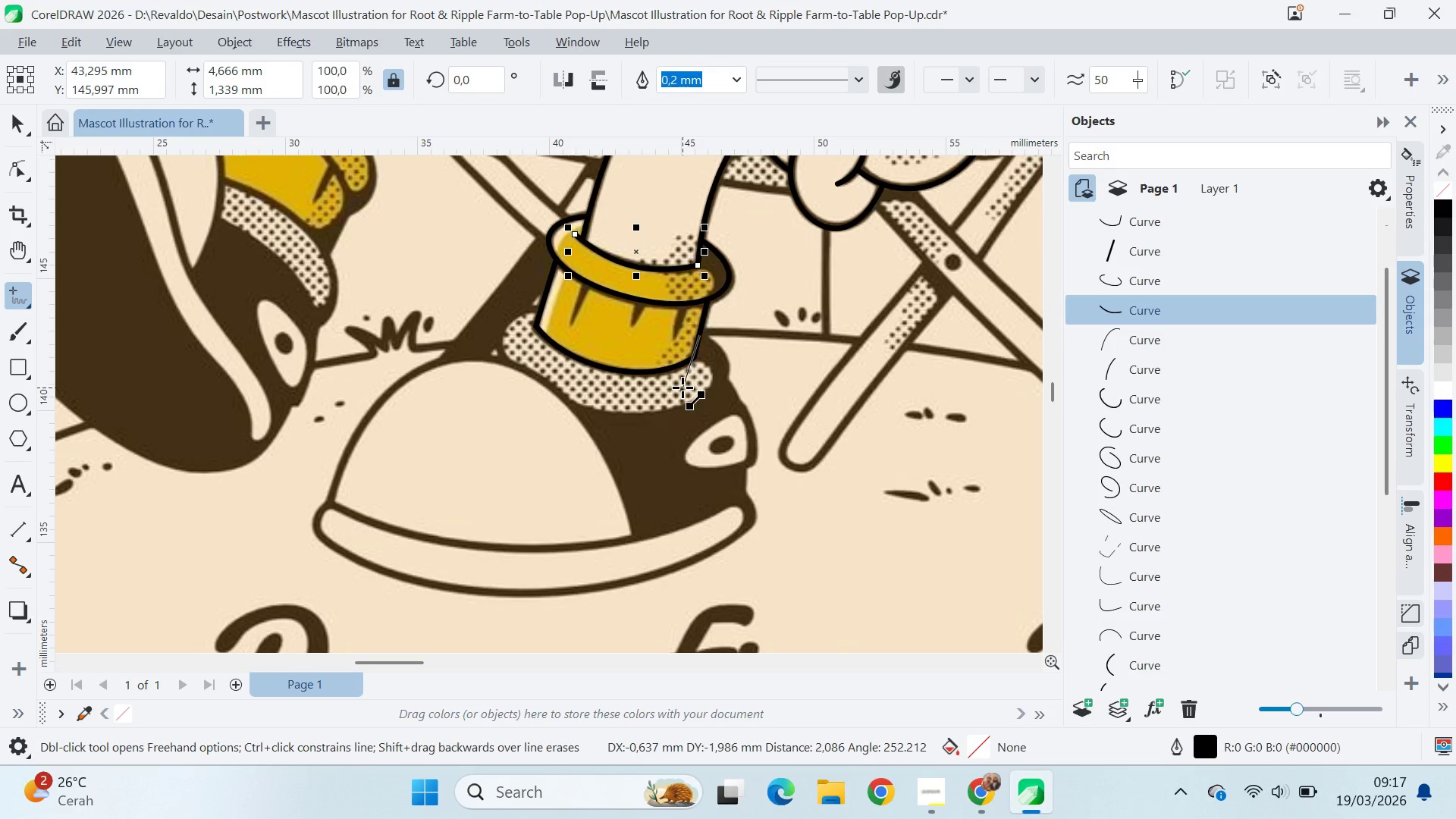 
wait(18.38)
 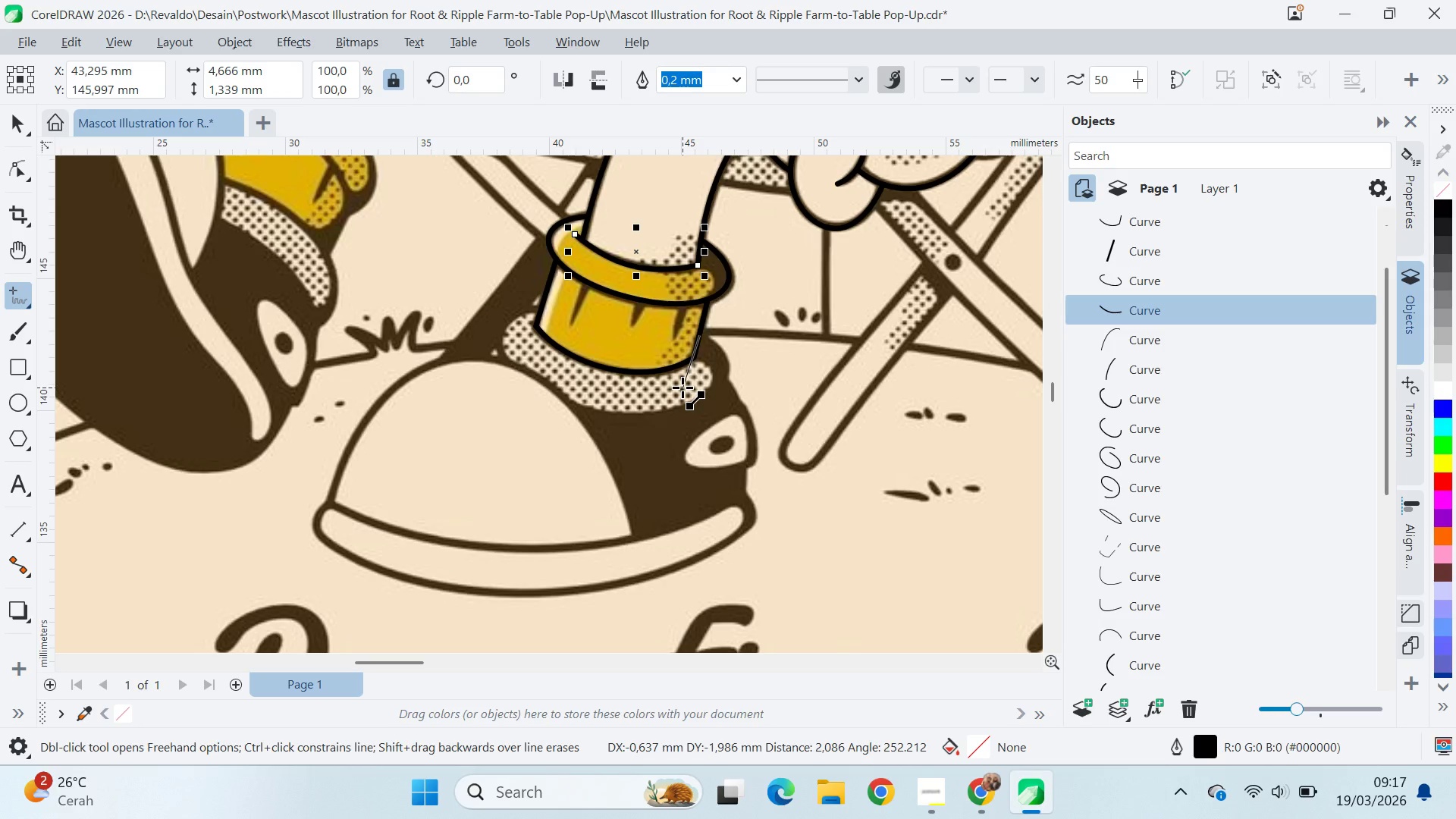 
left_click([541, 309])
 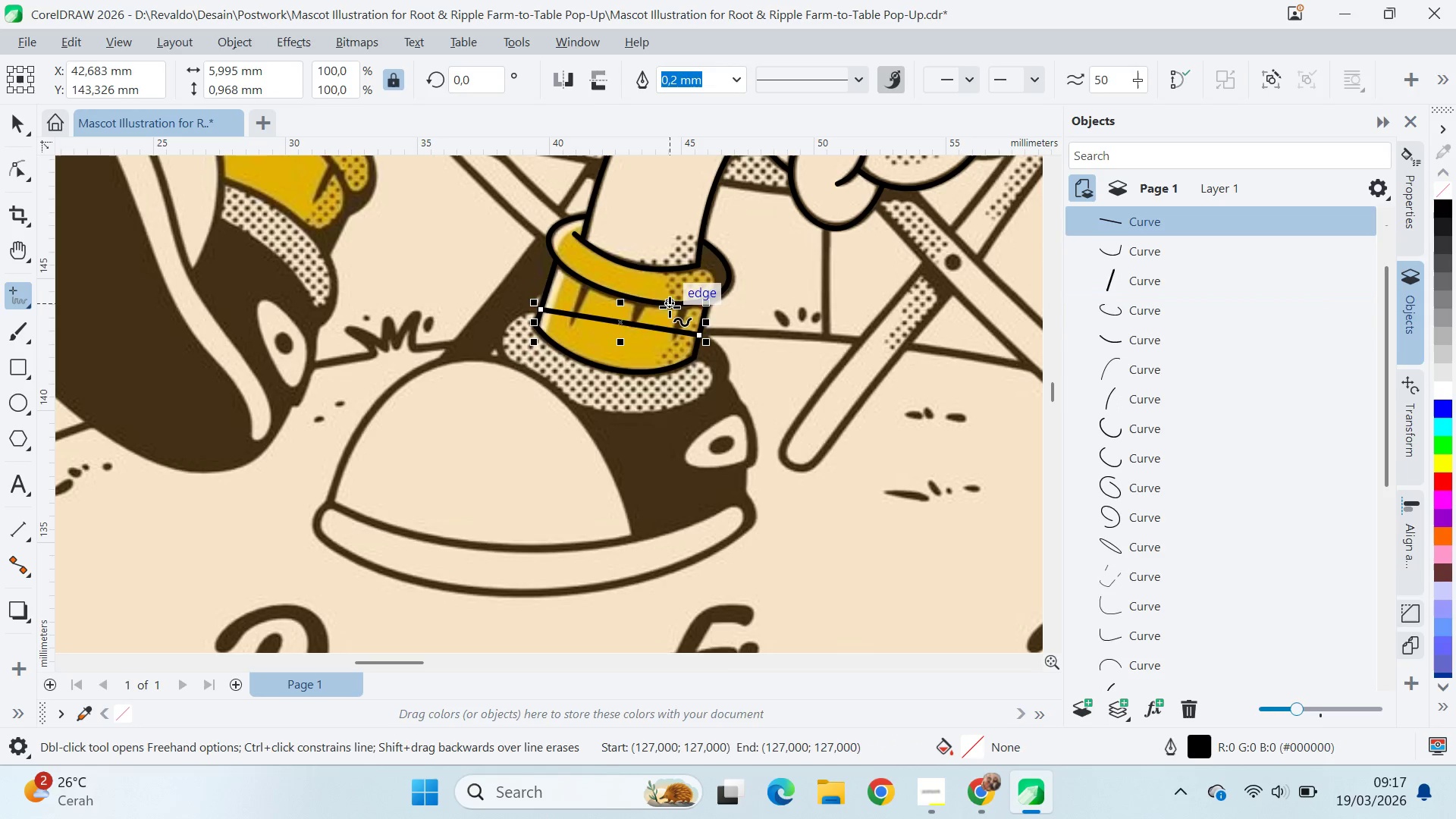 
key(A)
 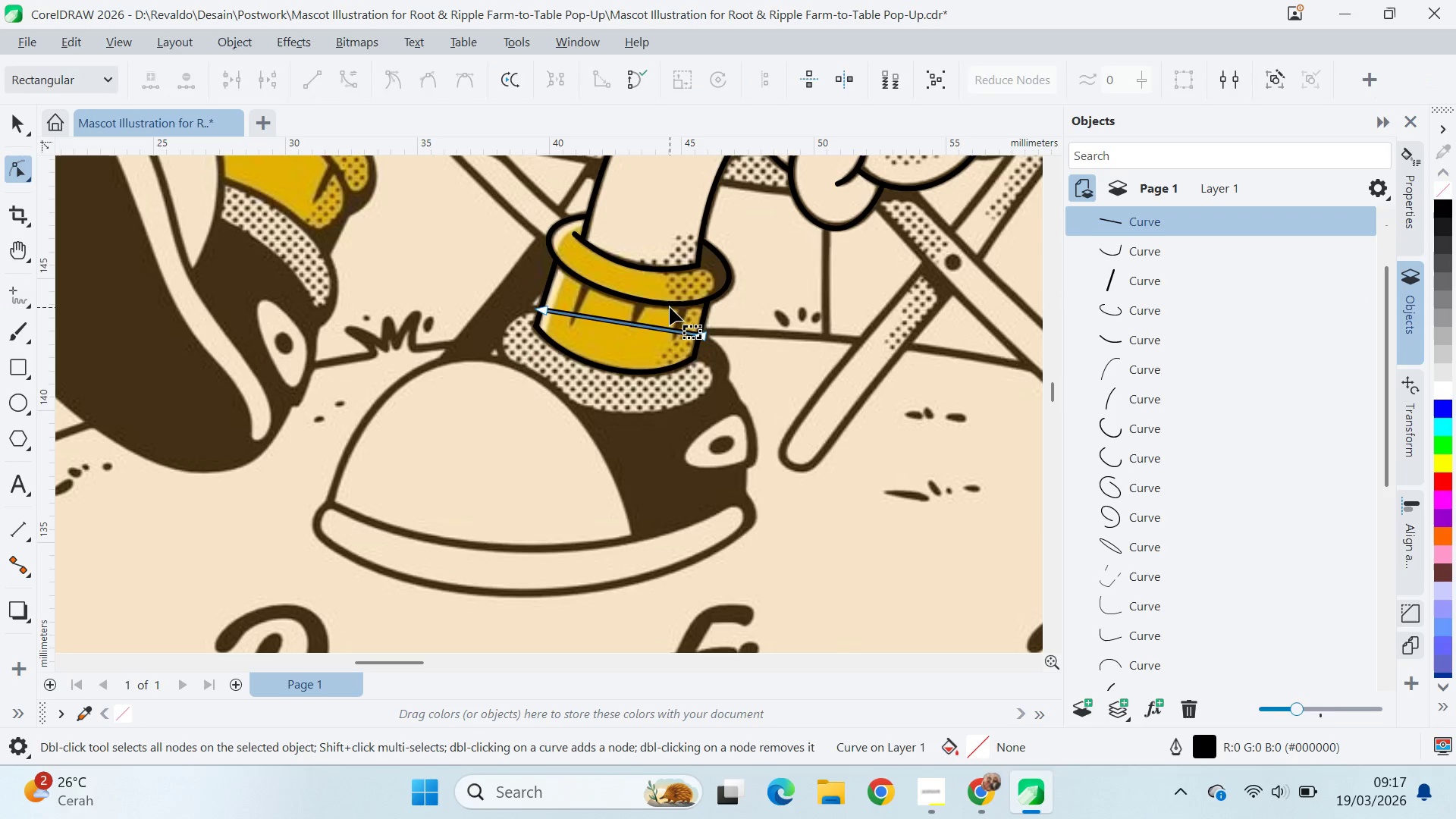 
key(Control+A)
 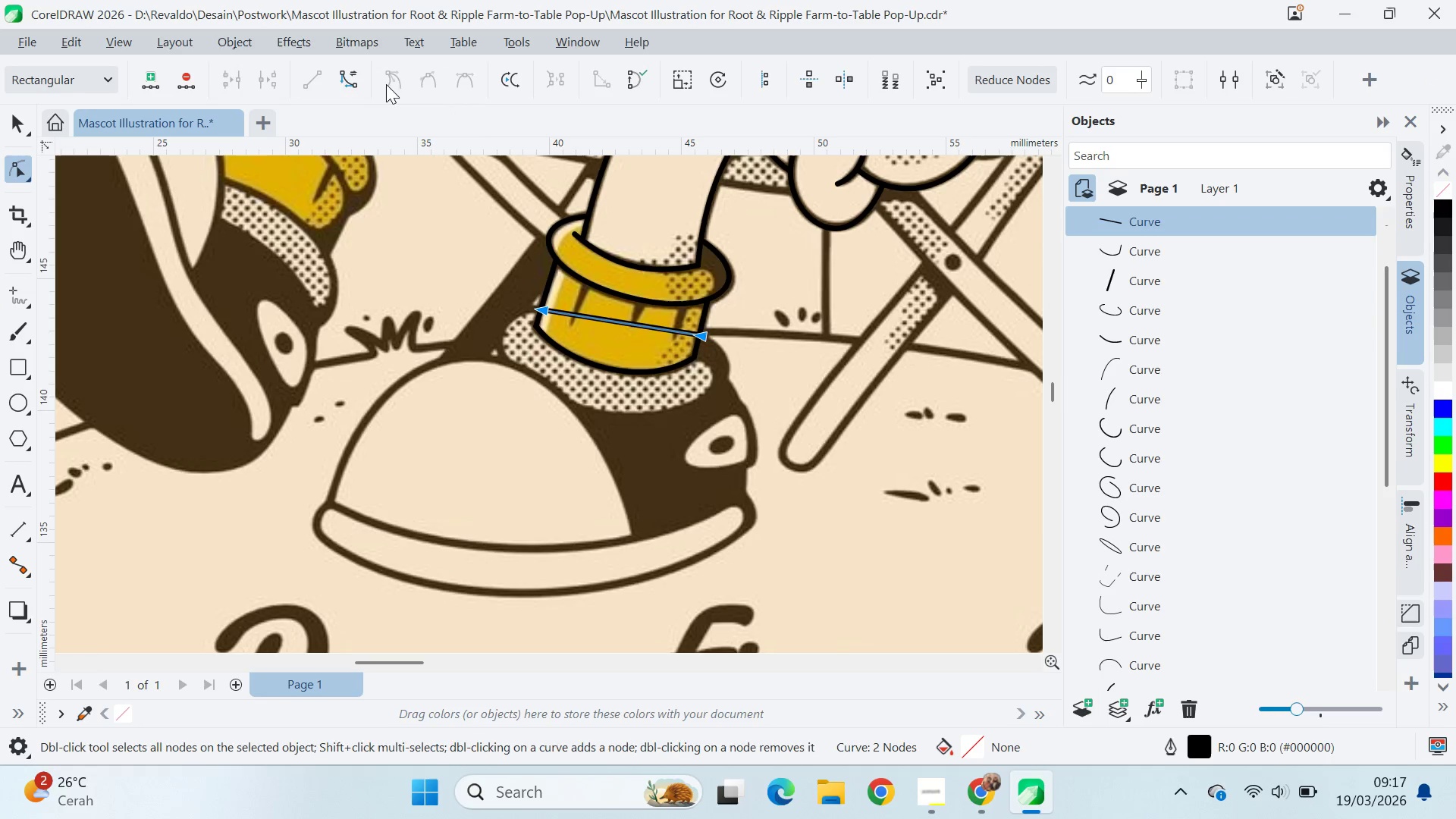 
left_click([359, 81])
 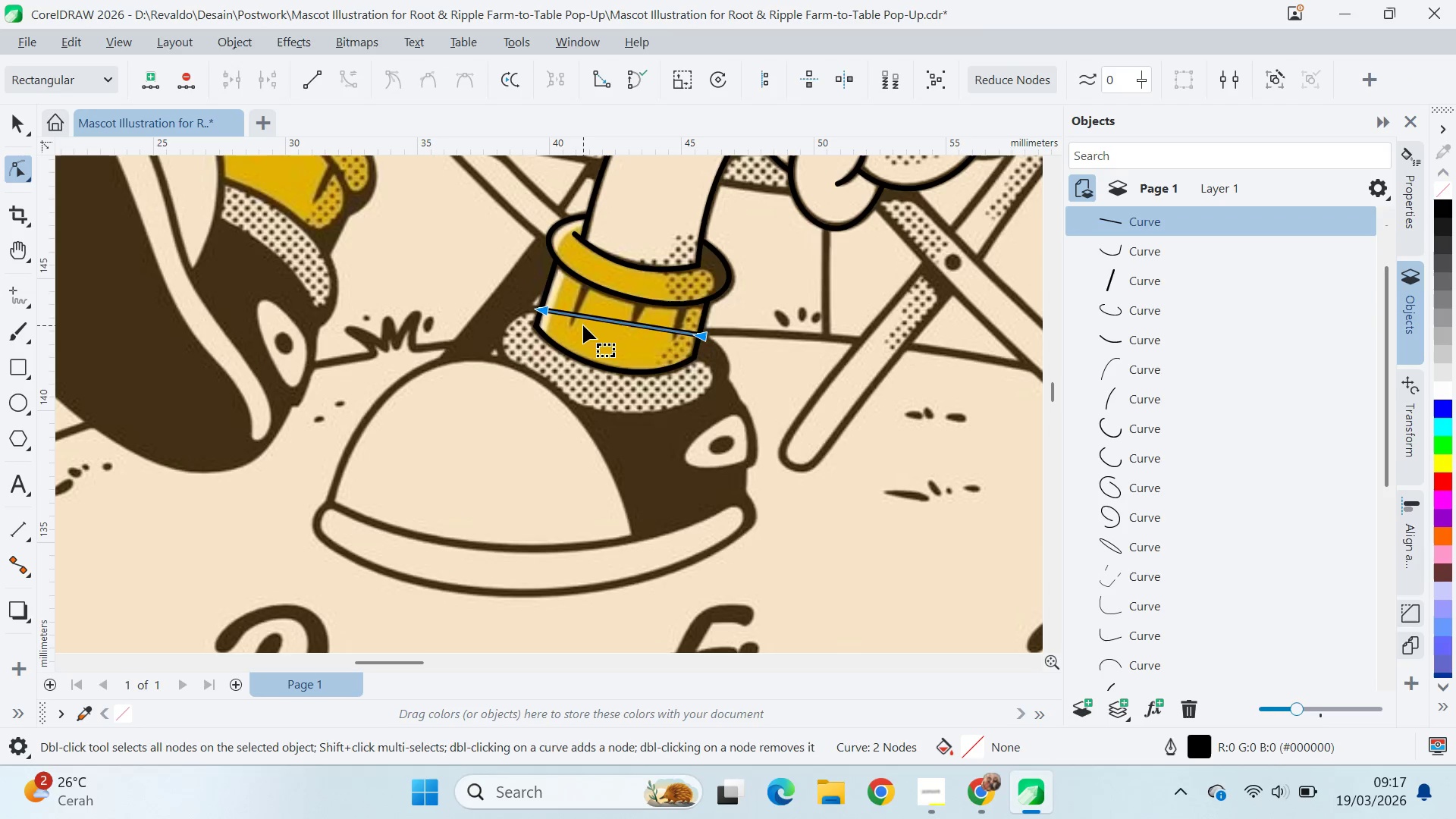 
left_click([583, 325])
 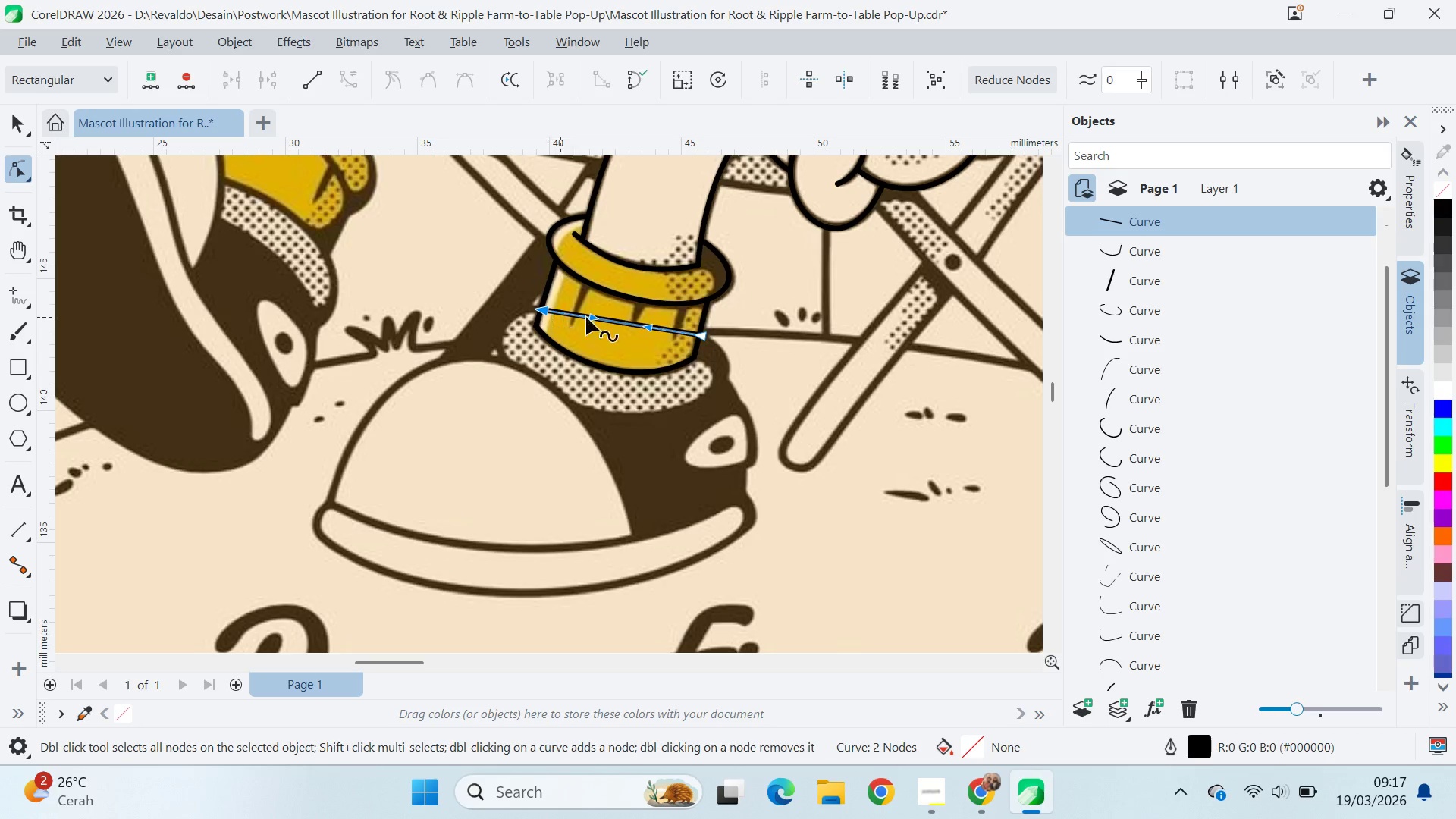 
left_click_drag(start_coordinate=[596, 319], to_coordinate=[441, 331])
 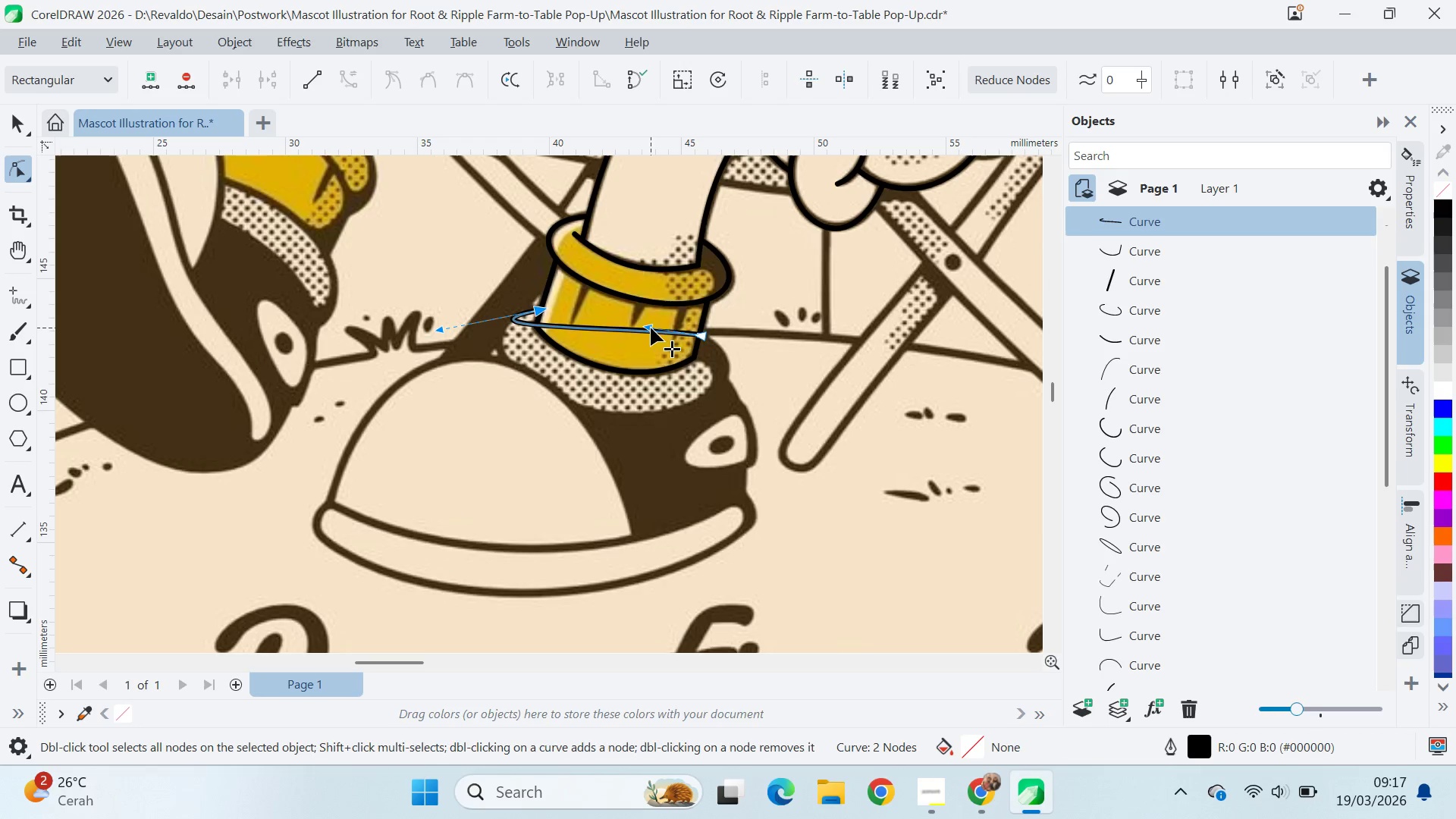 
left_click_drag(start_coordinate=[651, 328], to_coordinate=[783, 375])
 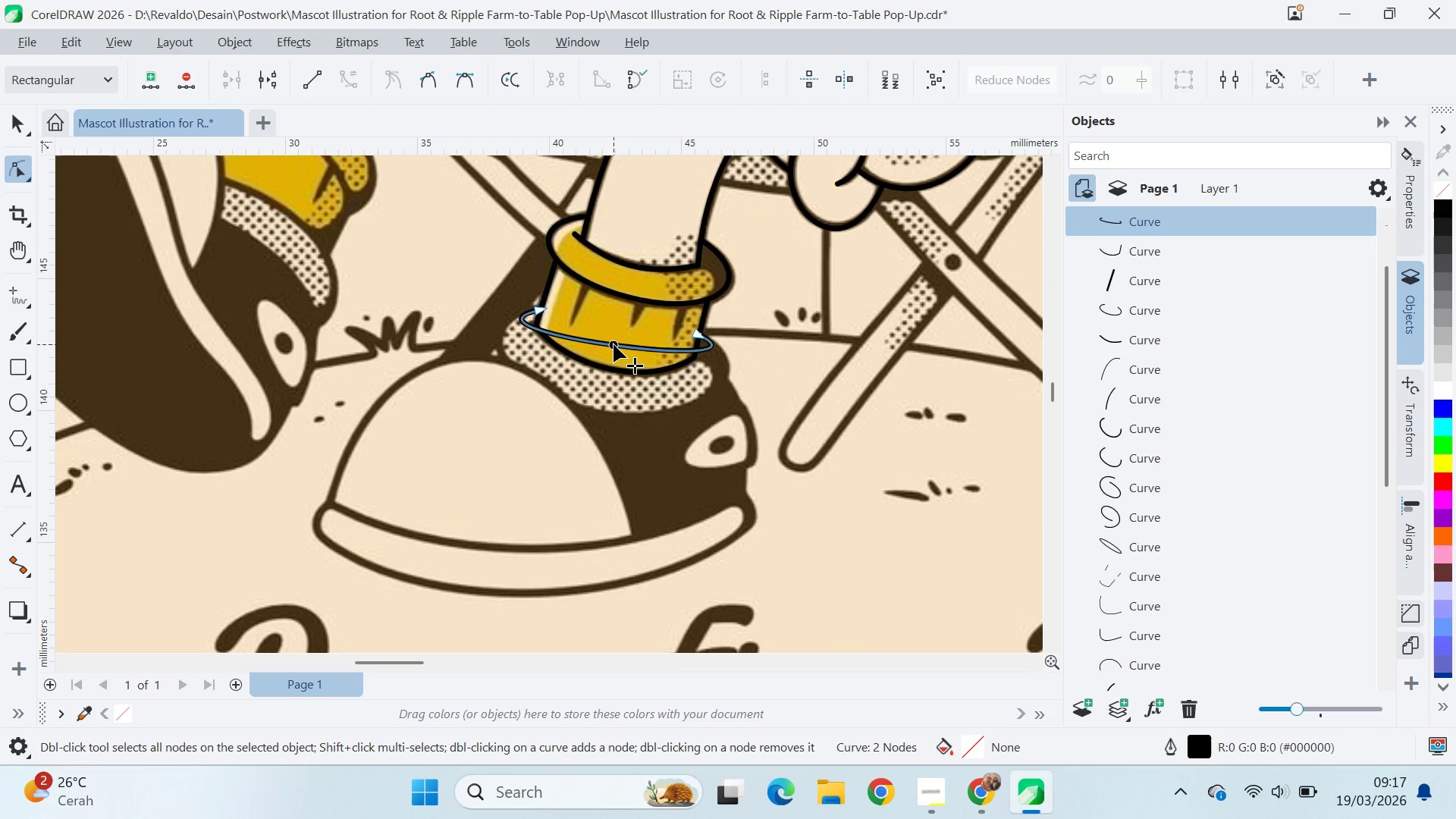 
double_click([613, 344])
 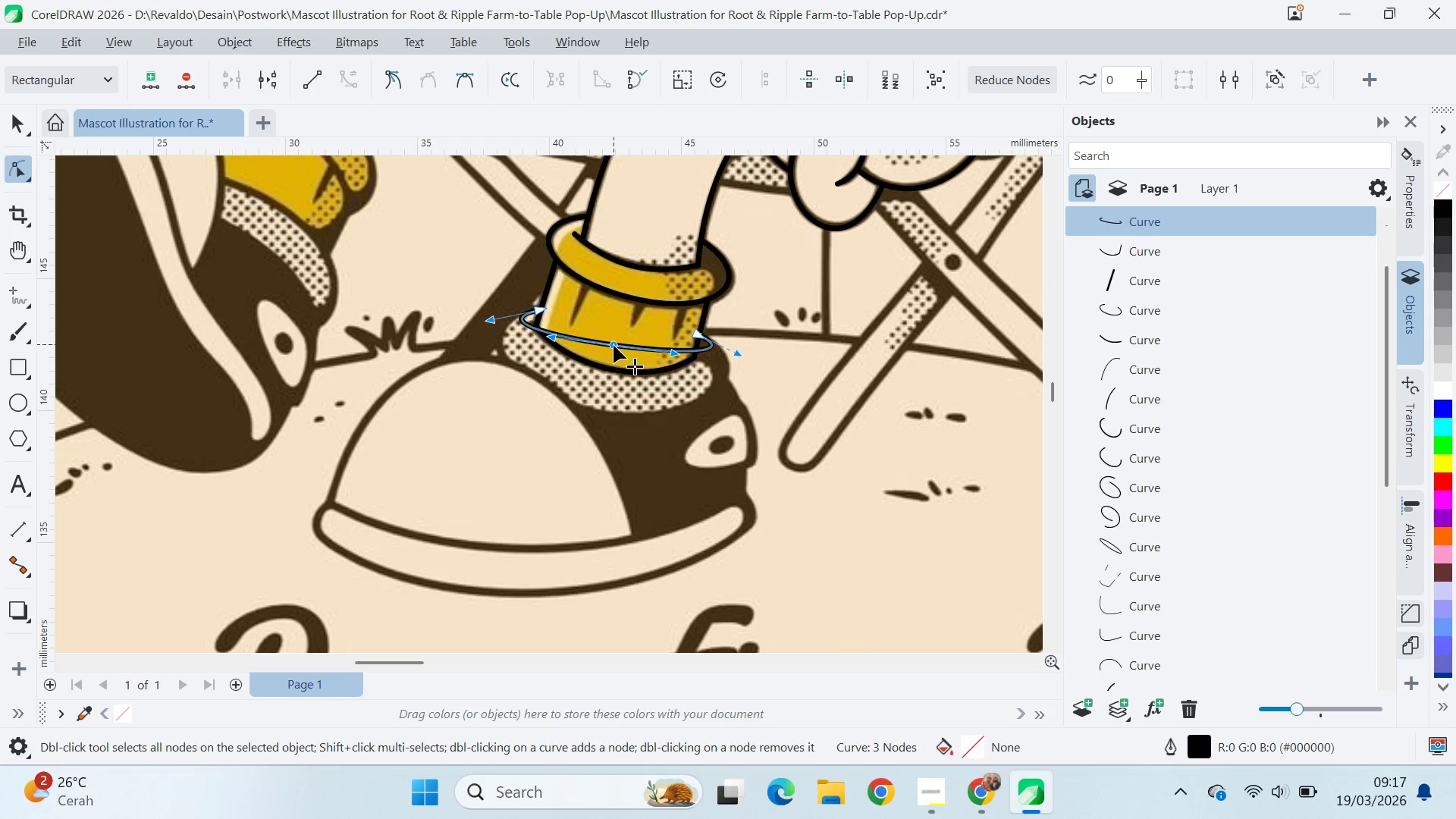 
left_click_drag(start_coordinate=[613, 344], to_coordinate=[606, 410])
 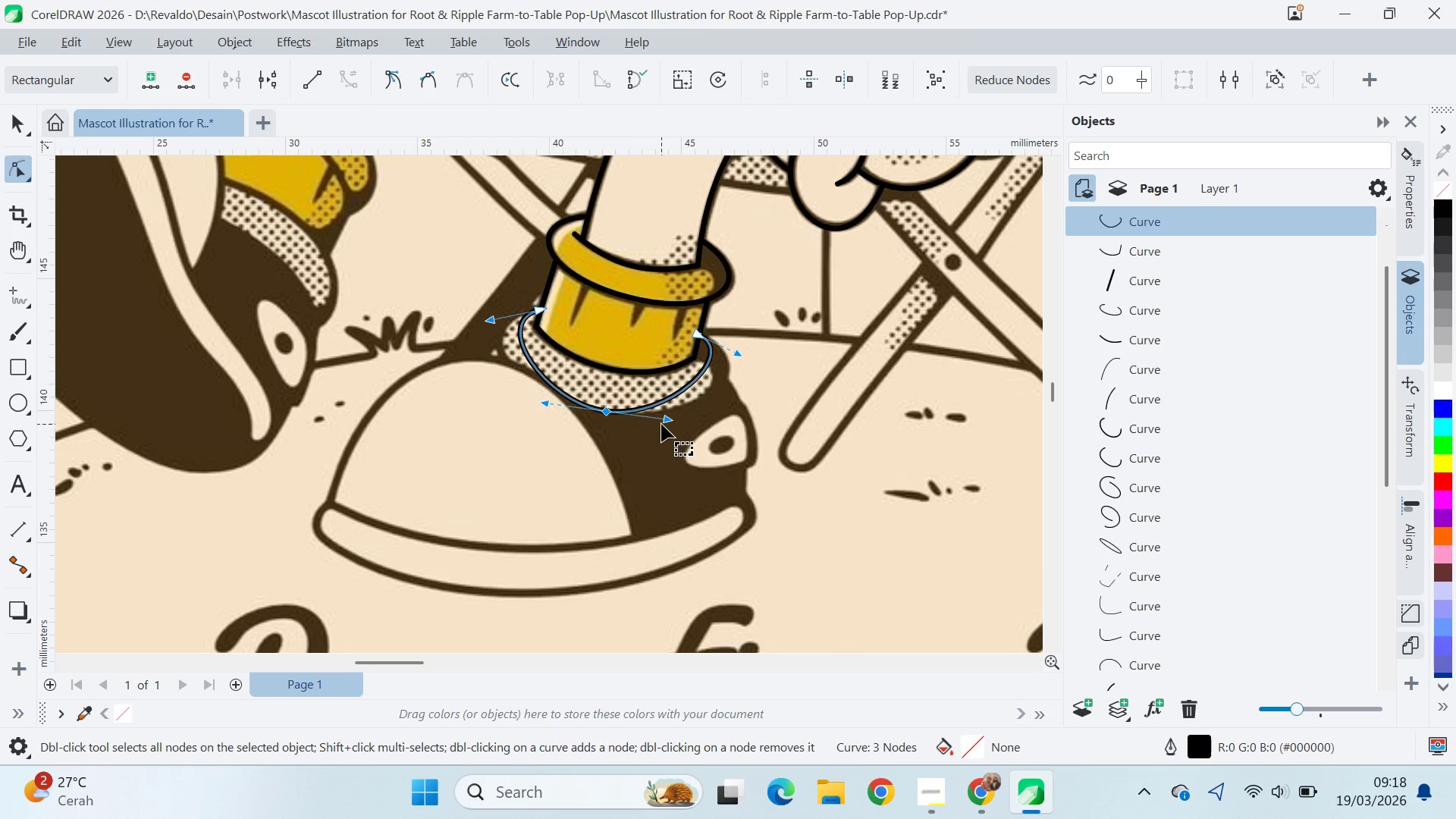 
left_click_drag(start_coordinate=[668, 421], to_coordinate=[728, 422])
 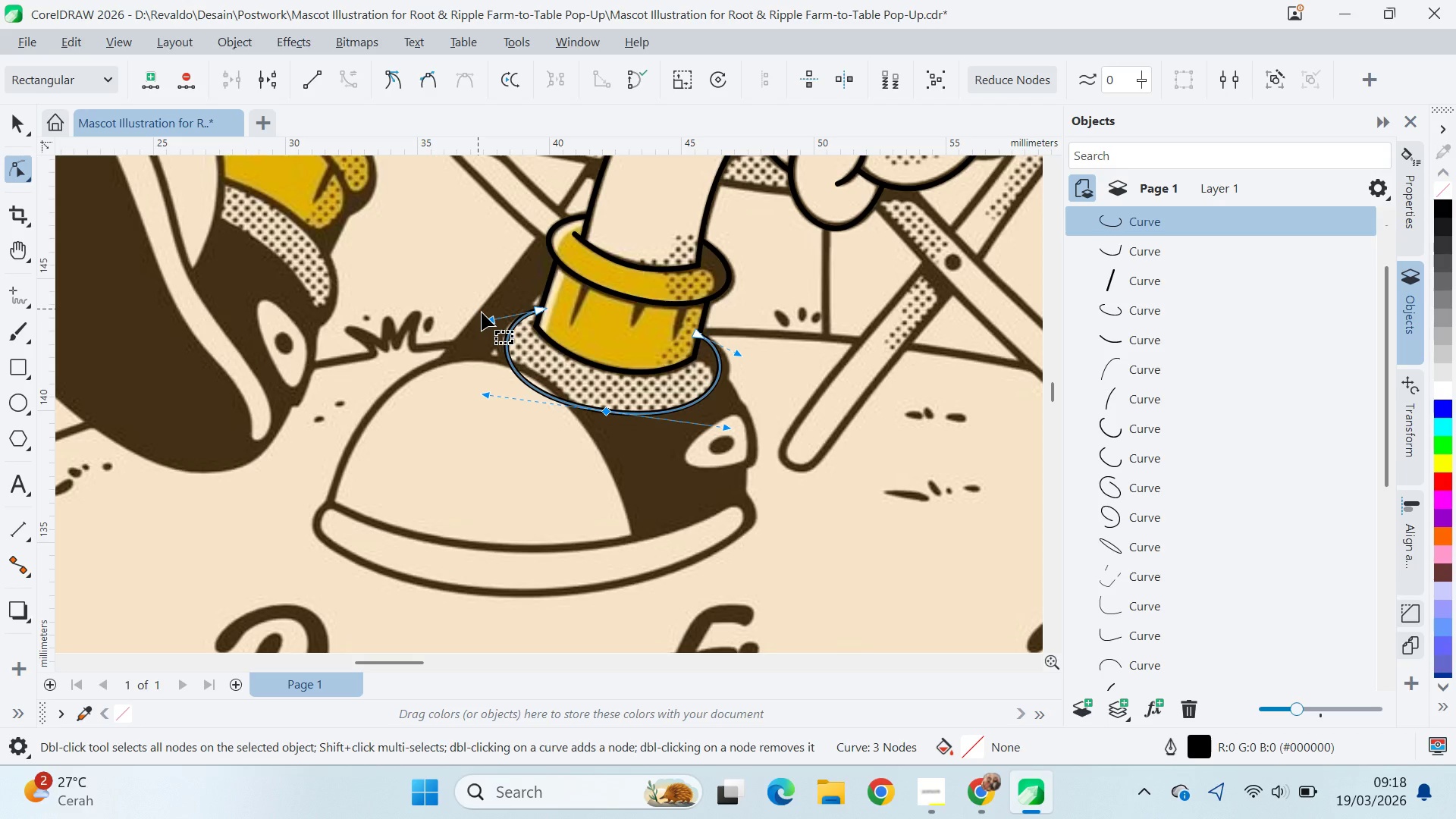 
hold_key(key=ShiftLeft, duration=1.52)
 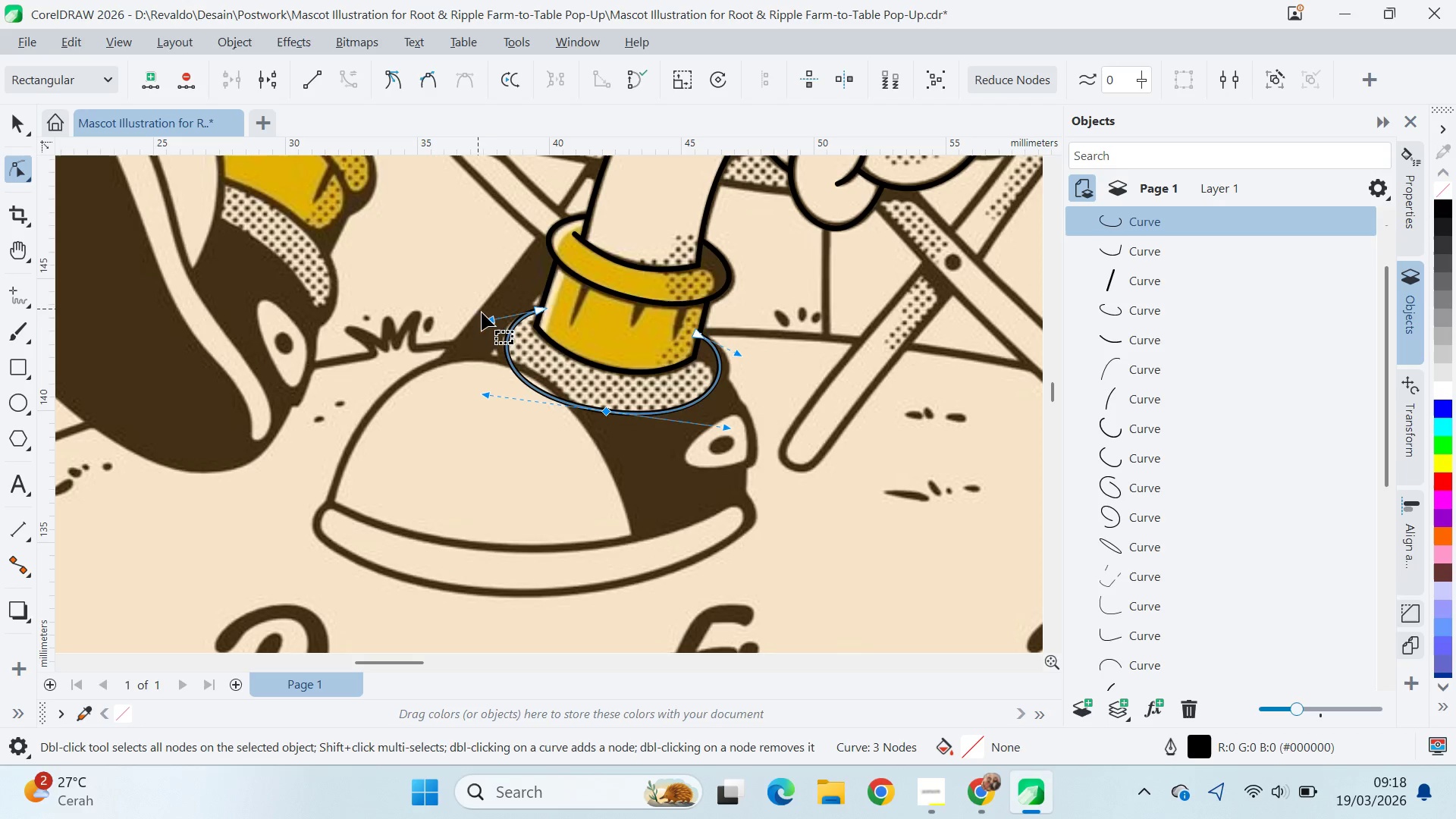 
left_click_drag(start_coordinate=[488, 324], to_coordinate=[482, 319])
 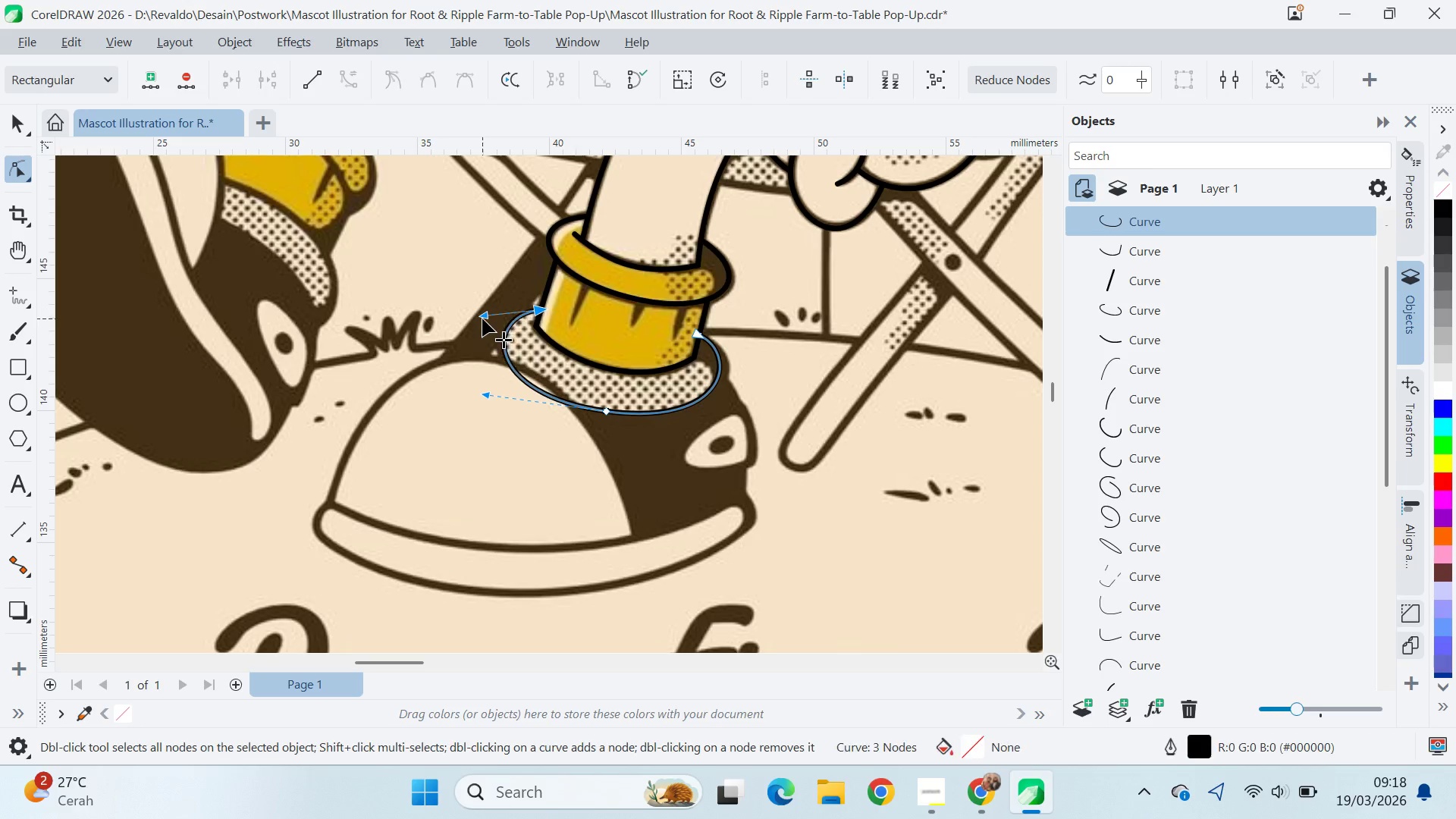 
left_click([482, 318])
 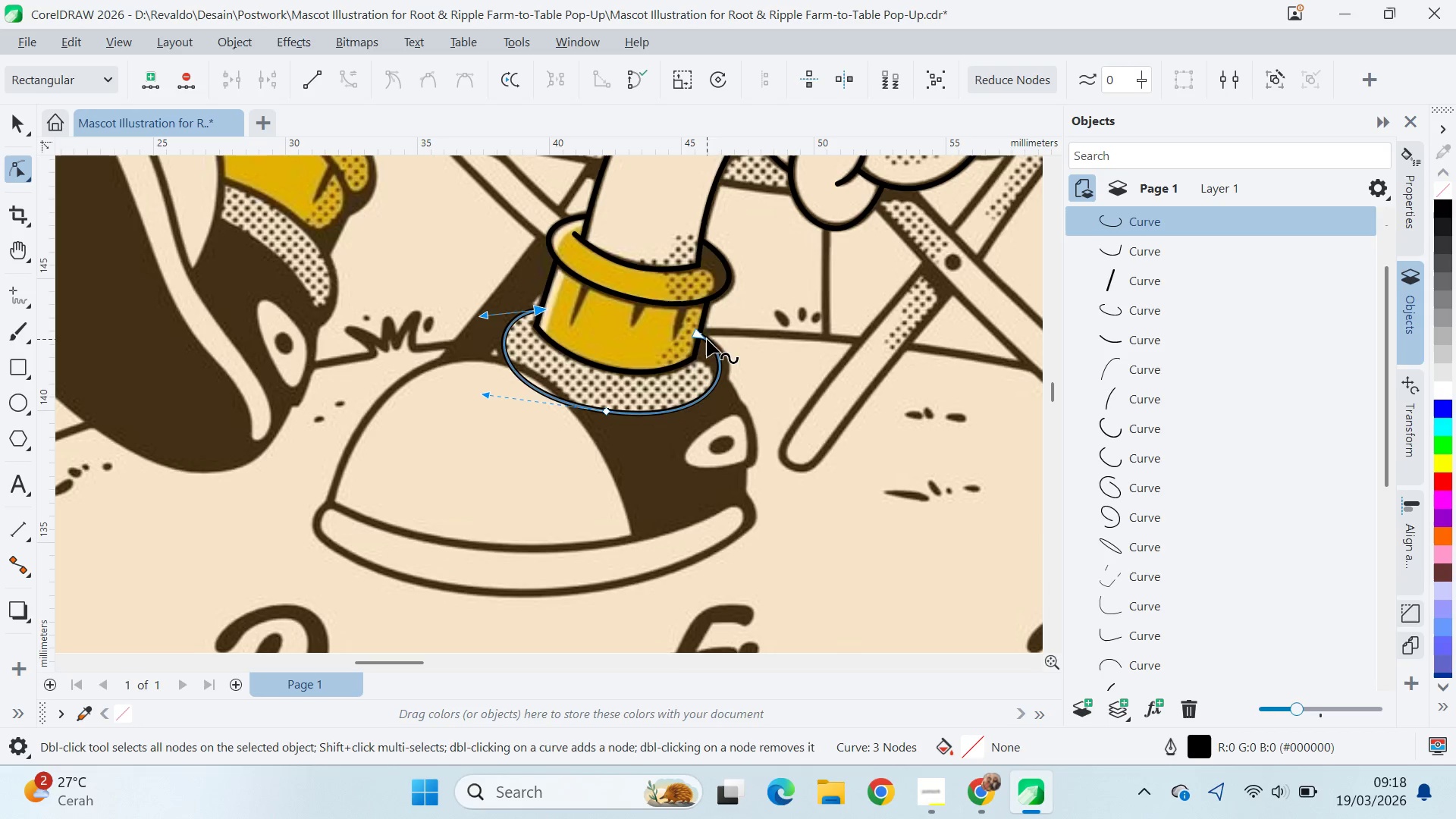 
left_click([700, 335])
 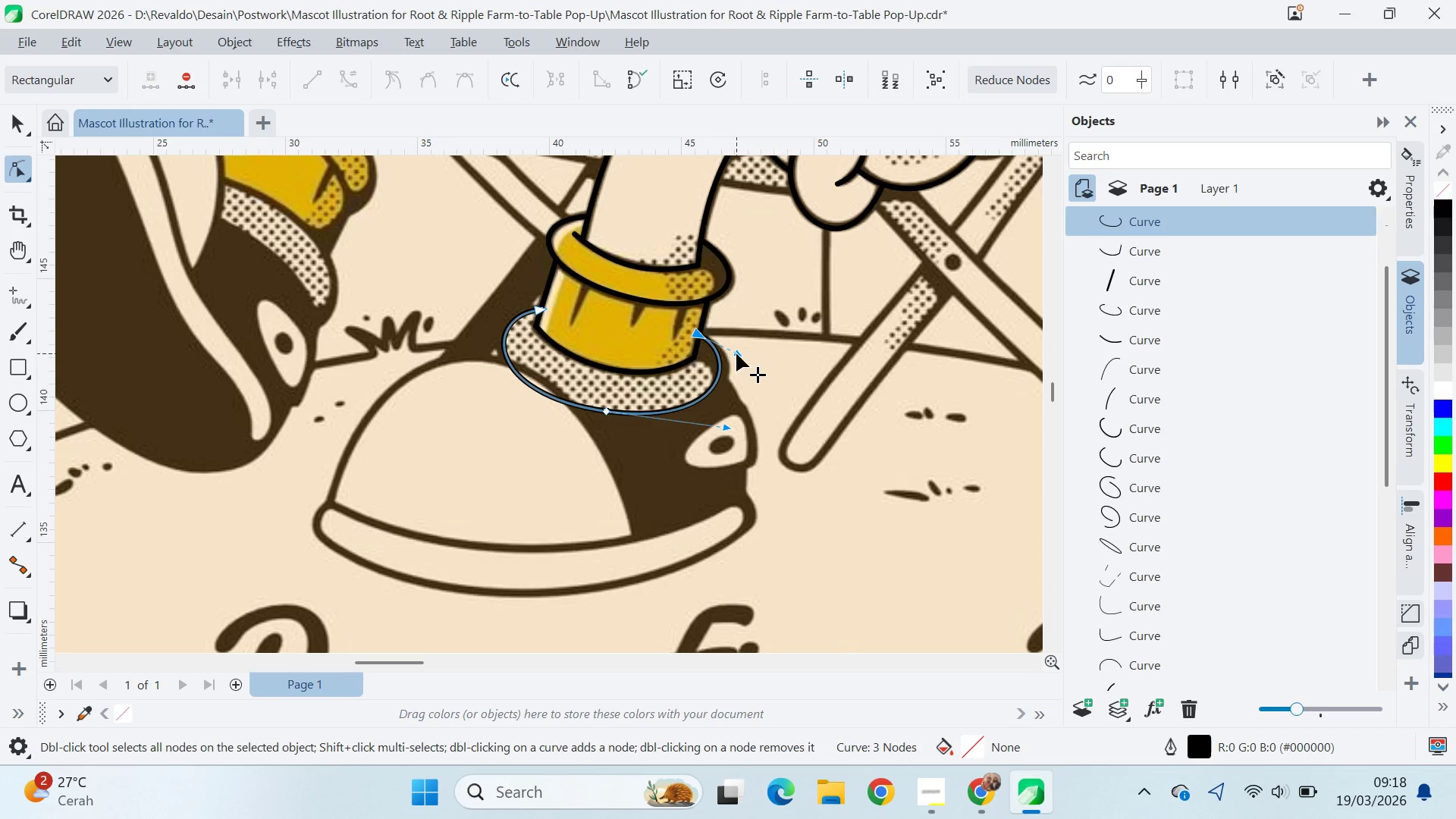 
left_click_drag(start_coordinate=[736, 353], to_coordinate=[752, 350])
 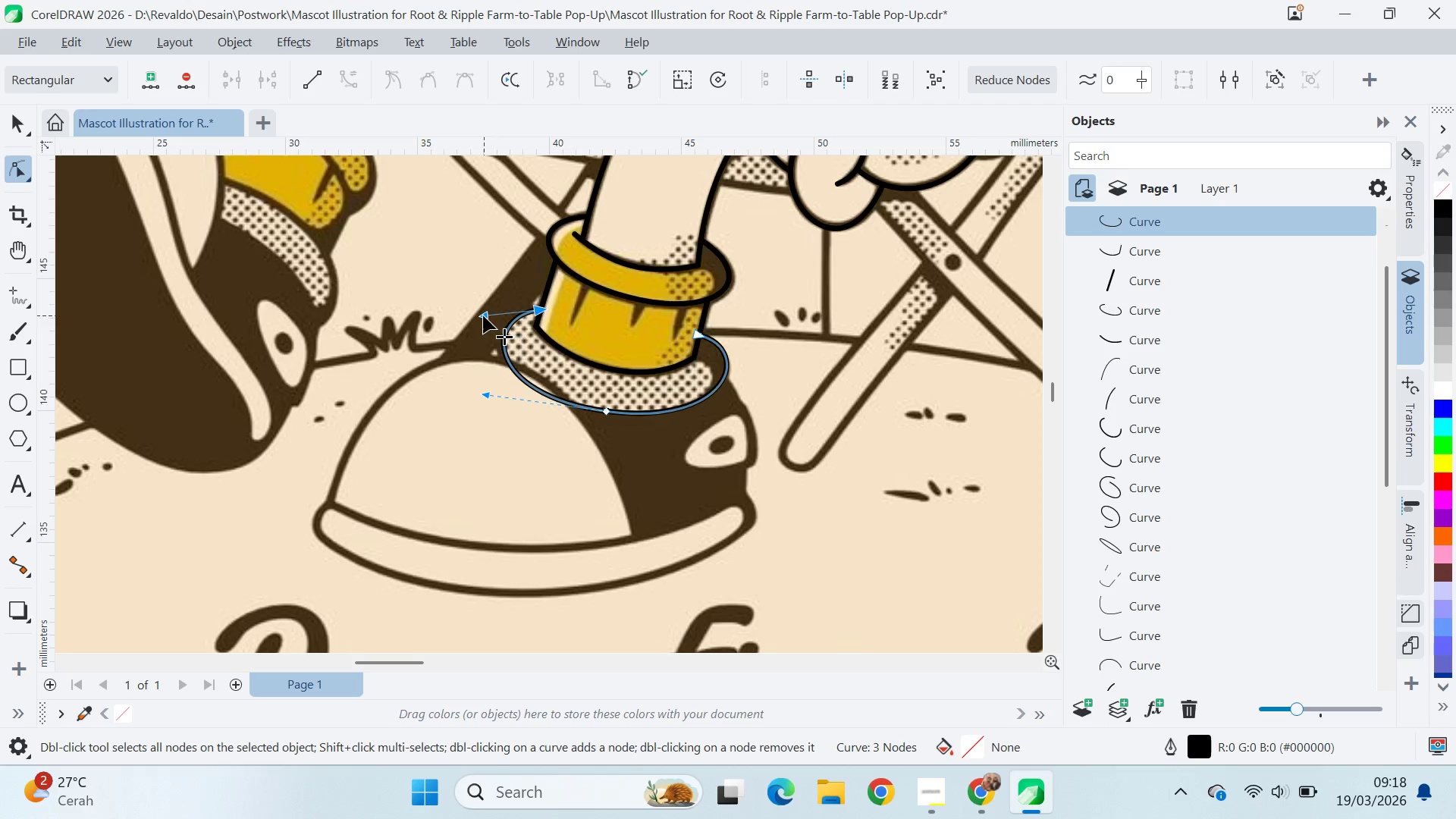 
wait(7.25)
 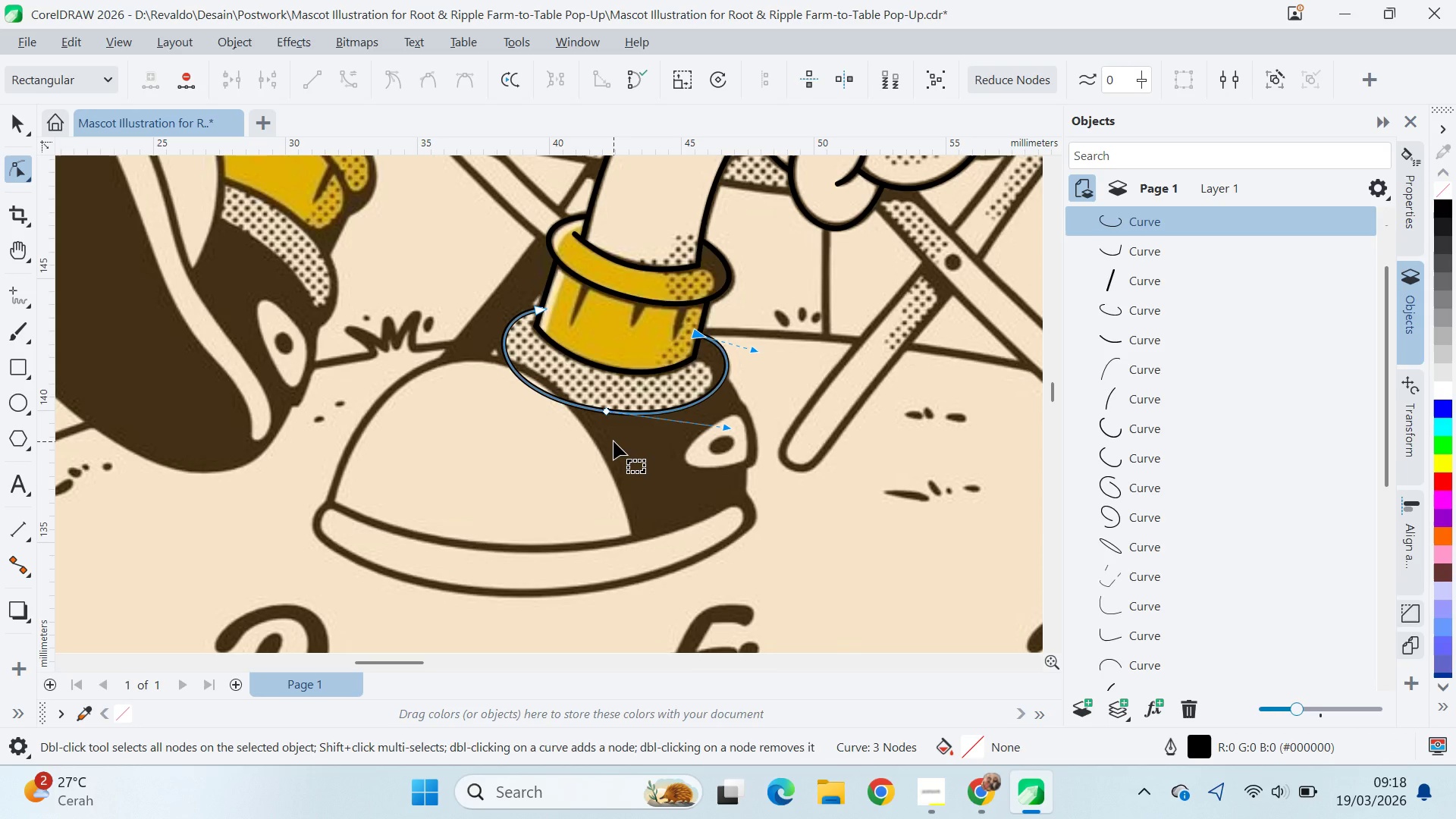 
left_click_drag(start_coordinate=[602, 415], to_coordinate=[596, 426])
 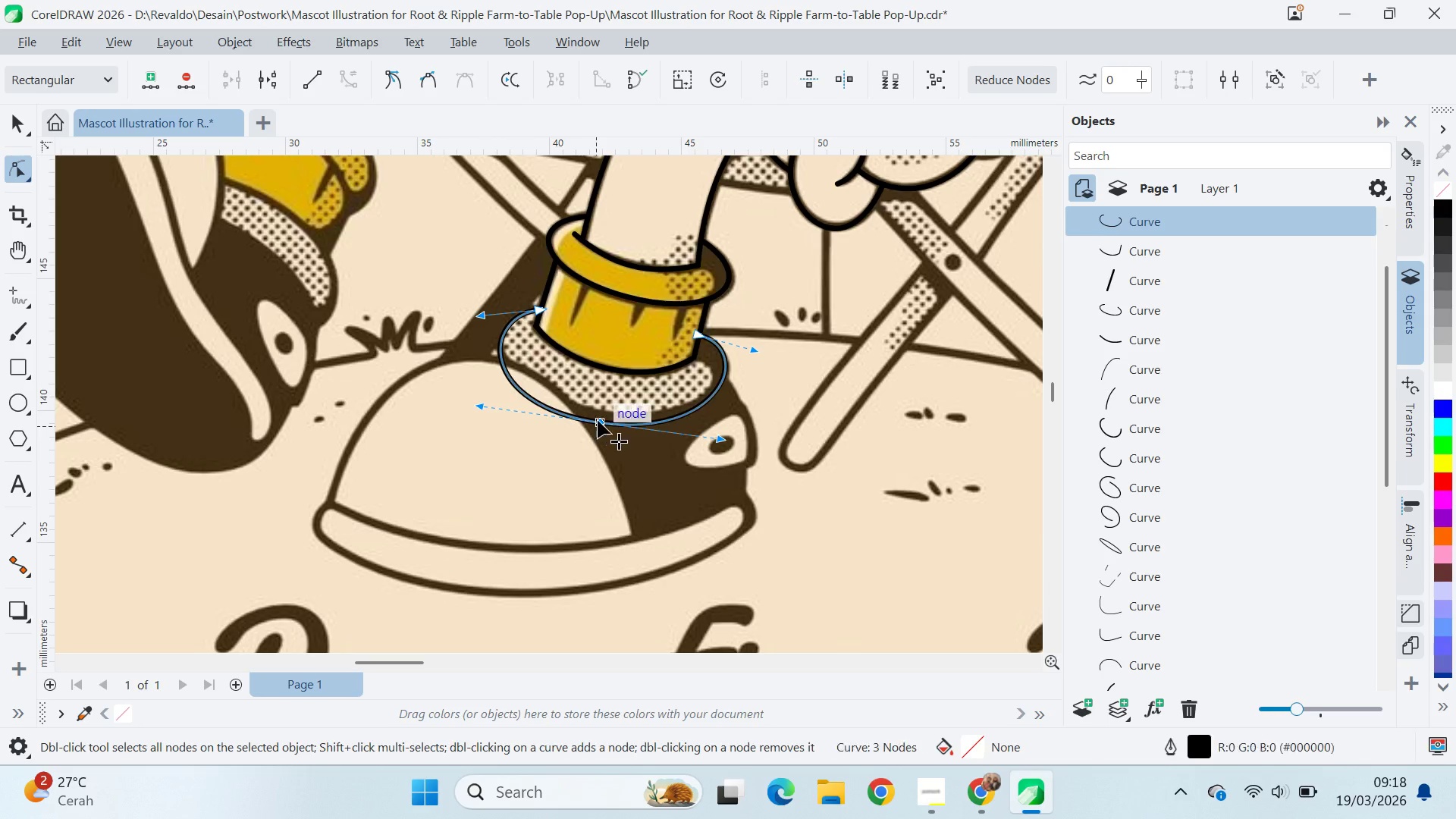 
left_click_drag(start_coordinate=[596, 426], to_coordinate=[597, 416])
 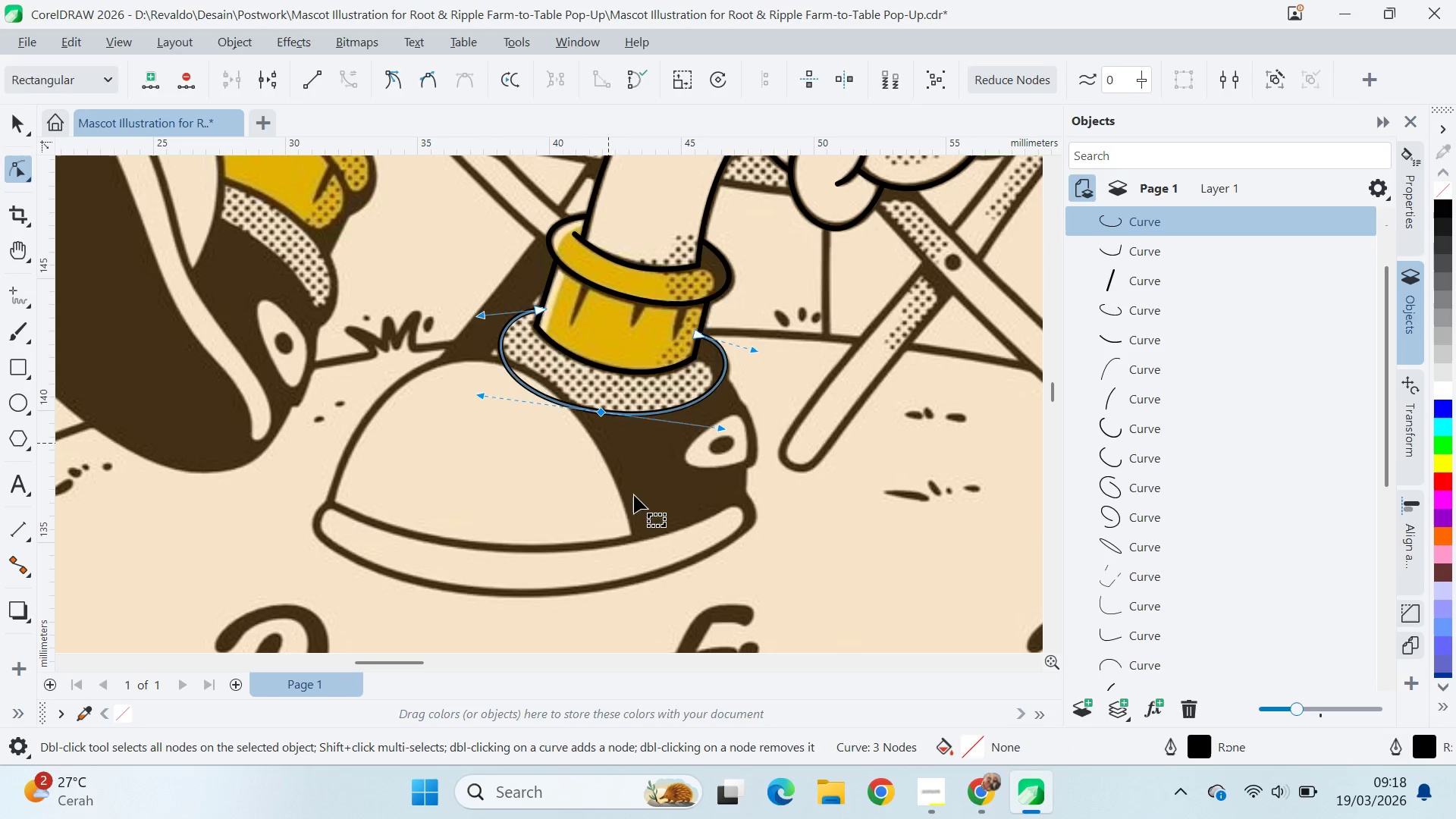 
key(V)
 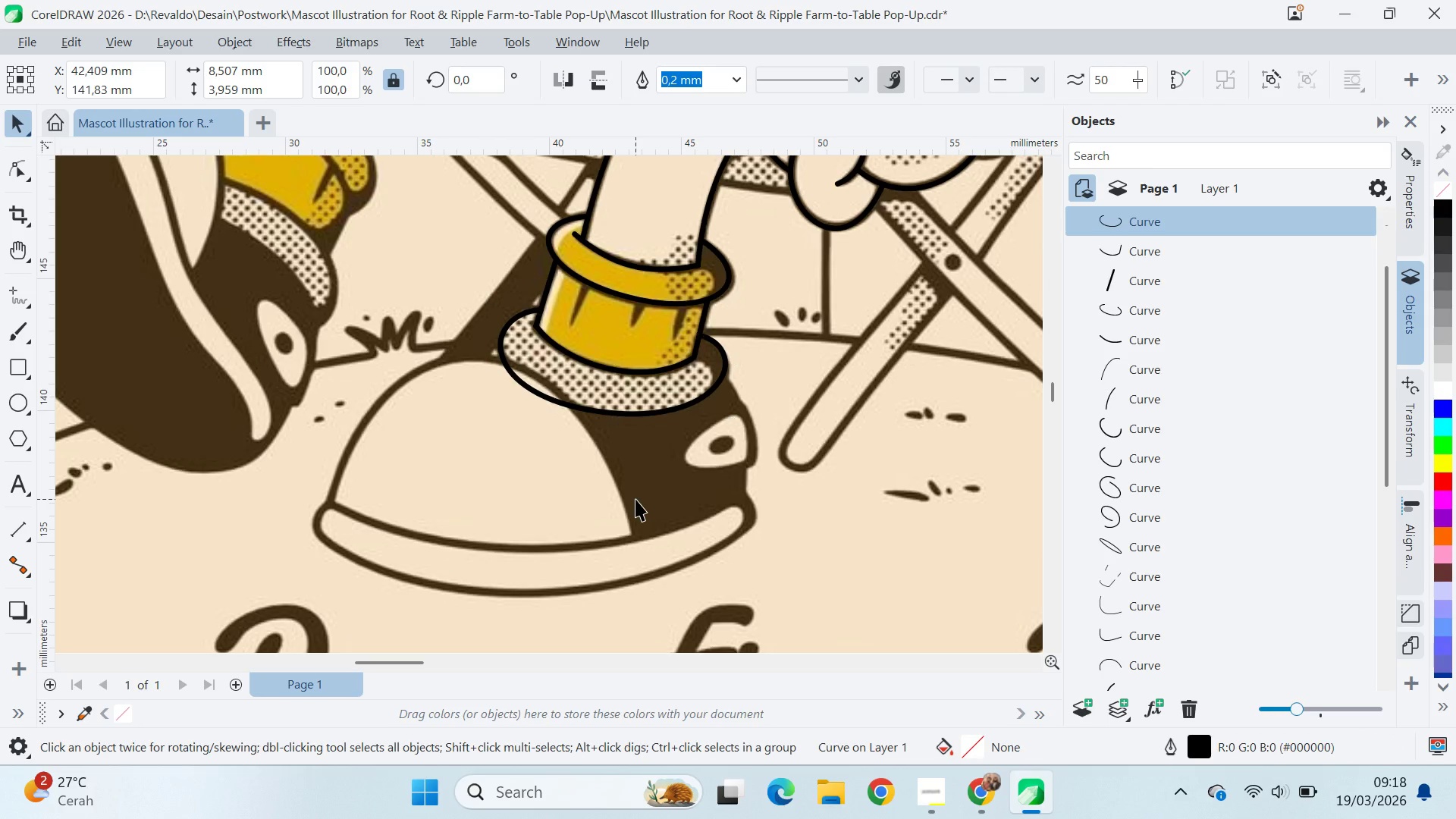 
left_click([635, 499])
 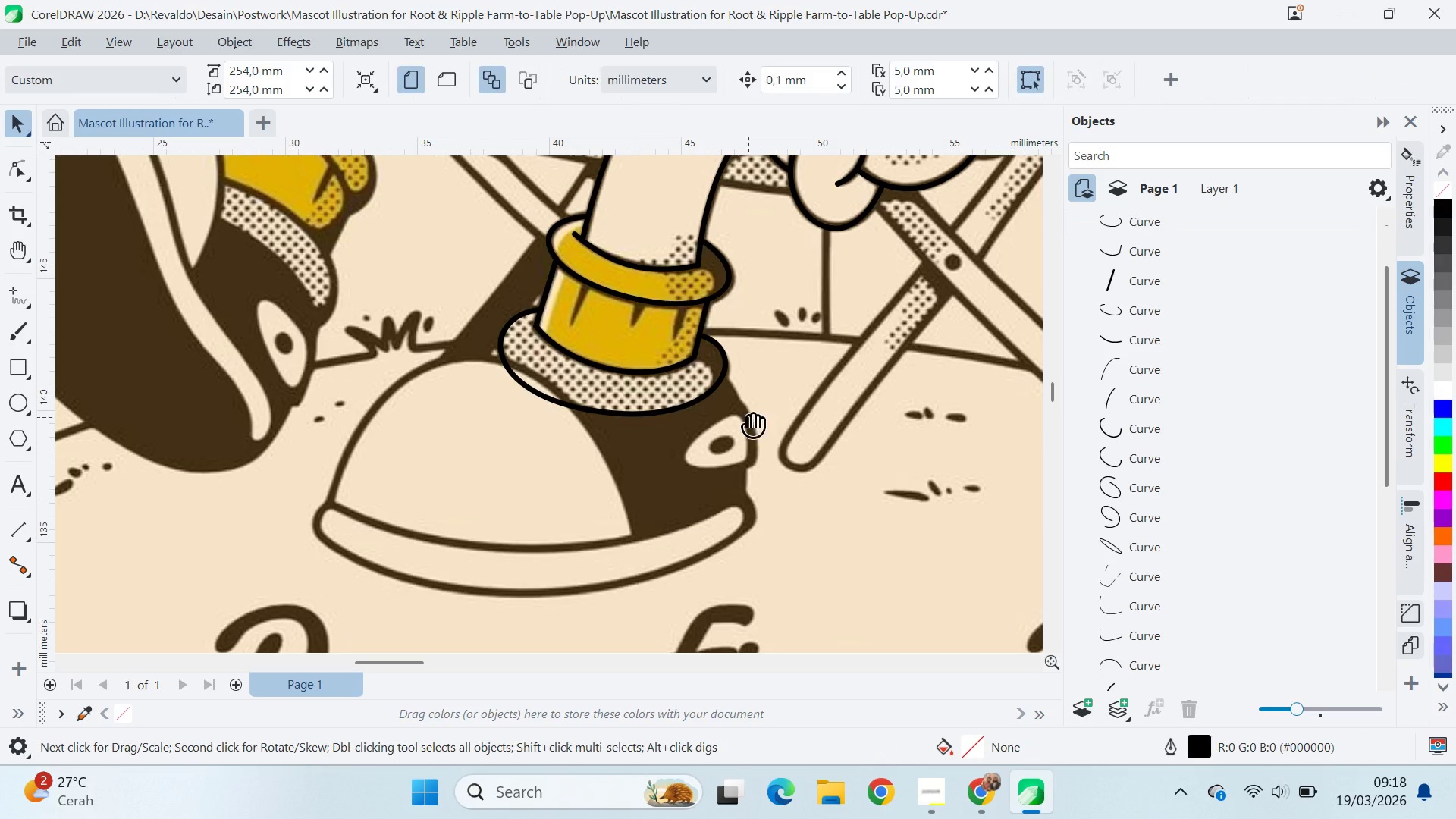 
key(Q)
 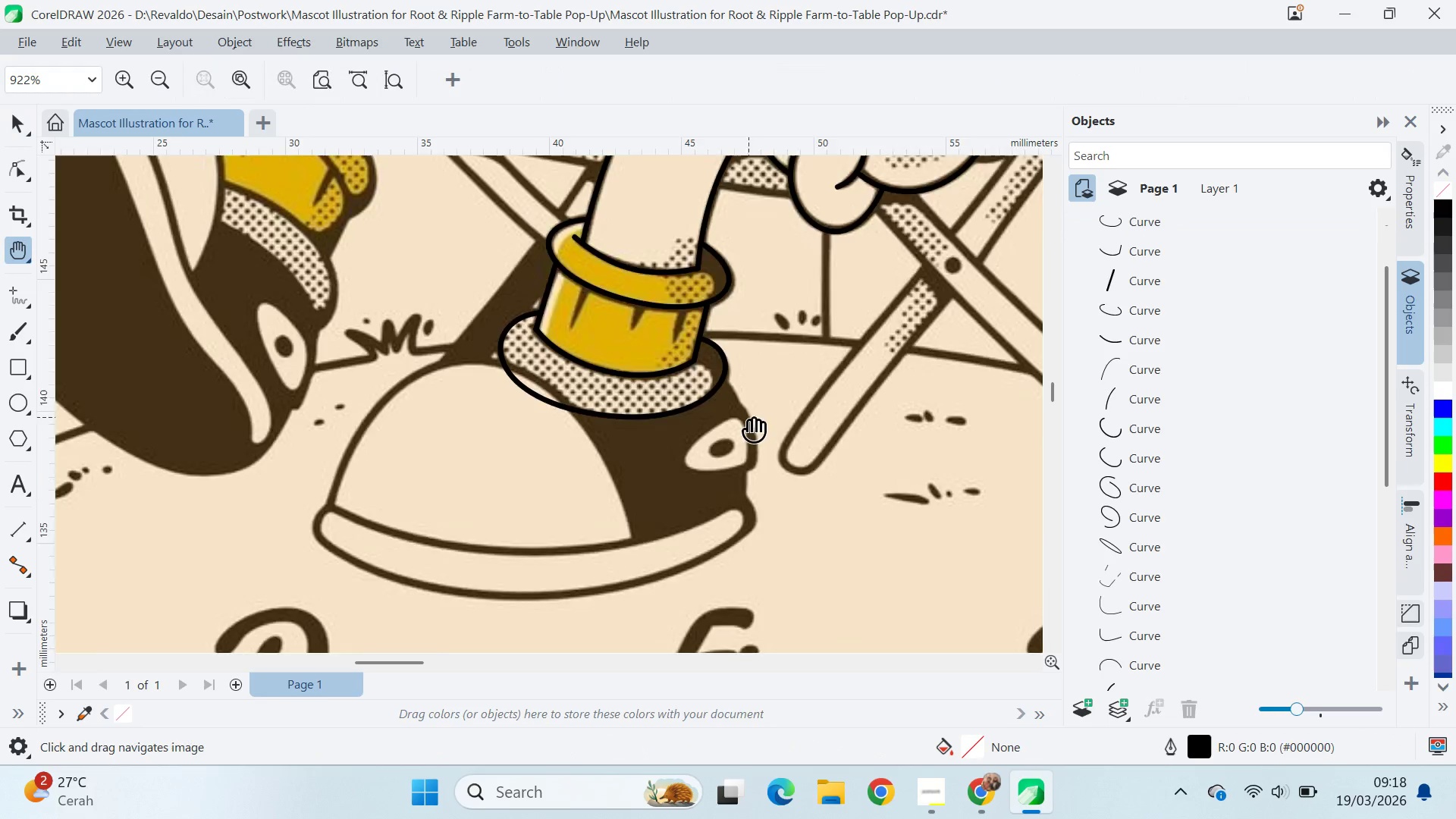 
left_click_drag(start_coordinate=[748, 415], to_coordinate=[752, 529])
 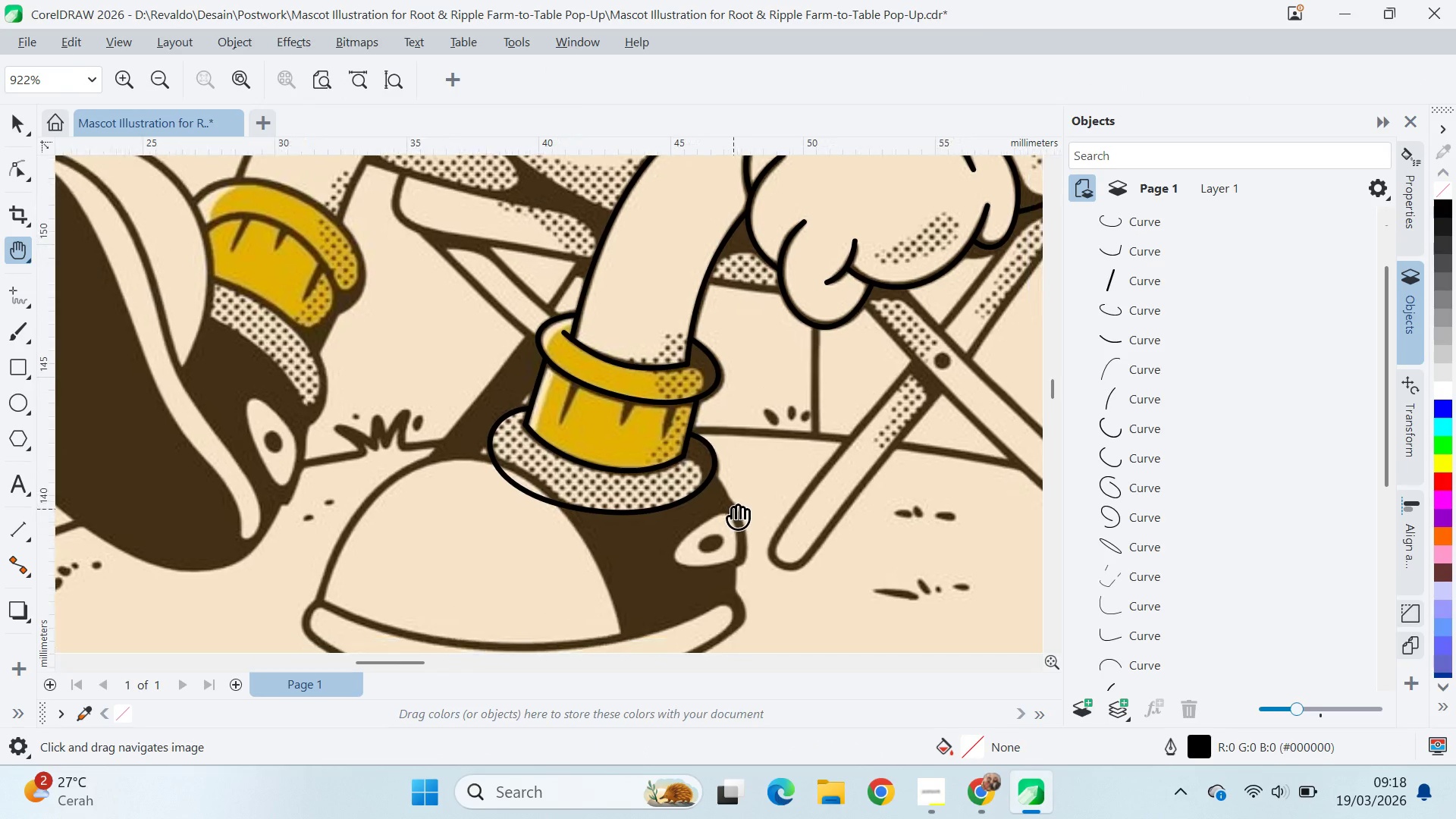 
left_click_drag(start_coordinate=[748, 524], to_coordinate=[719, 434])
 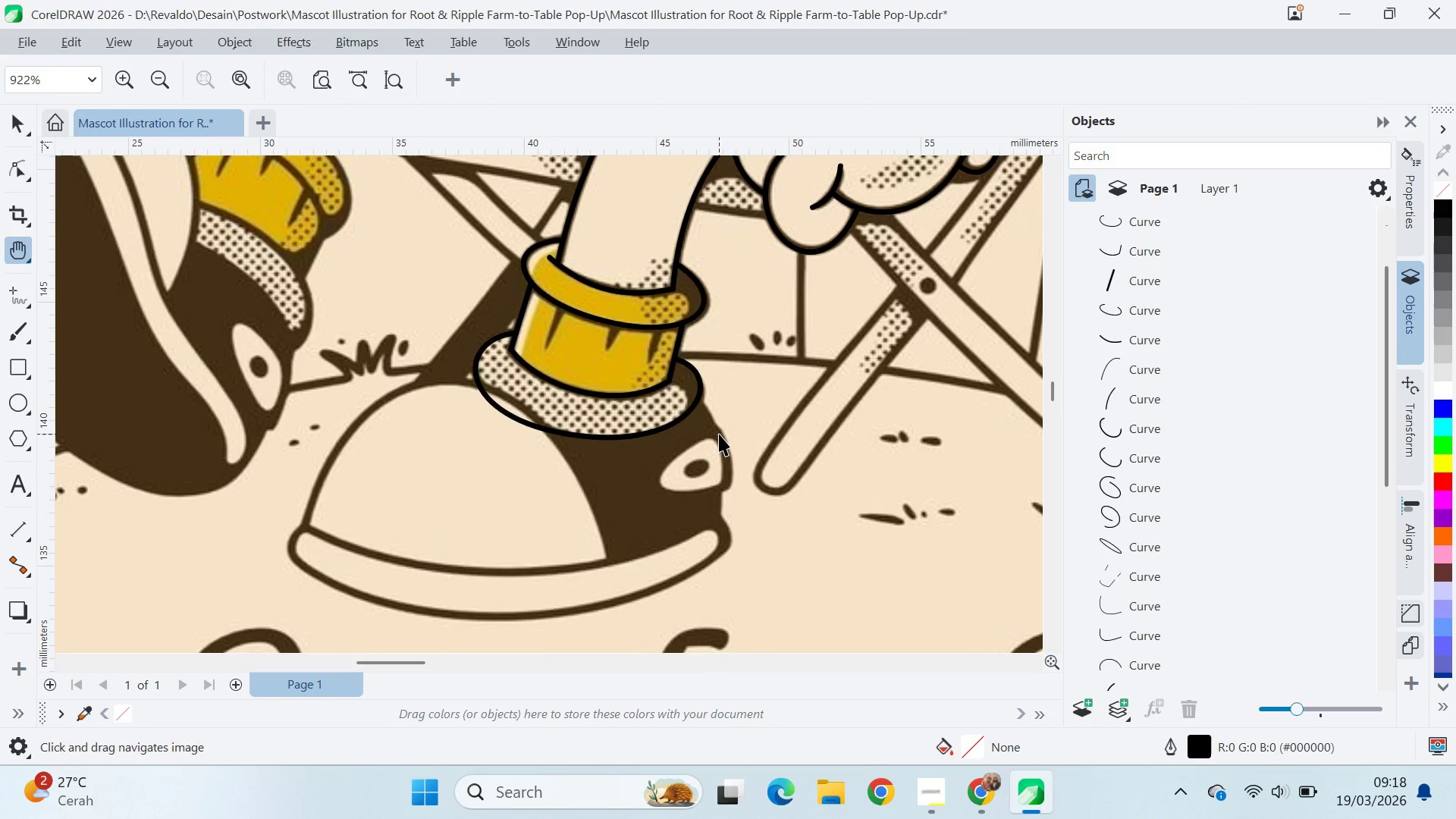 
key(V)
 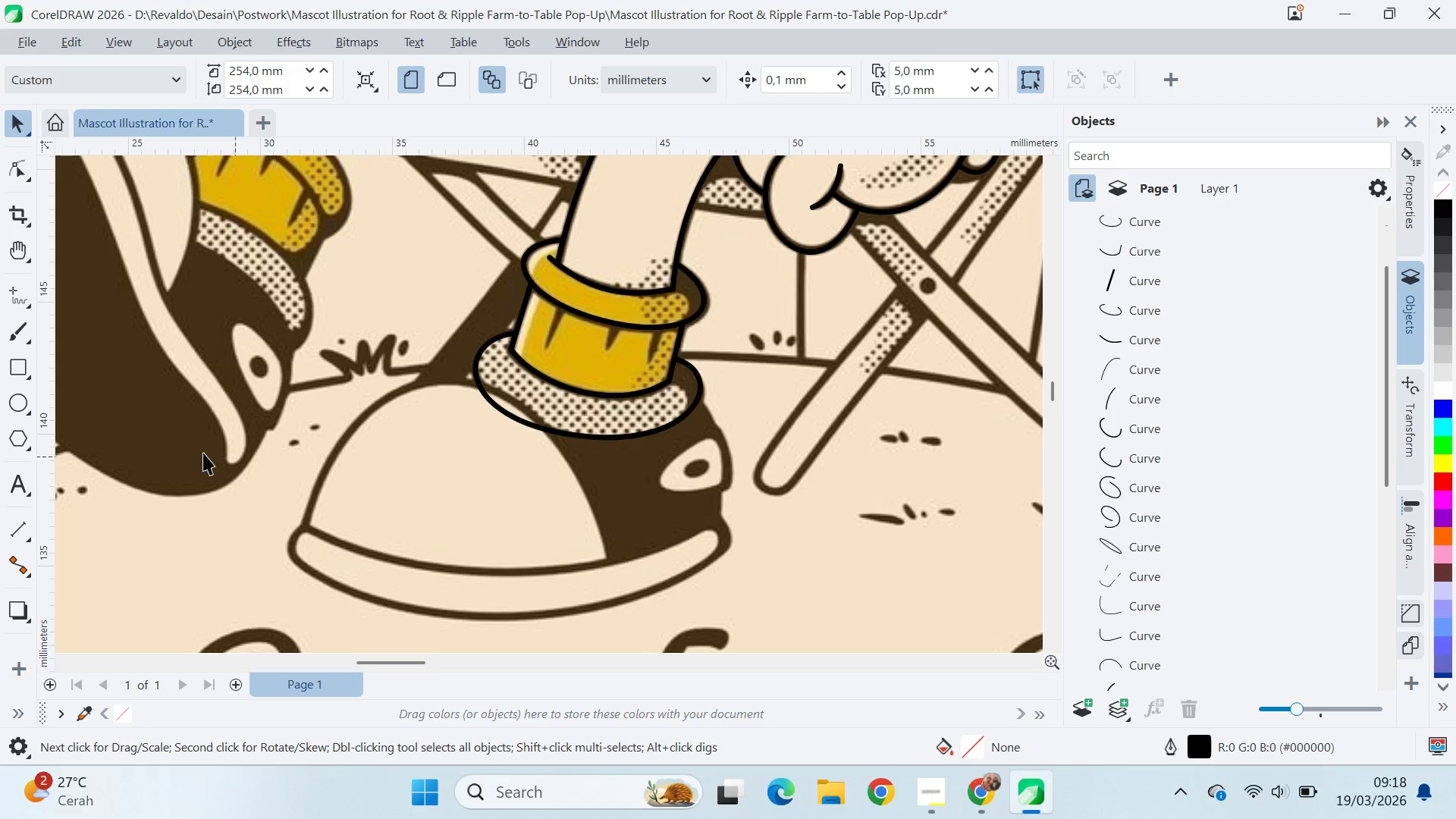 
left_click([14, 288])
 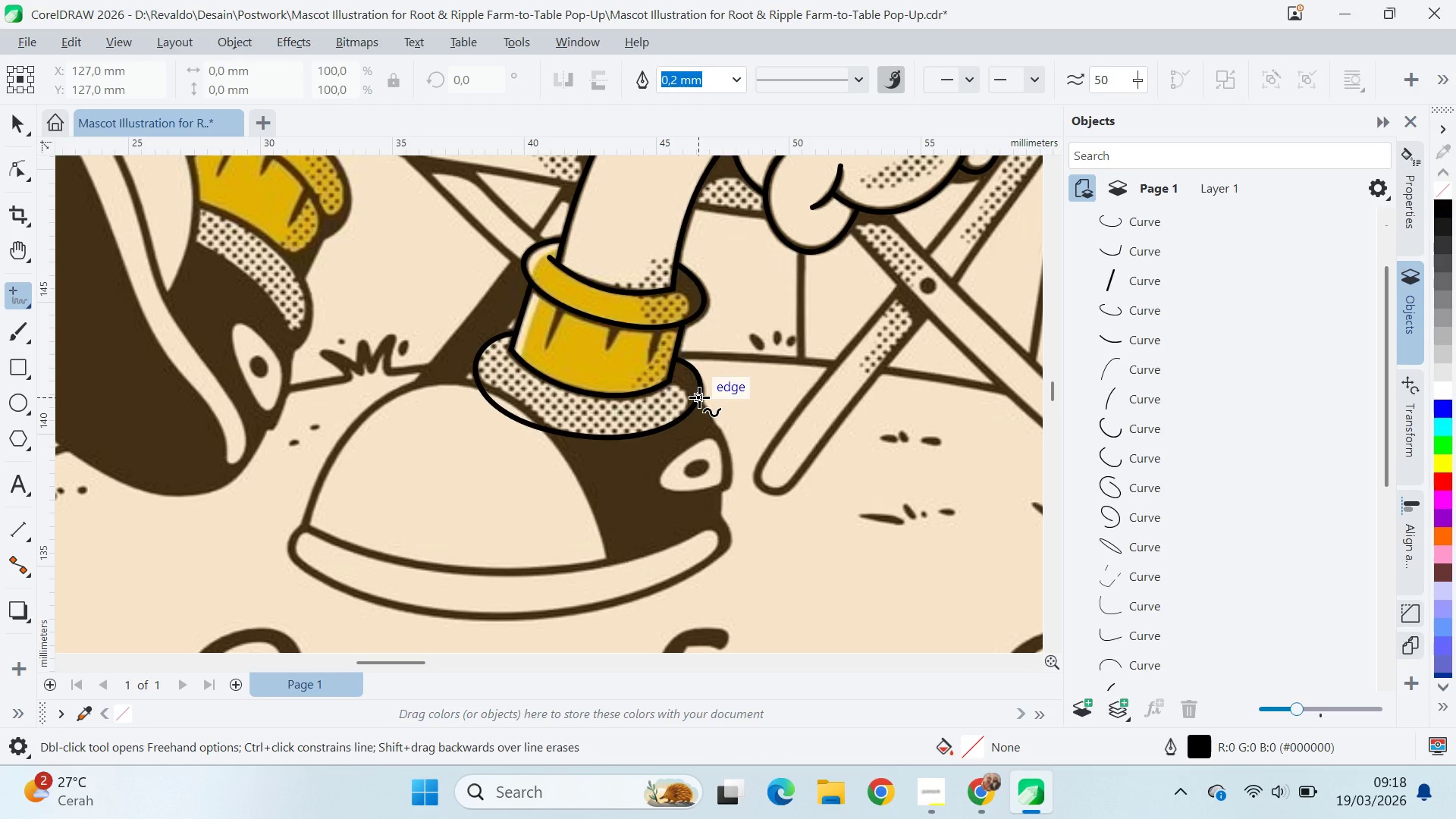 
left_click([699, 397])
 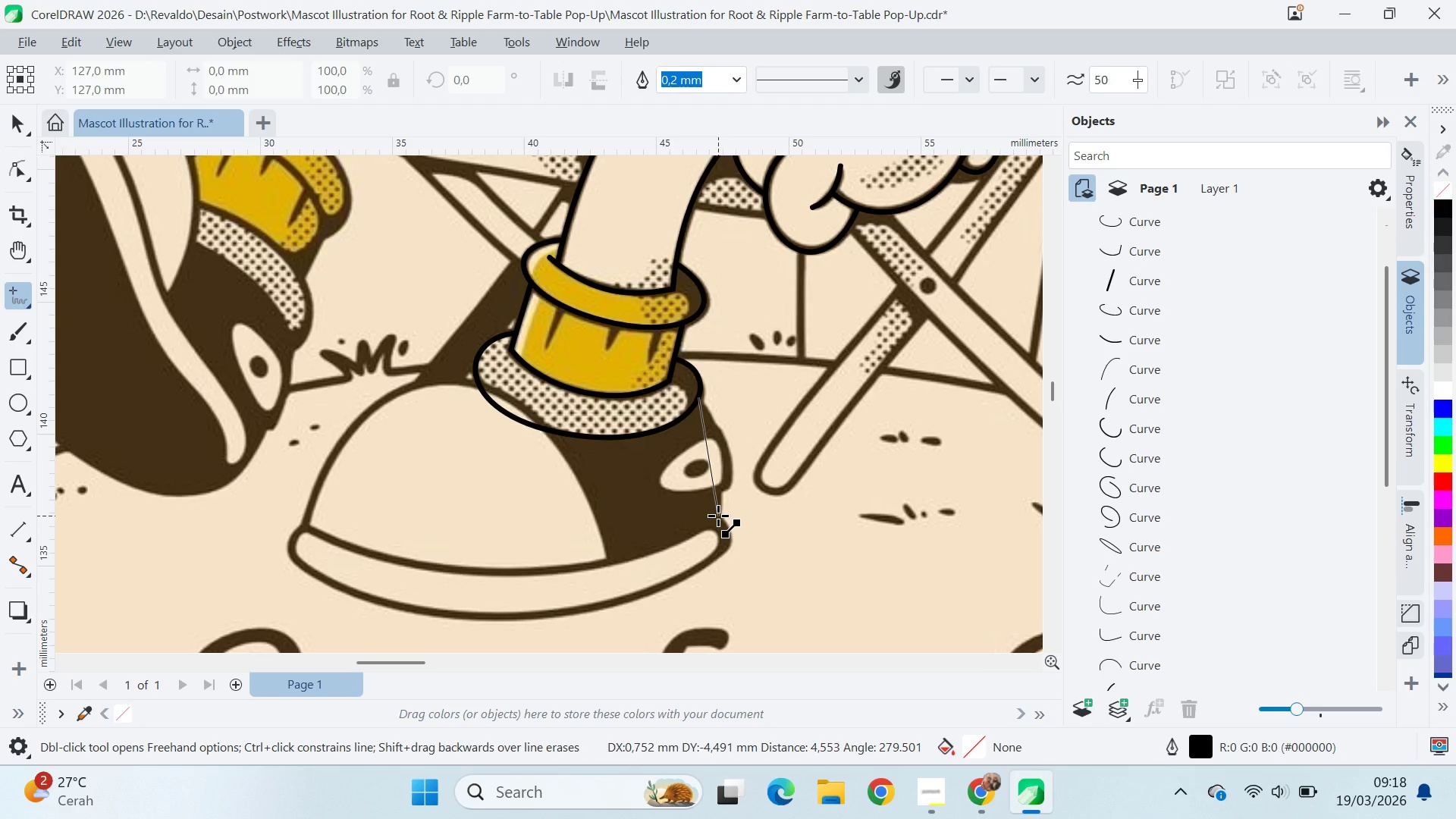 
left_click([718, 516])
 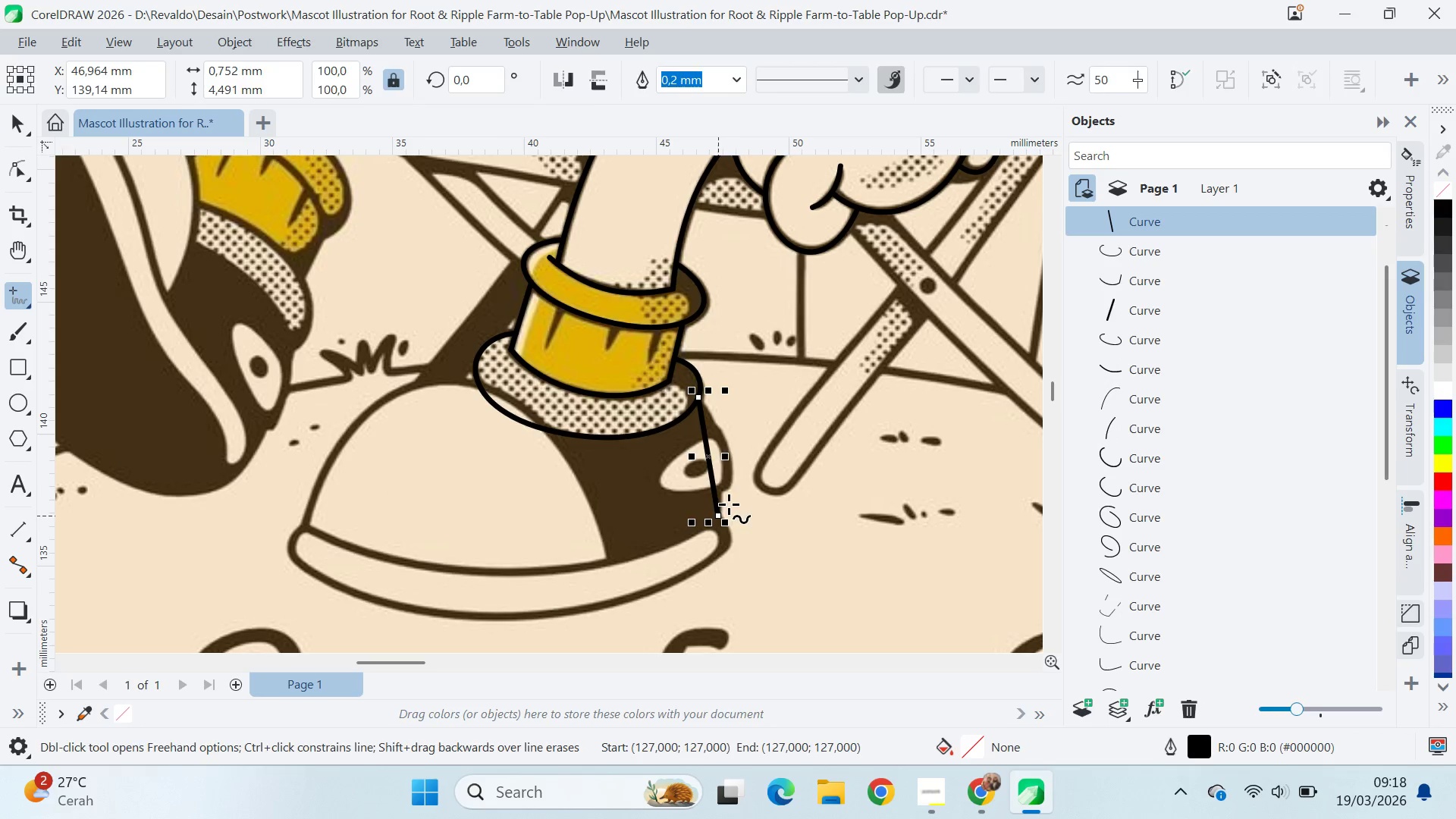 
key(A)
 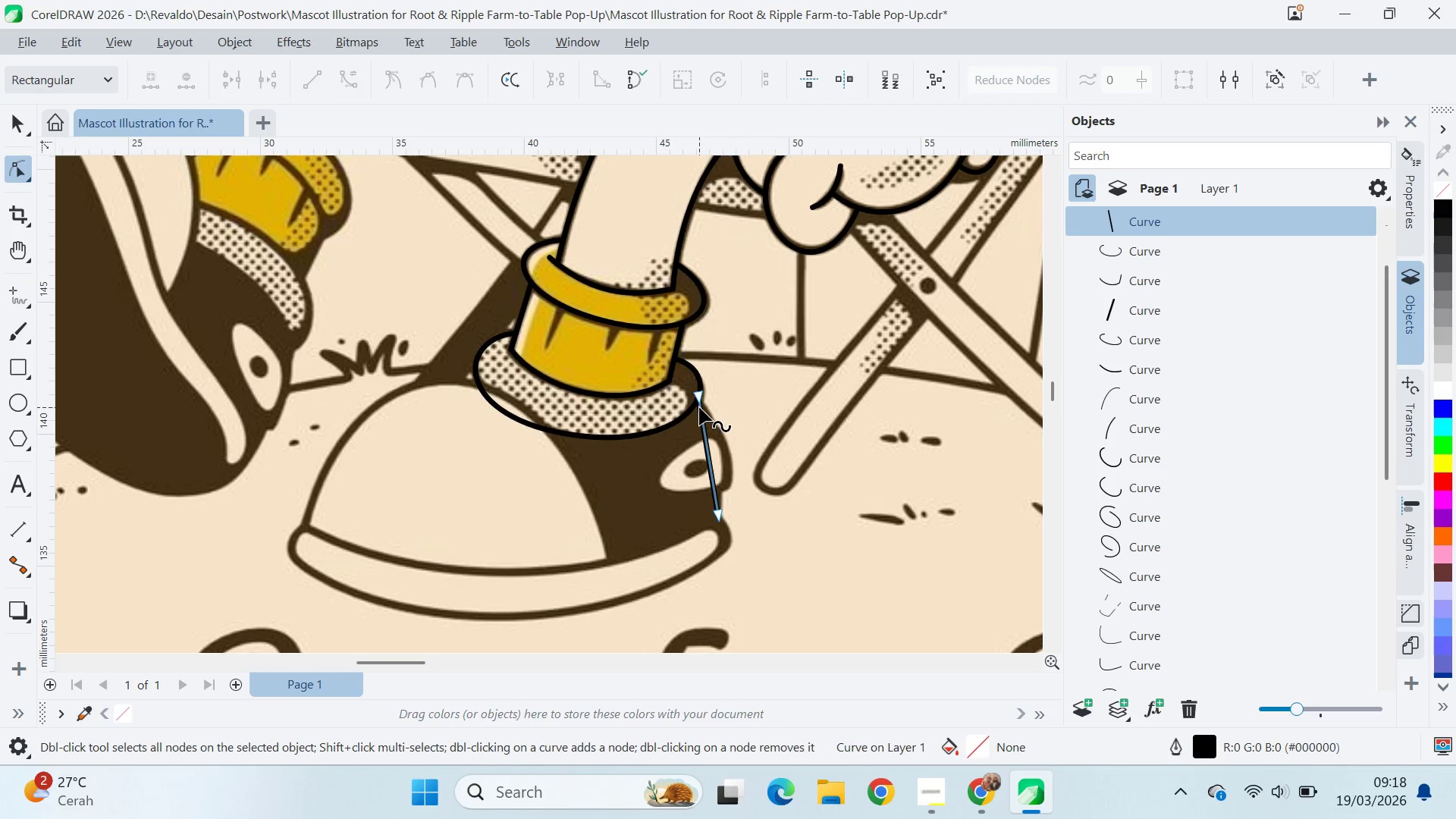 
key(Control+A)
 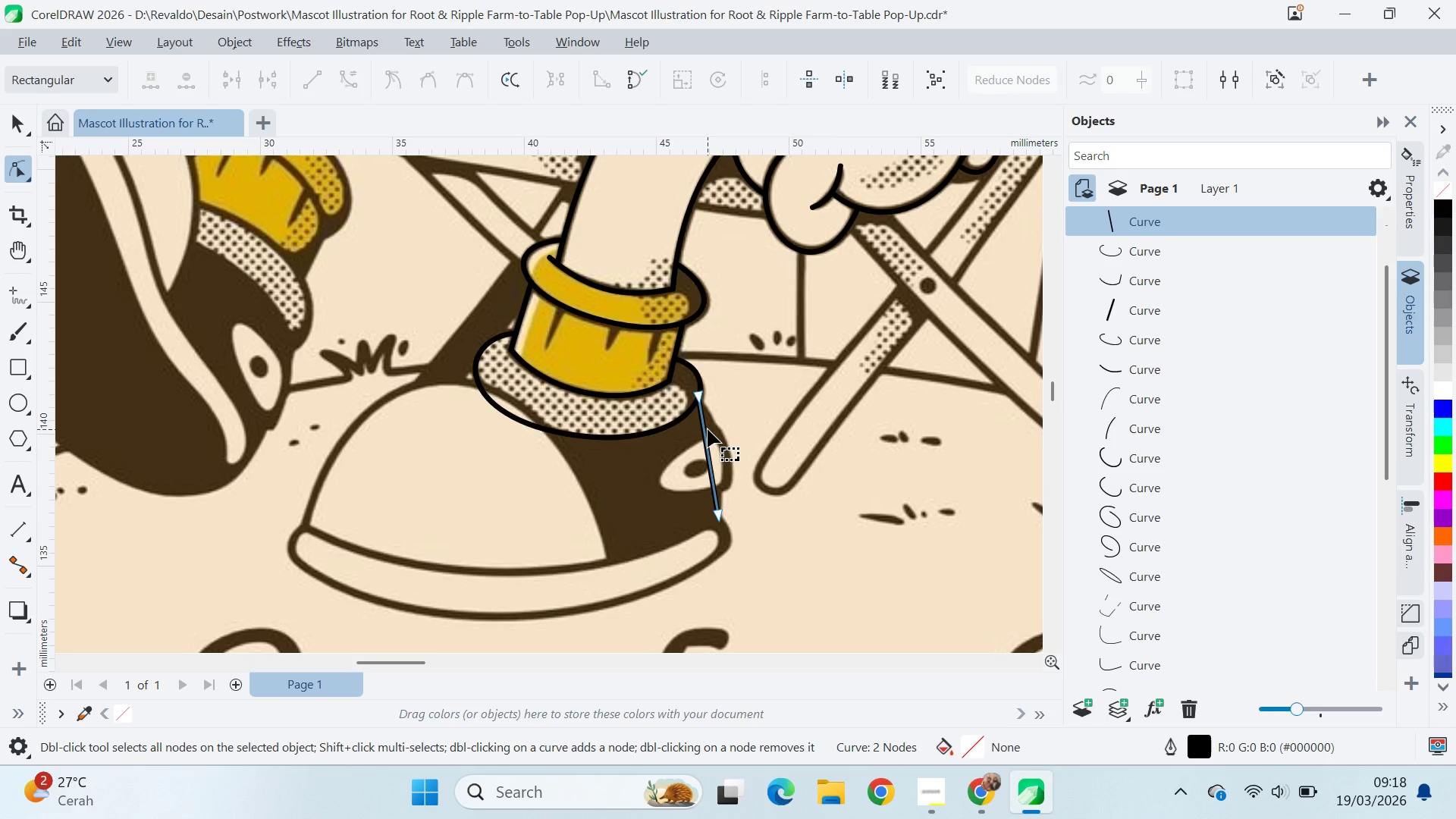 
left_click_drag(start_coordinate=[704, 429], to_coordinate=[719, 437])
 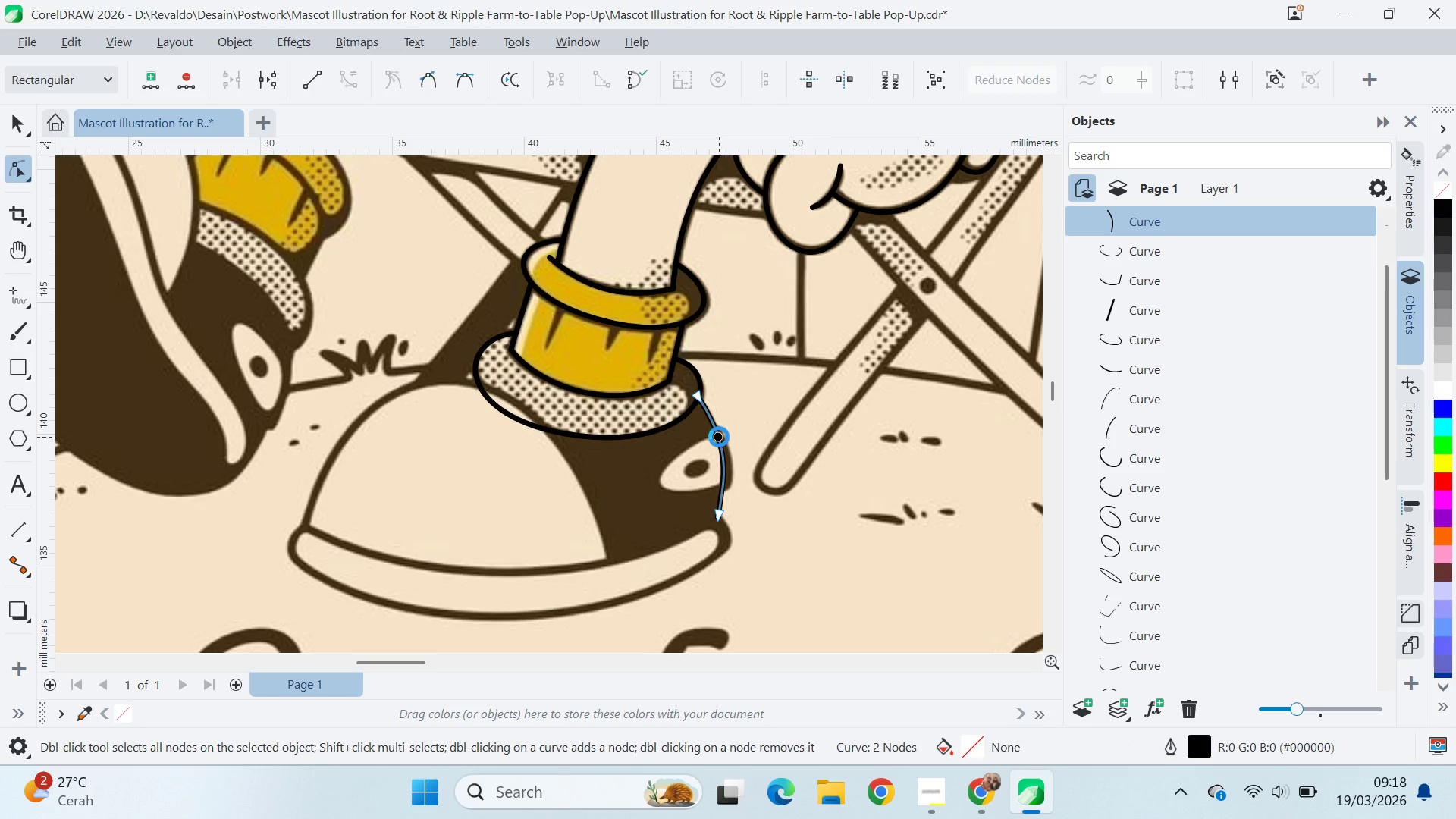 
double_click([719, 437])
 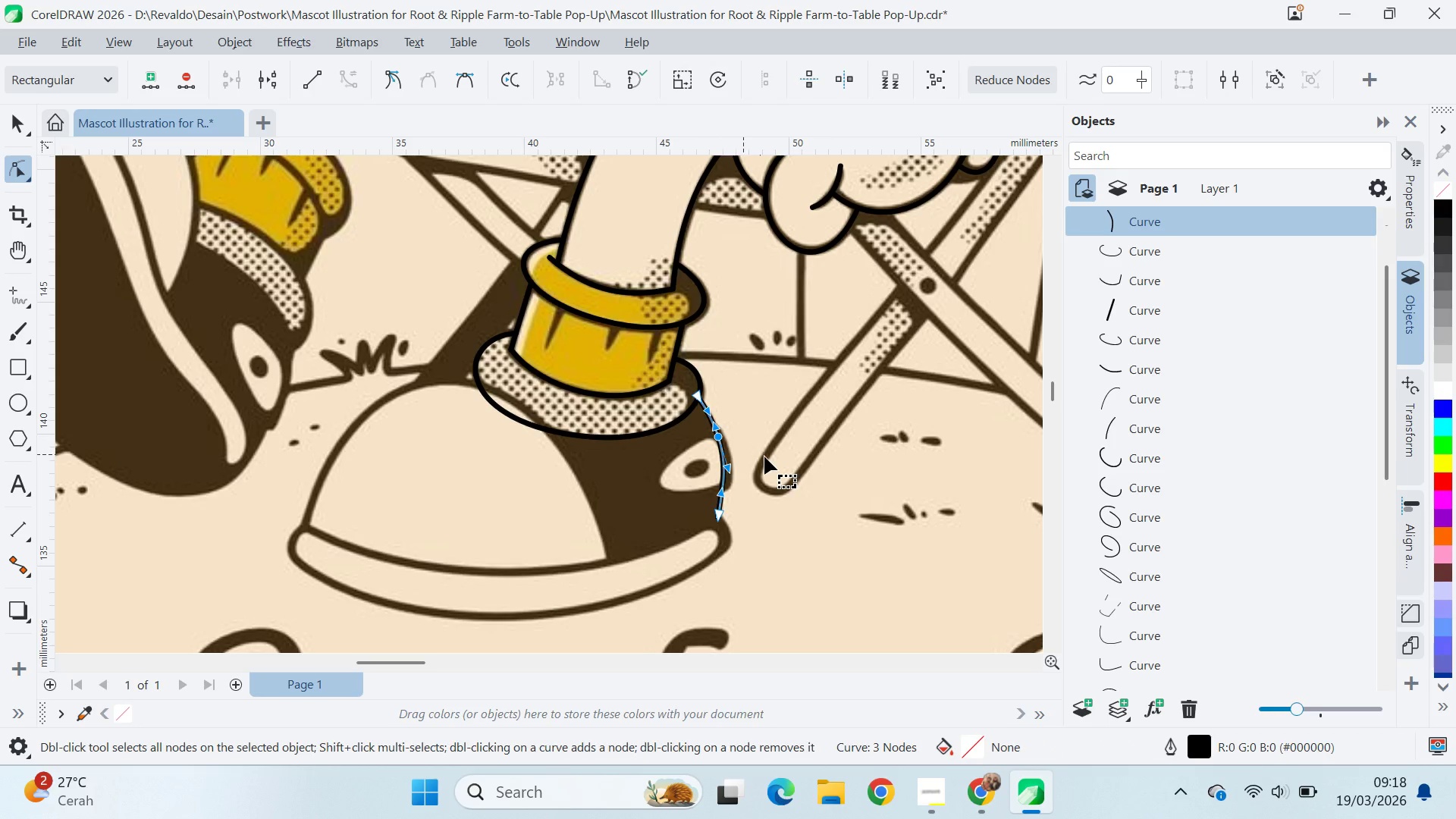 
triple_click([769, 458])
 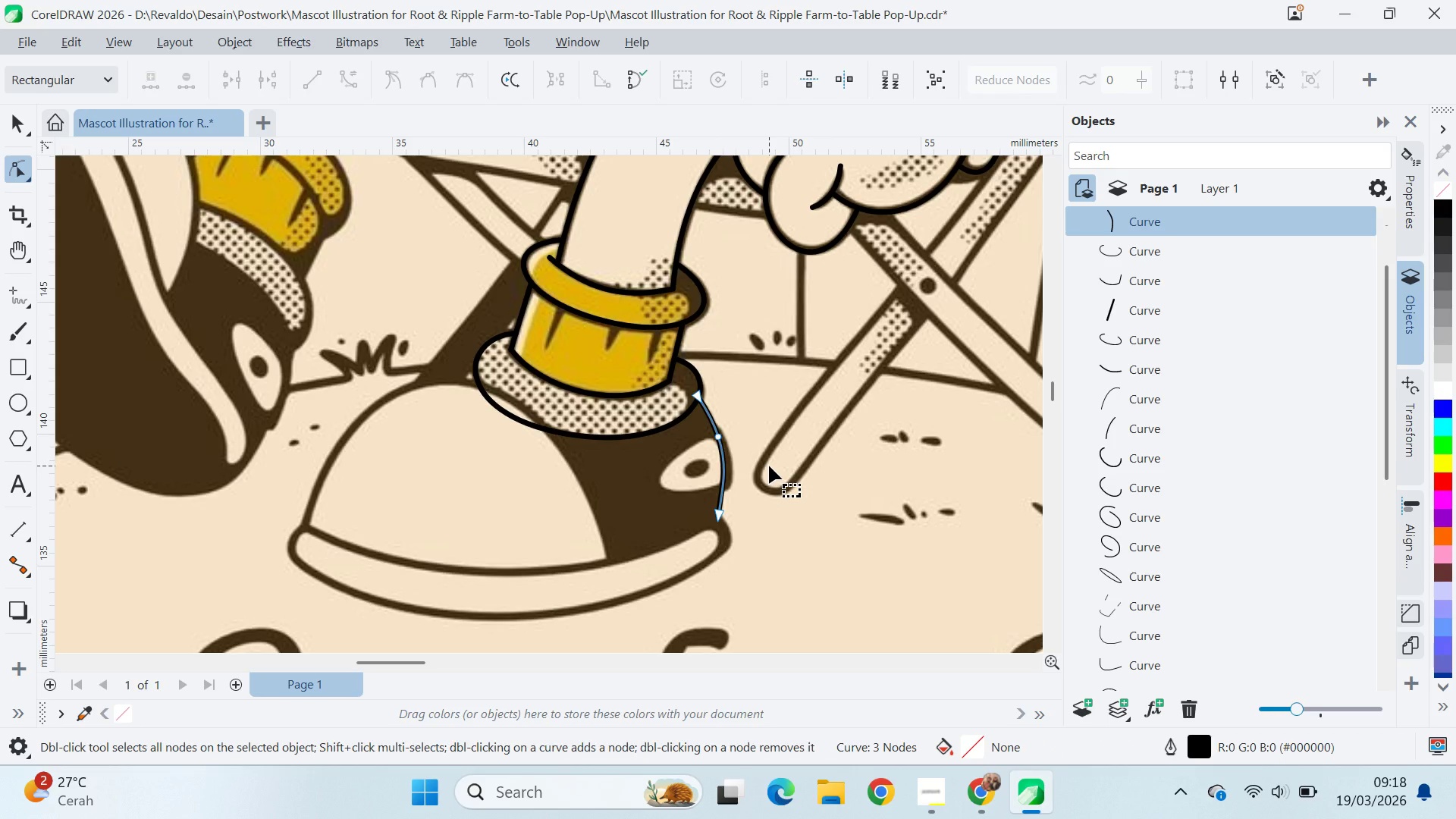 
key(V)
 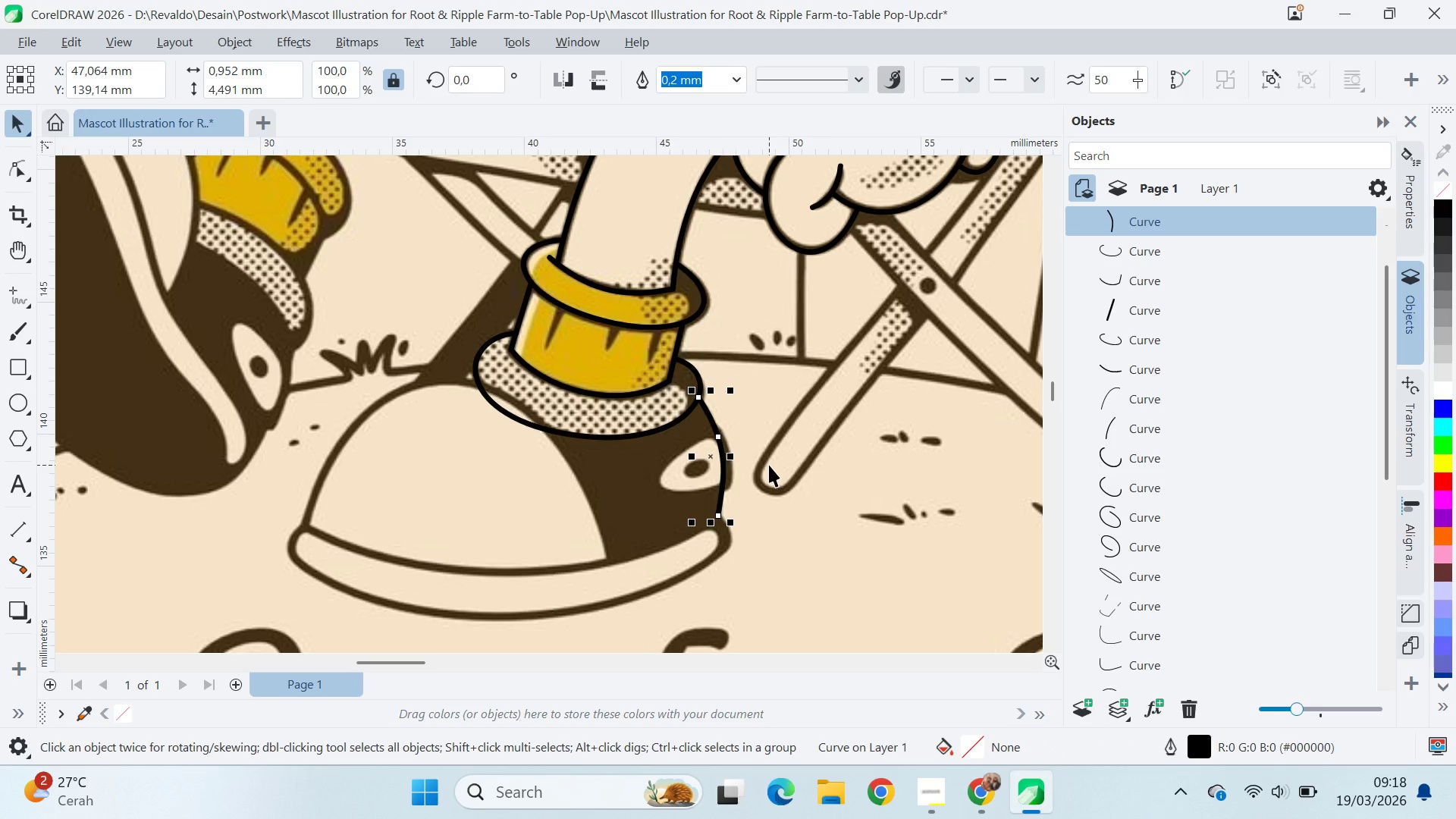 
left_click([769, 465])
 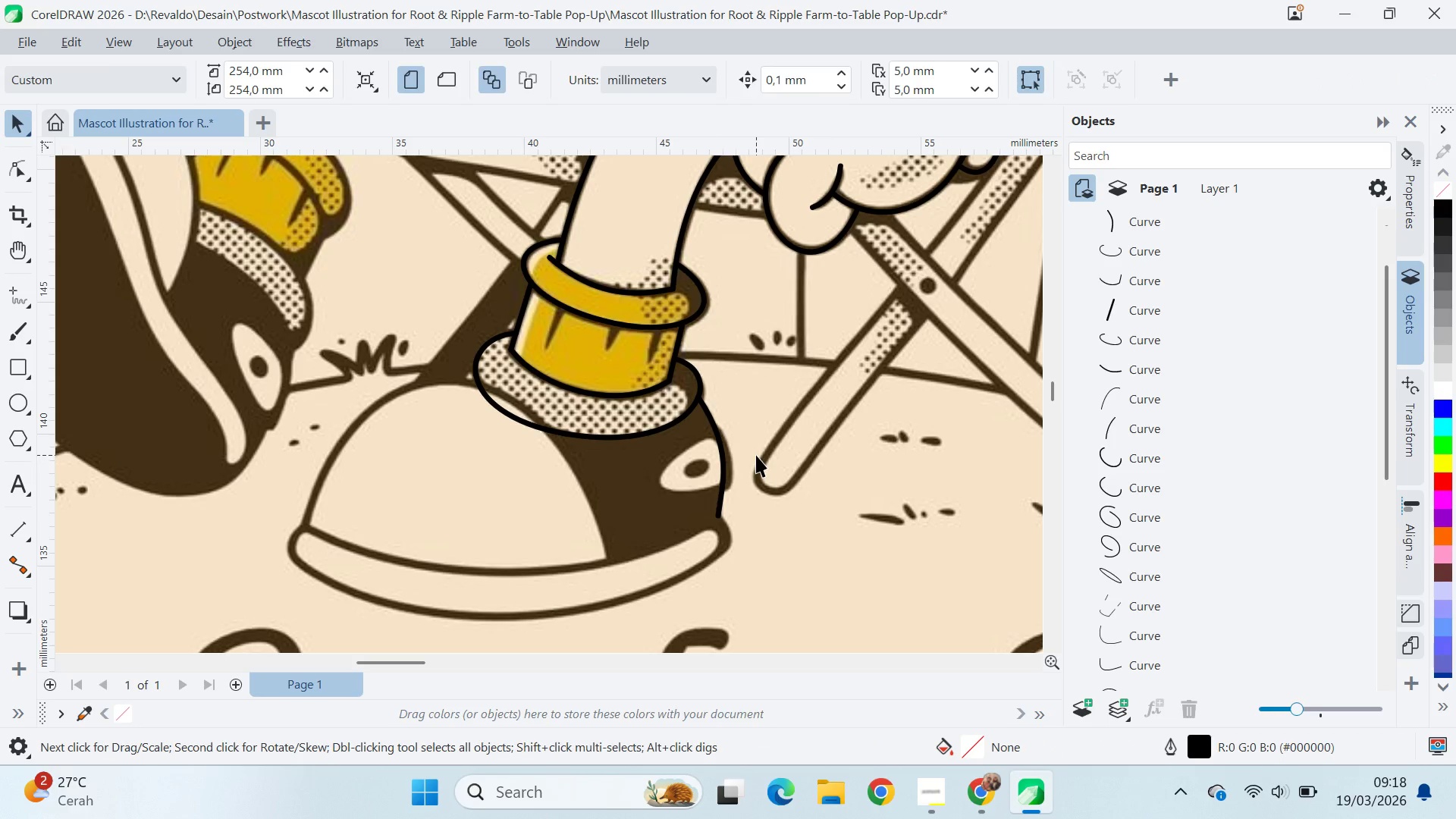 
key(Control+Z)
 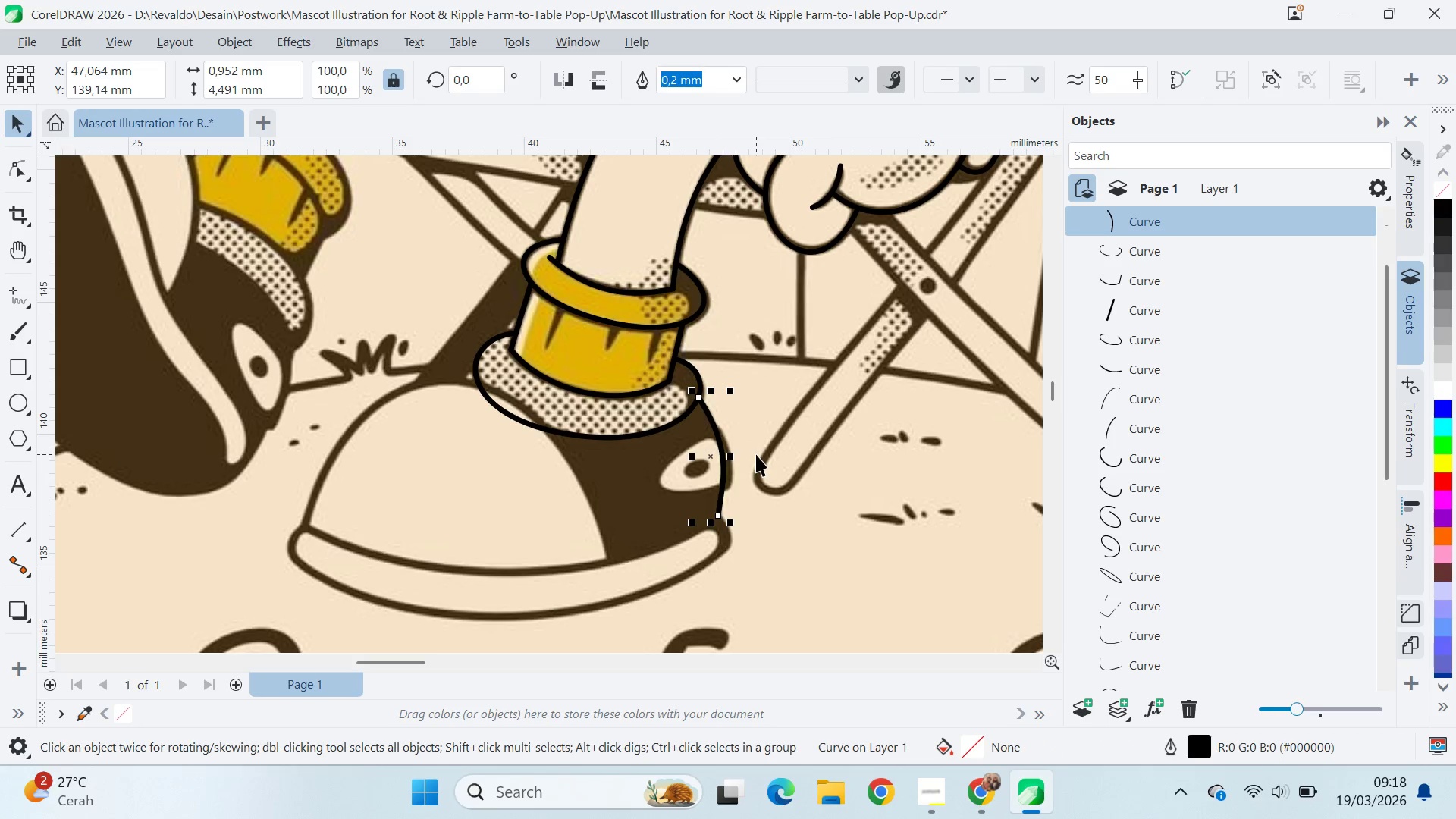 
key(Control+Z)
 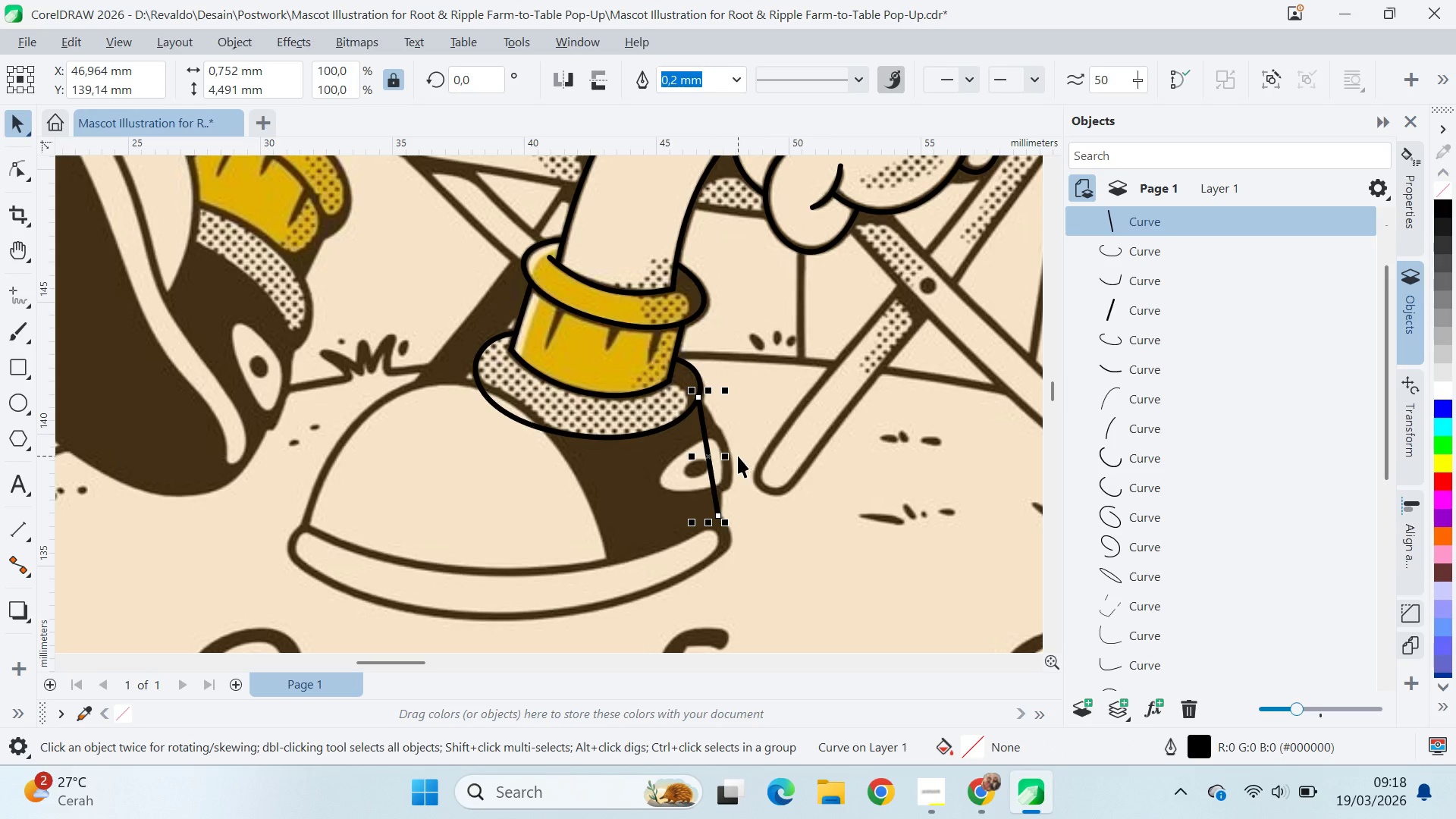 
key(Control+Shift+ShiftLeft)
 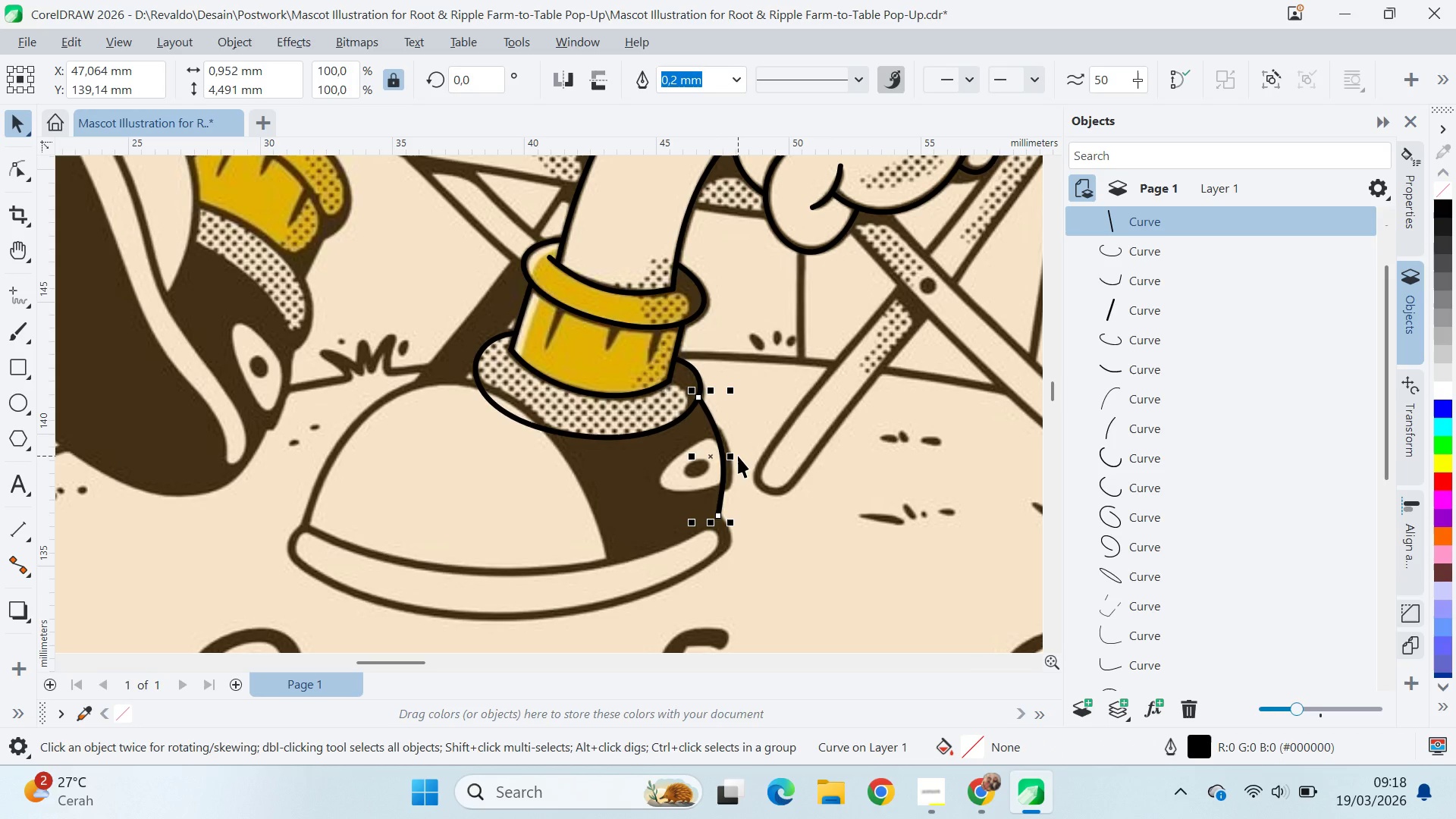 
key(Control+Shift+Z)
 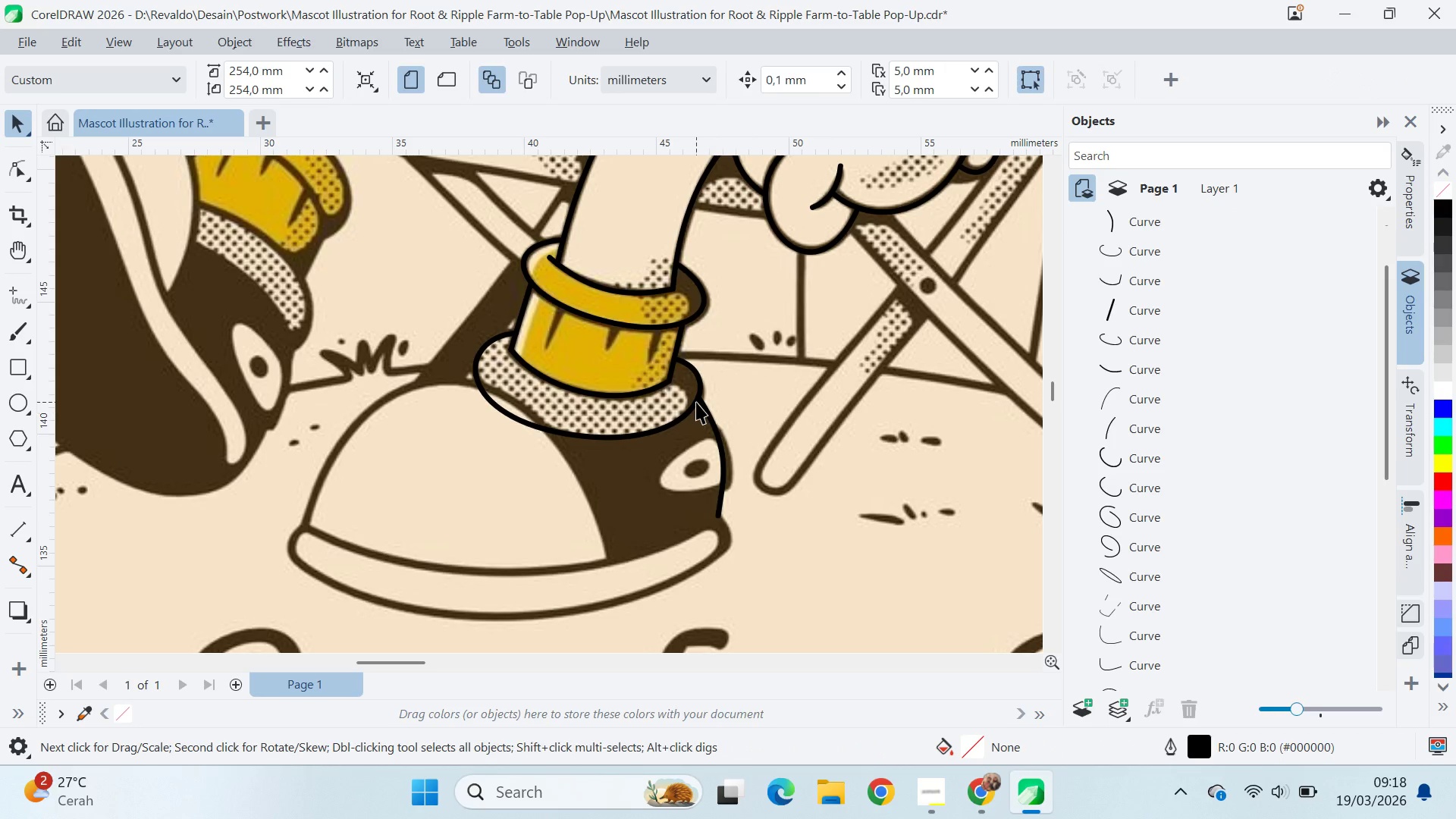 
double_click([696, 401])
 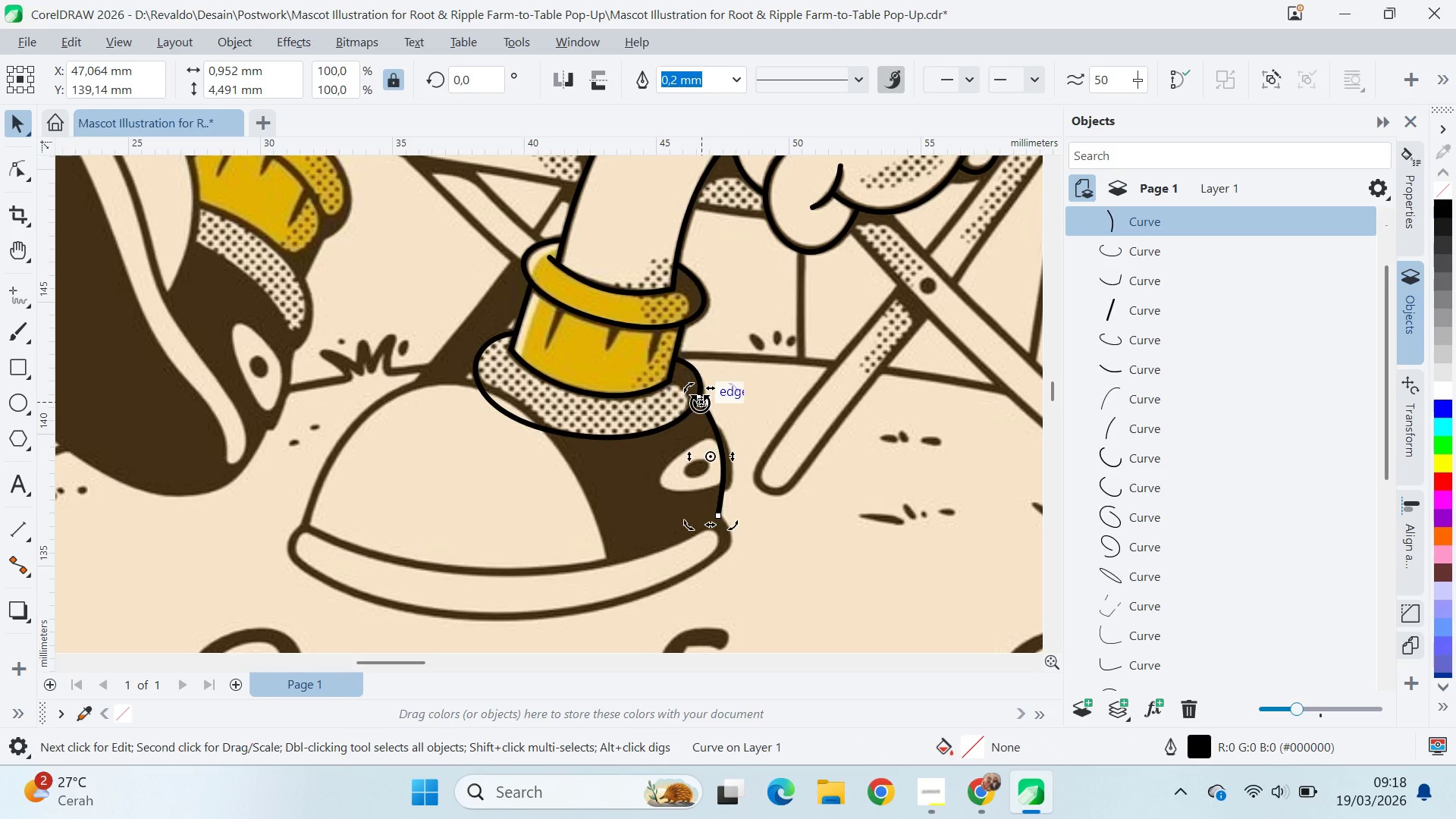 
key(A)
 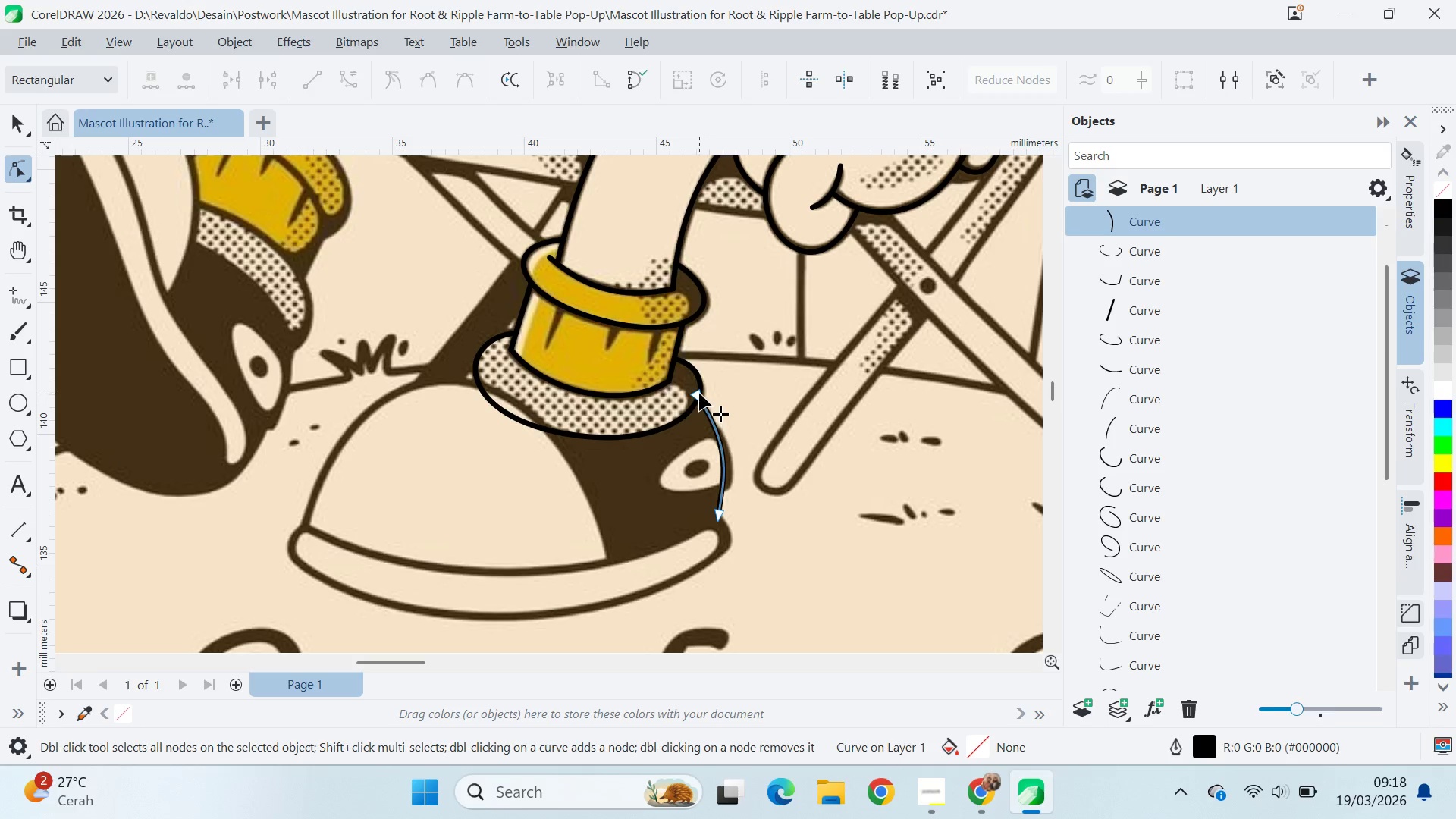 
left_click([699, 393])
 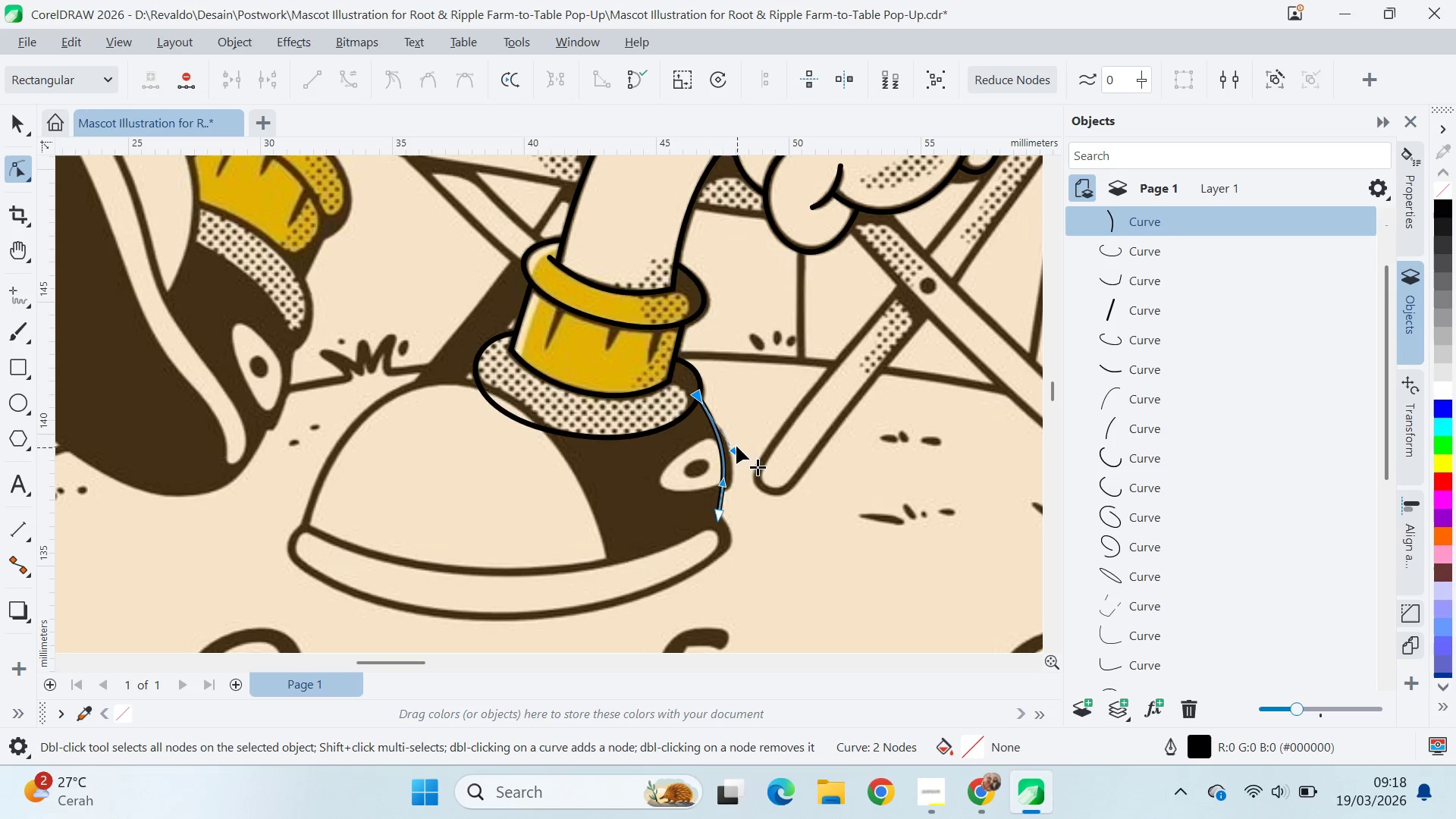 
left_click_drag(start_coordinate=[735, 446], to_coordinate=[733, 425])
 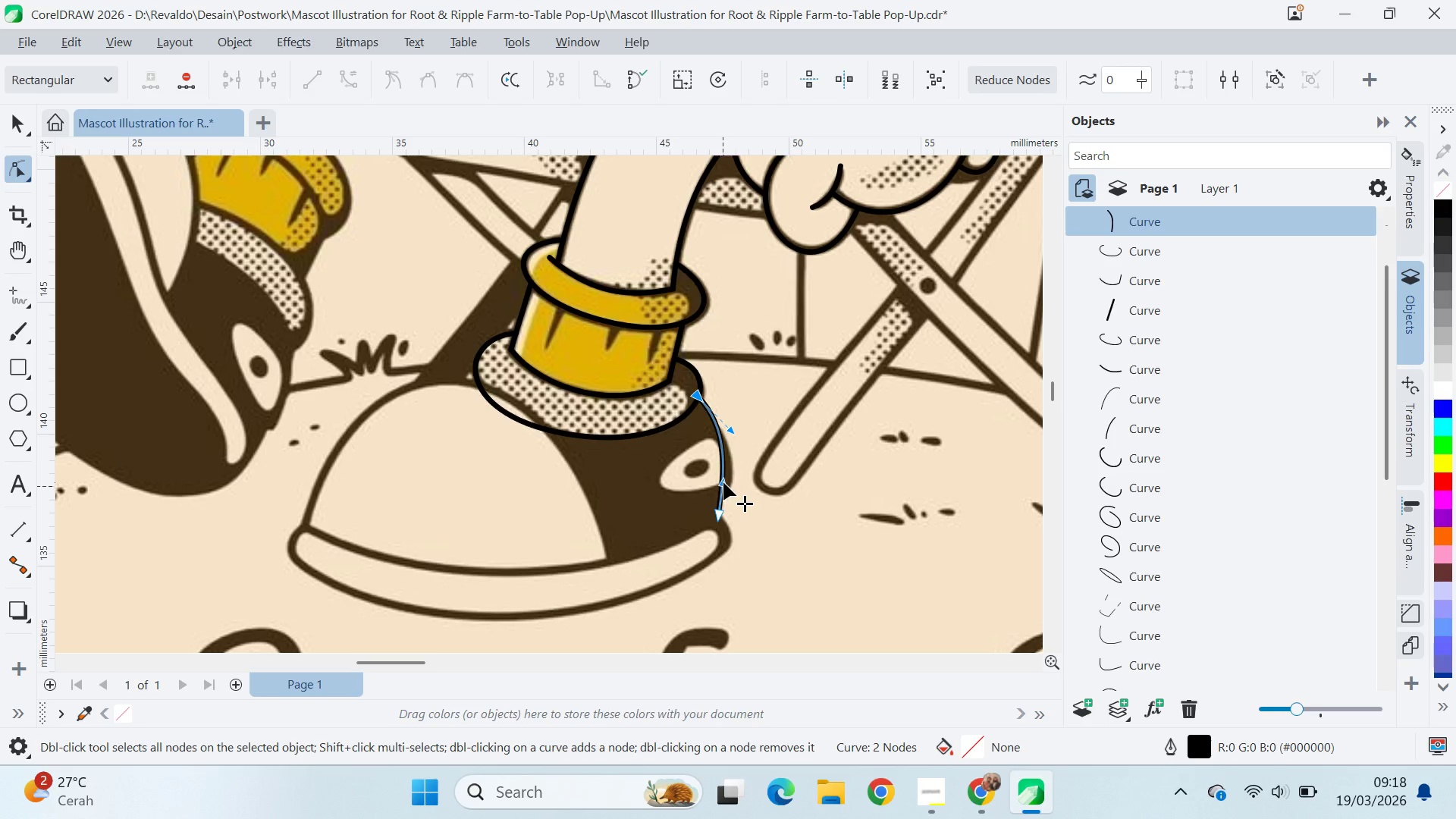 
left_click_drag(start_coordinate=[723, 482], to_coordinate=[730, 485])
 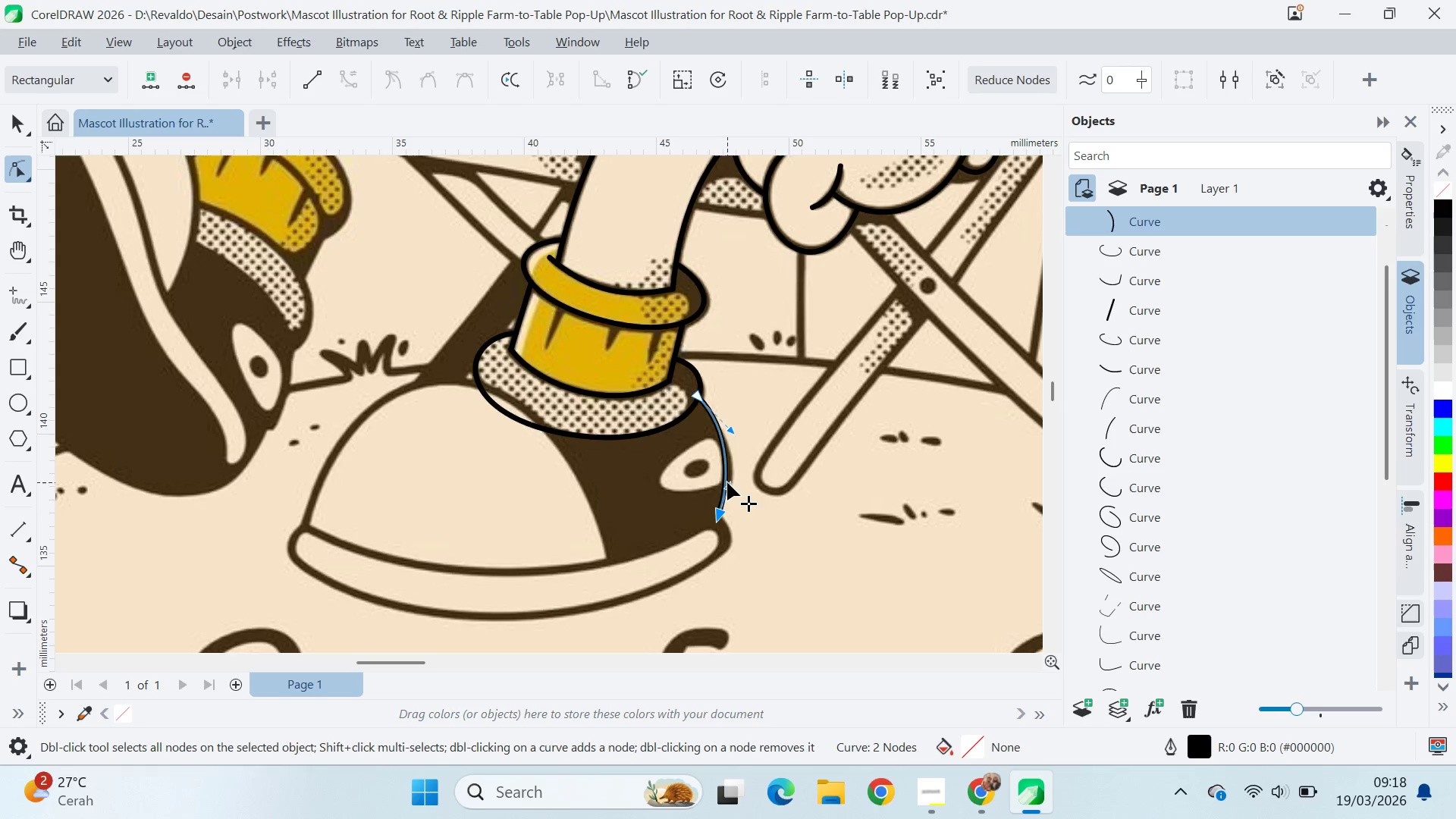 
left_click([727, 482])
 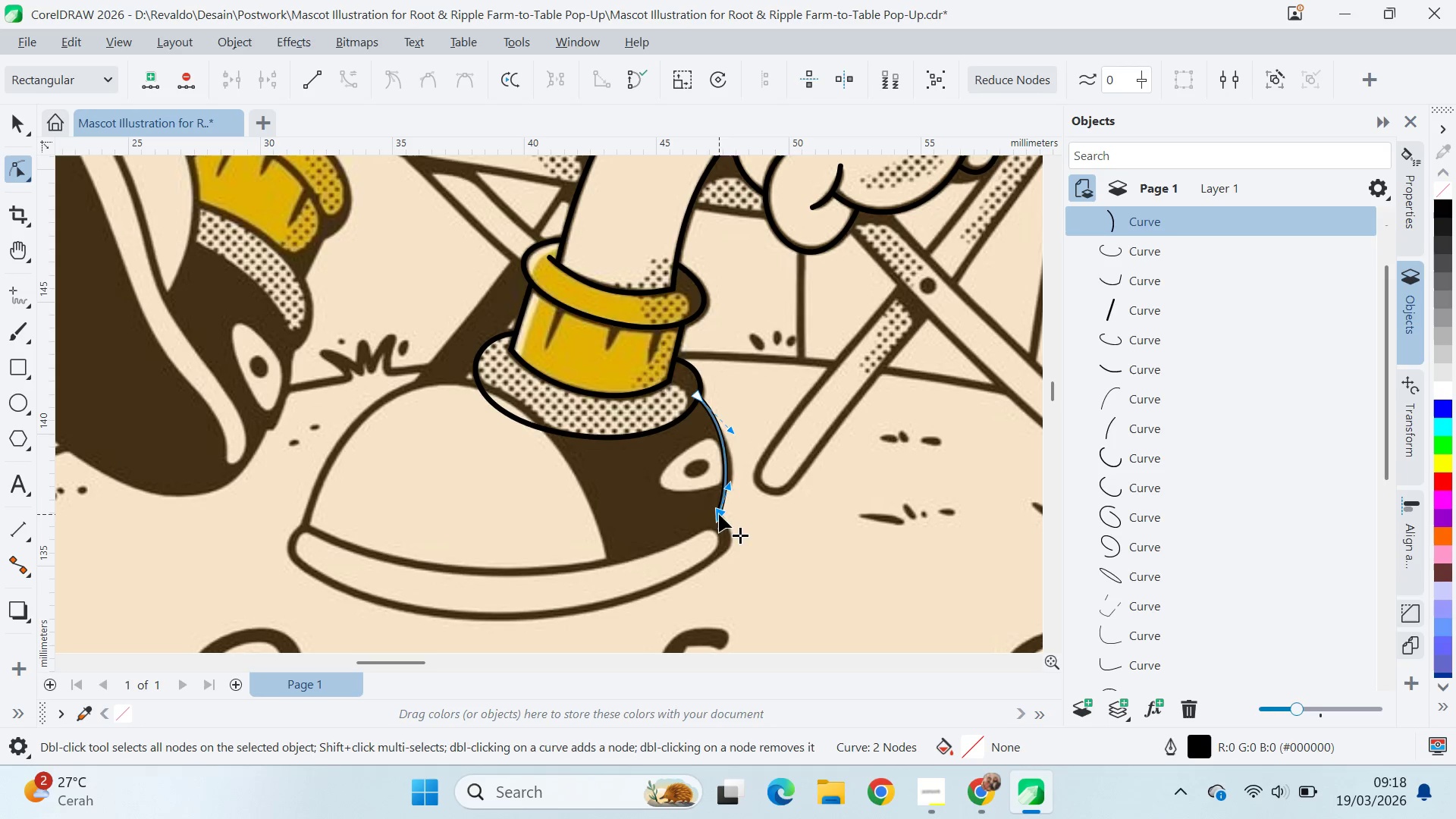 
left_click_drag(start_coordinate=[719, 514], to_coordinate=[772, 511])
 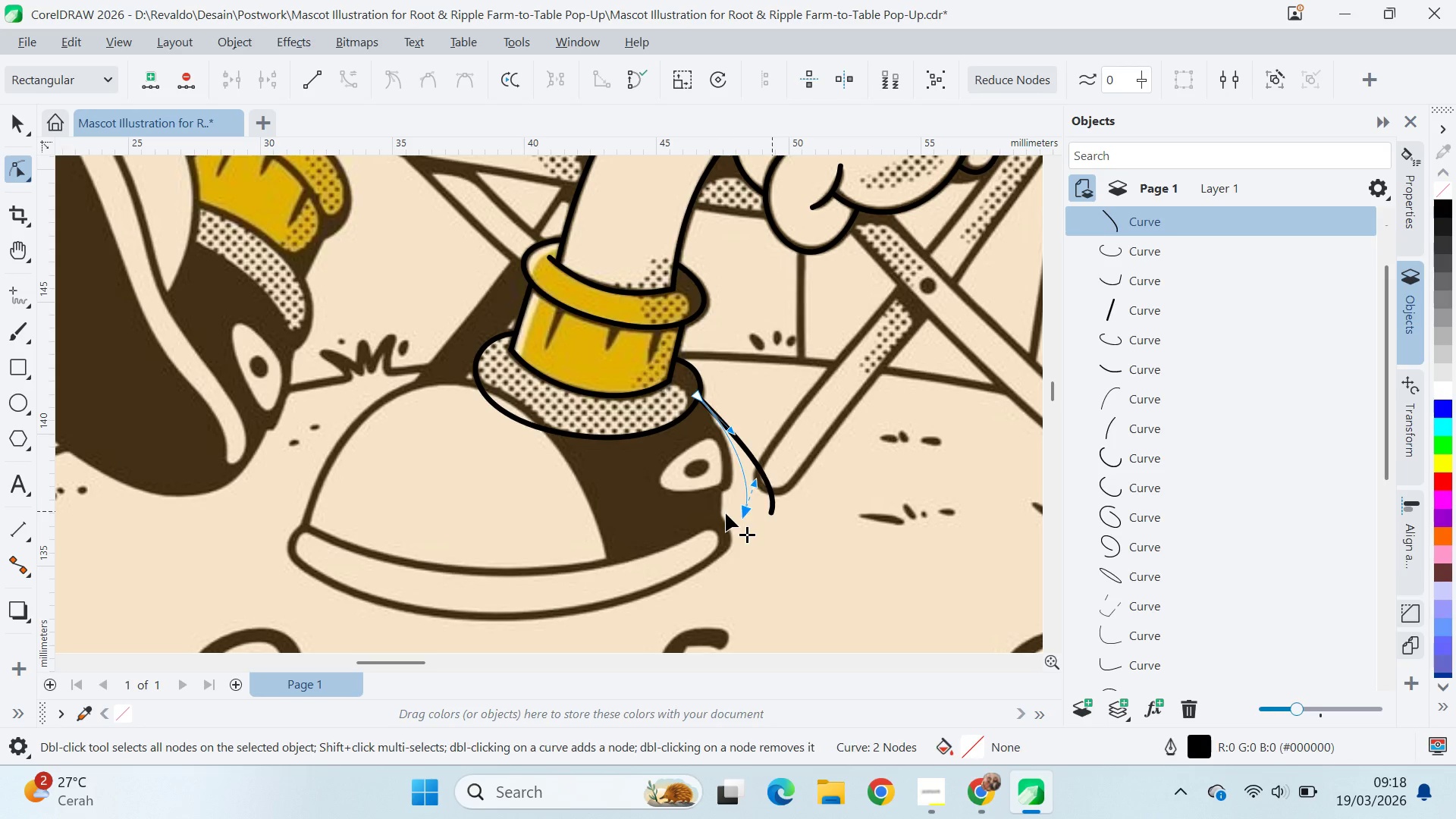 
left_click_drag(start_coordinate=[772, 511], to_coordinate=[723, 517])
 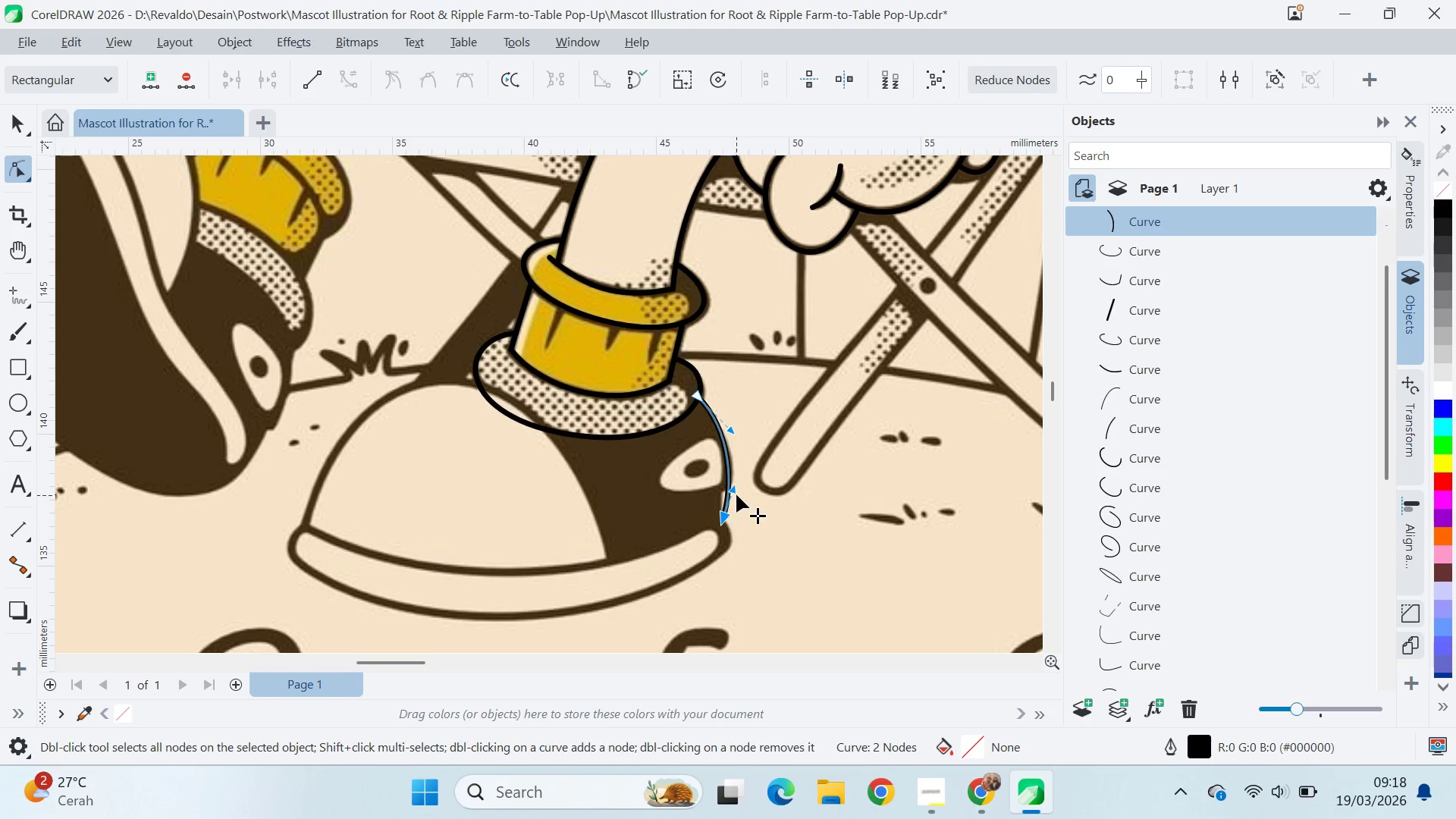 
left_click_drag(start_coordinate=[732, 489], to_coordinate=[727, 487])
 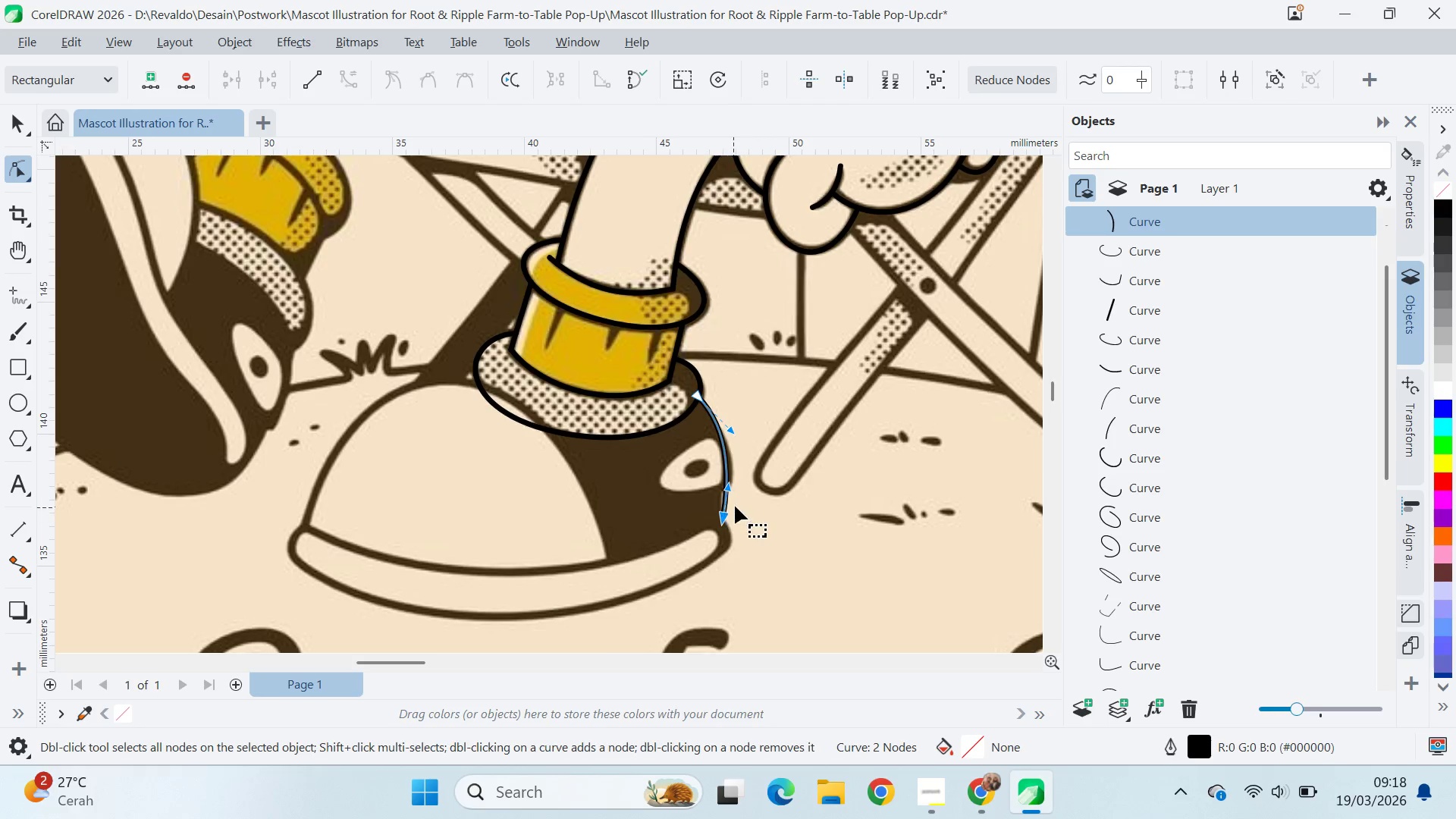 
scroll: coordinate [731, 507], scroll_direction: up, amount: 9.0
 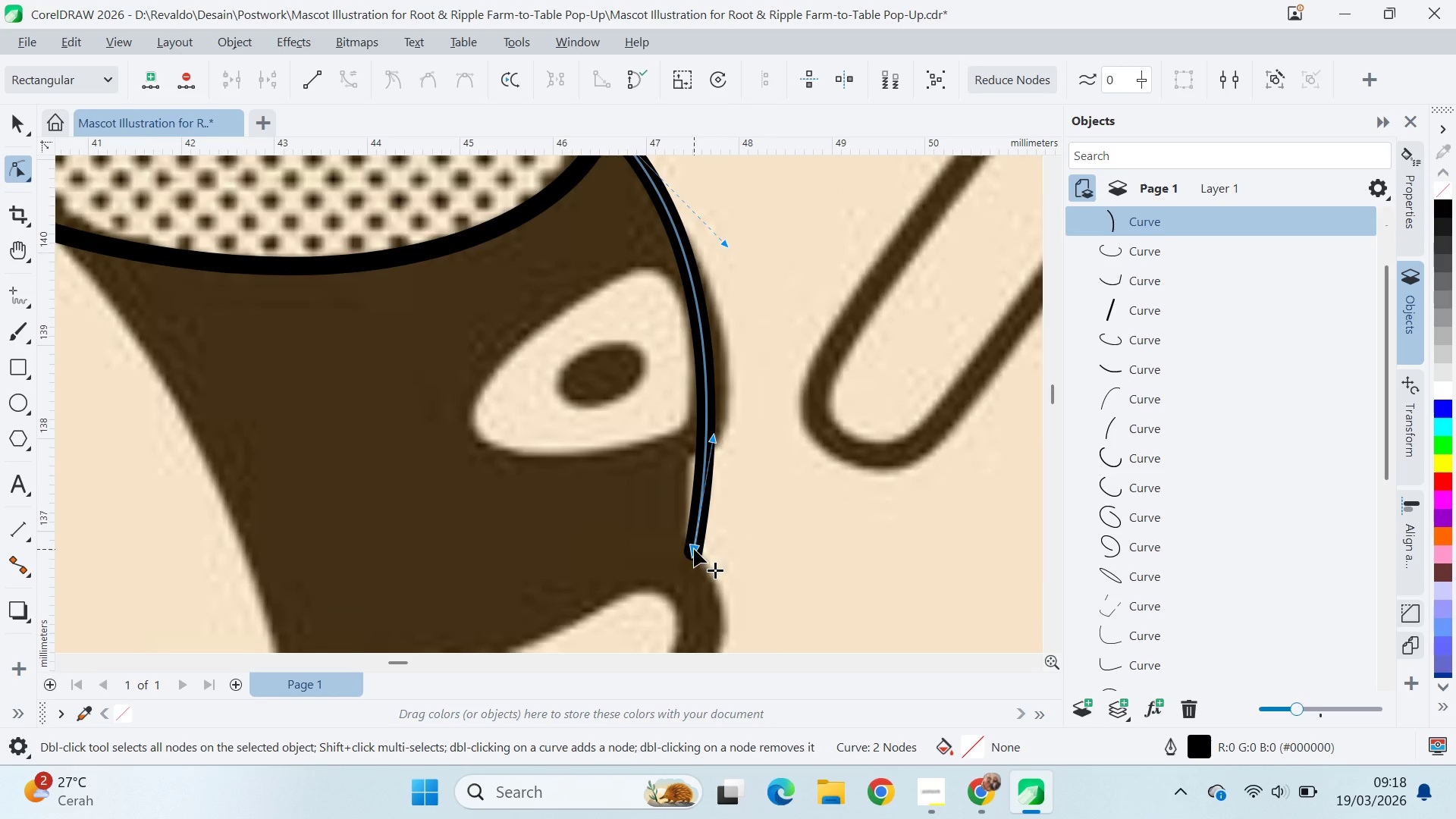 
left_click_drag(start_coordinate=[694, 548], to_coordinate=[685, 544])
 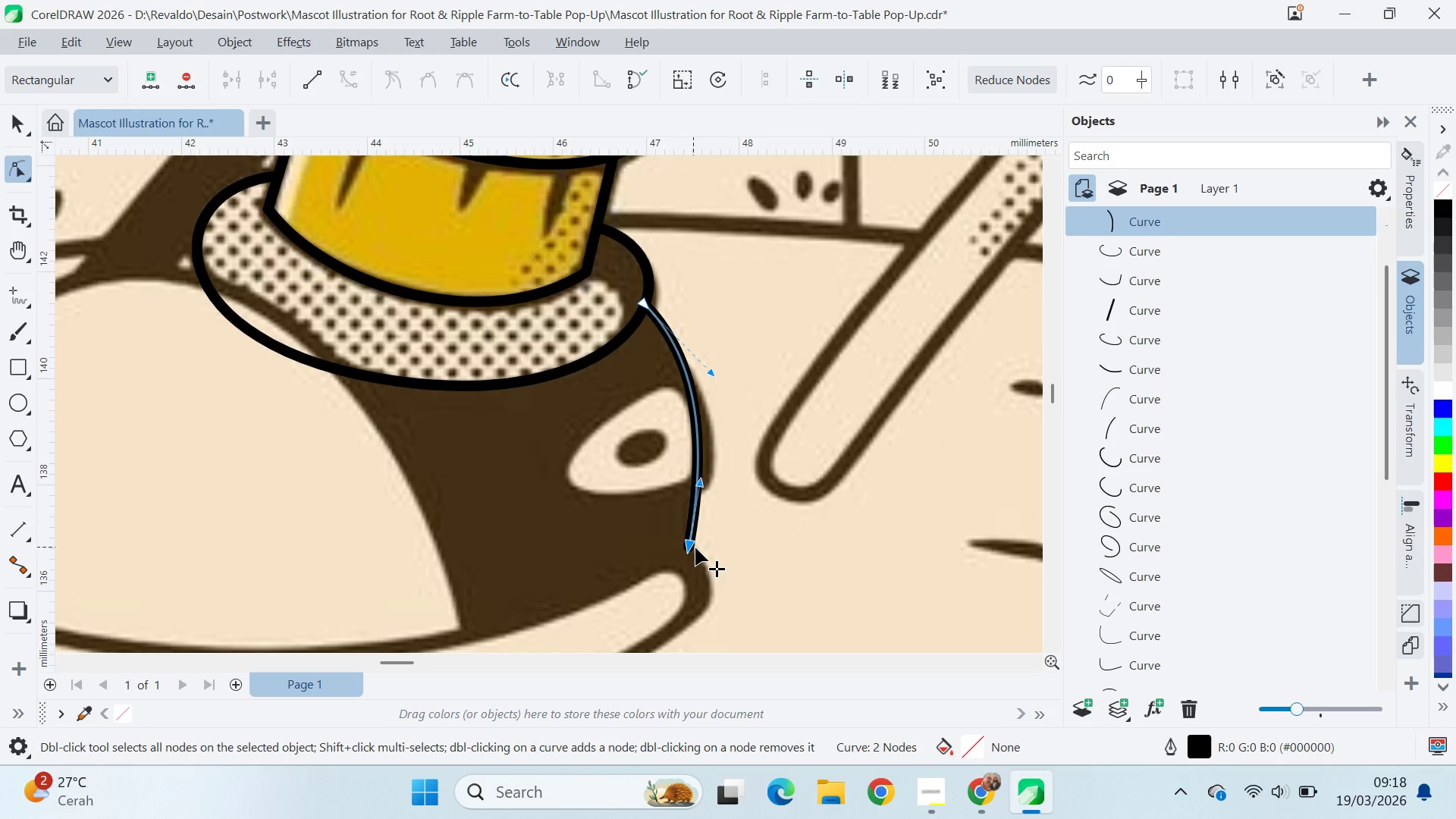 
key(Q)
 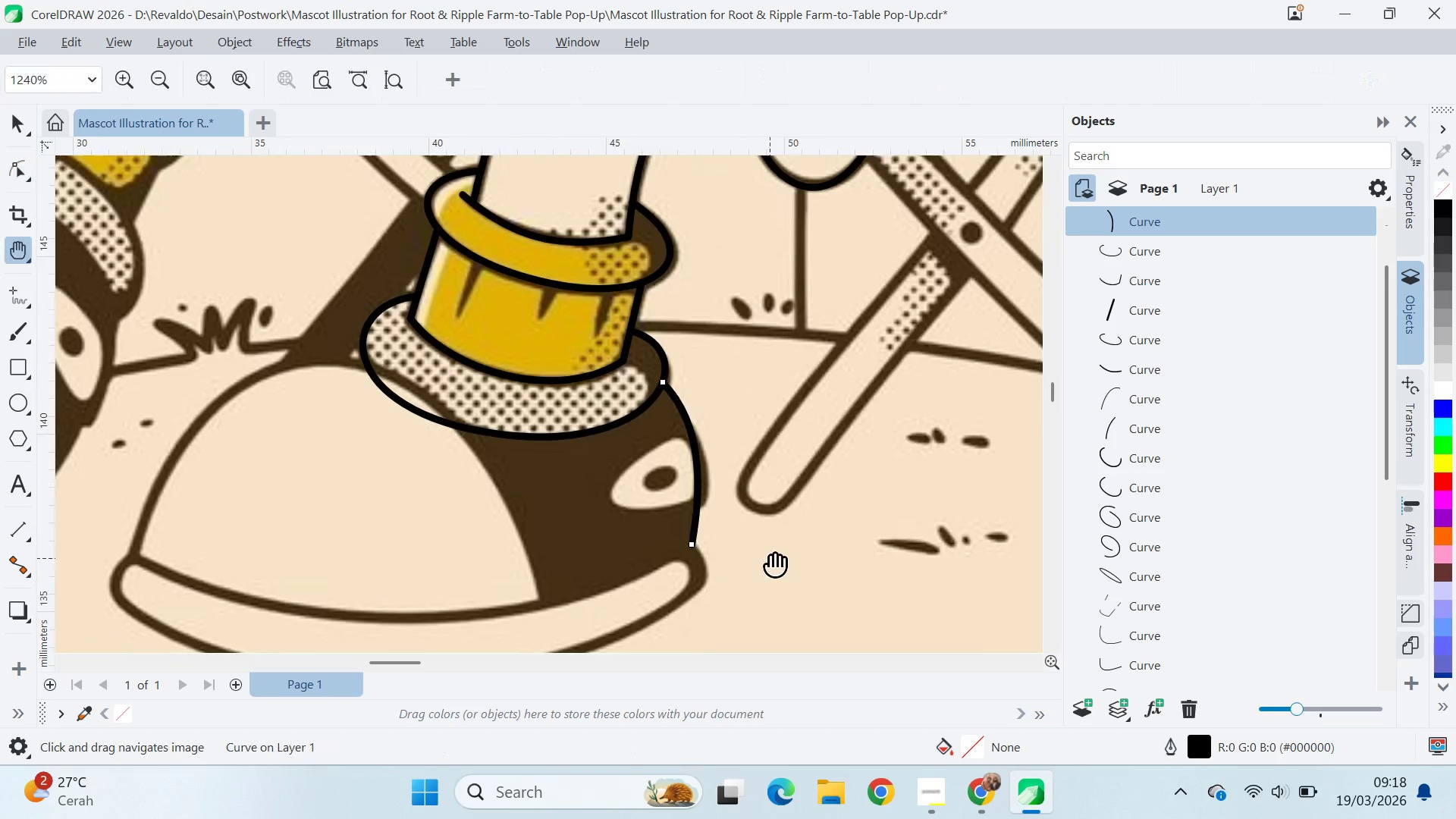 
left_click_drag(start_coordinate=[770, 561], to_coordinate=[872, 416])
 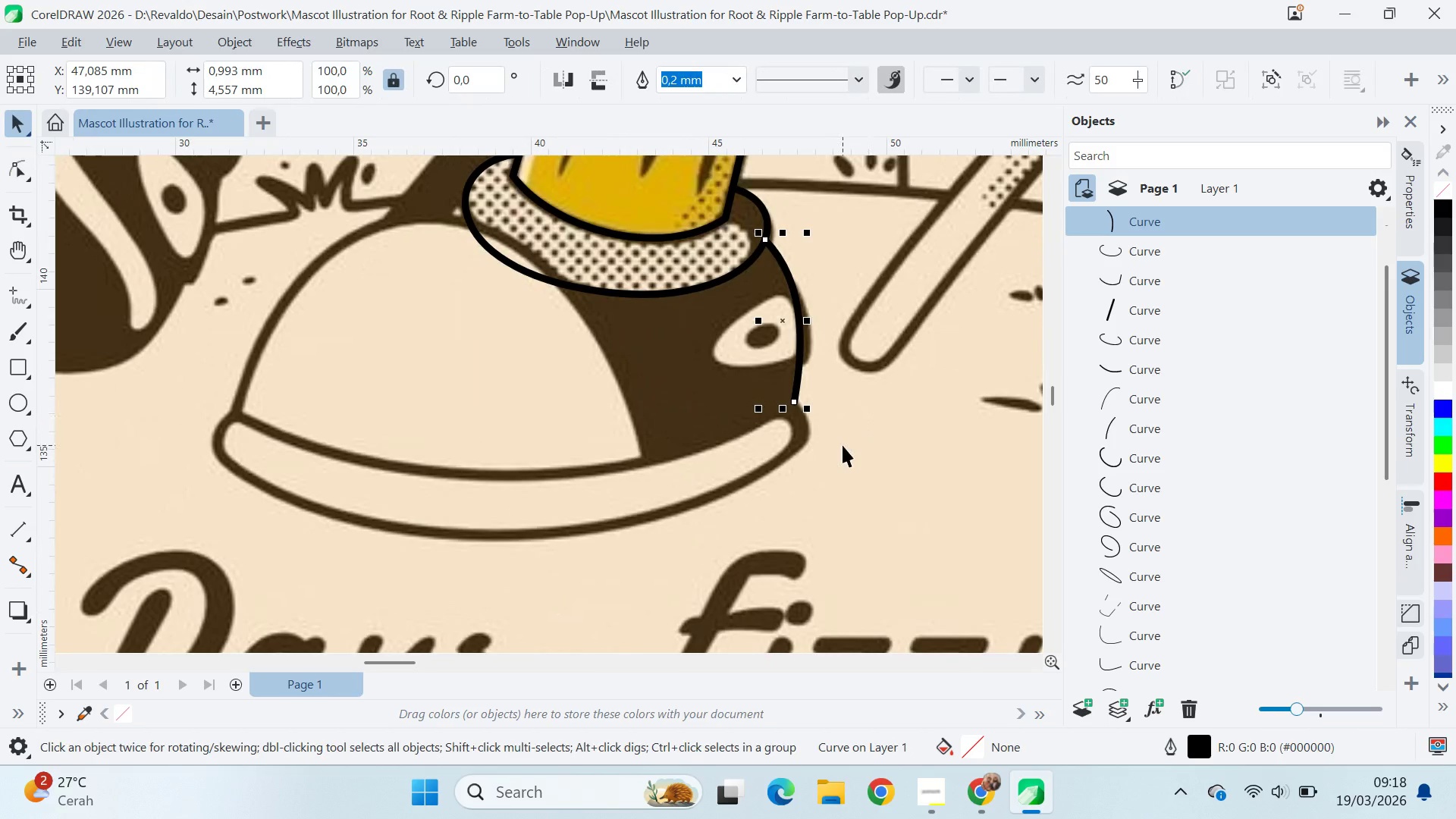 
scroll: coordinate [700, 548], scroll_direction: down, amount: 7.0
 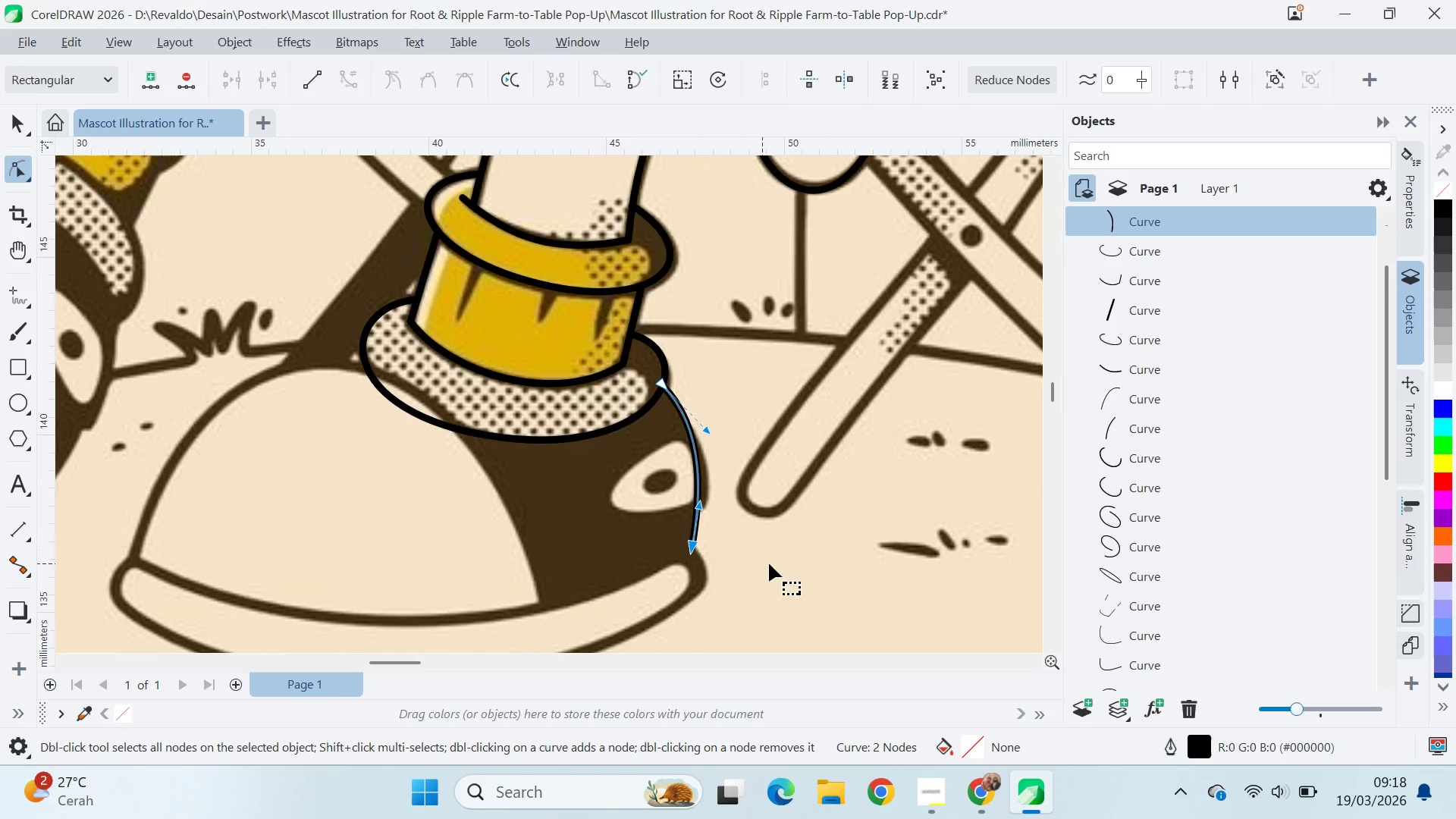 
key(V)
 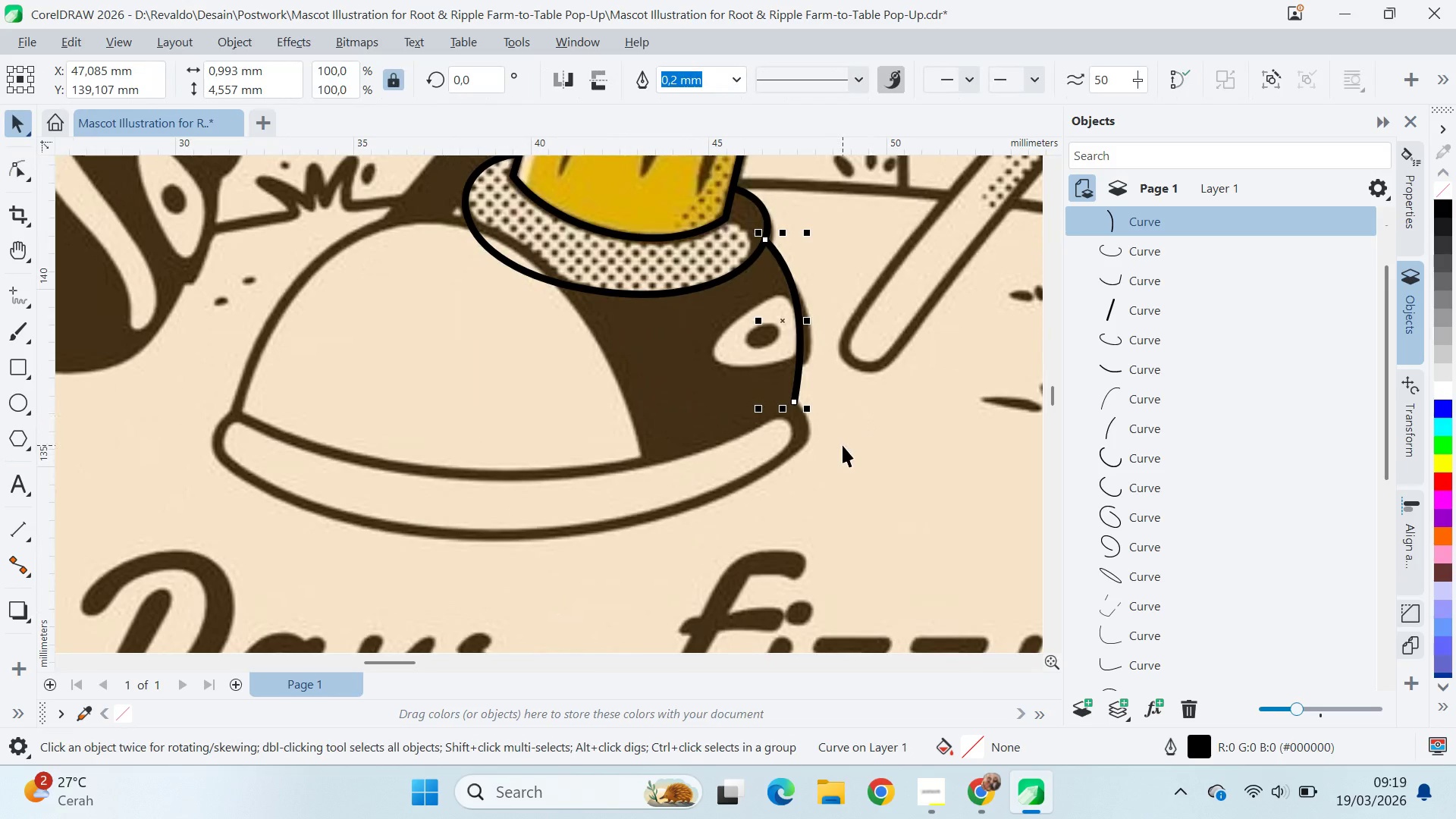 
left_click([843, 445])
 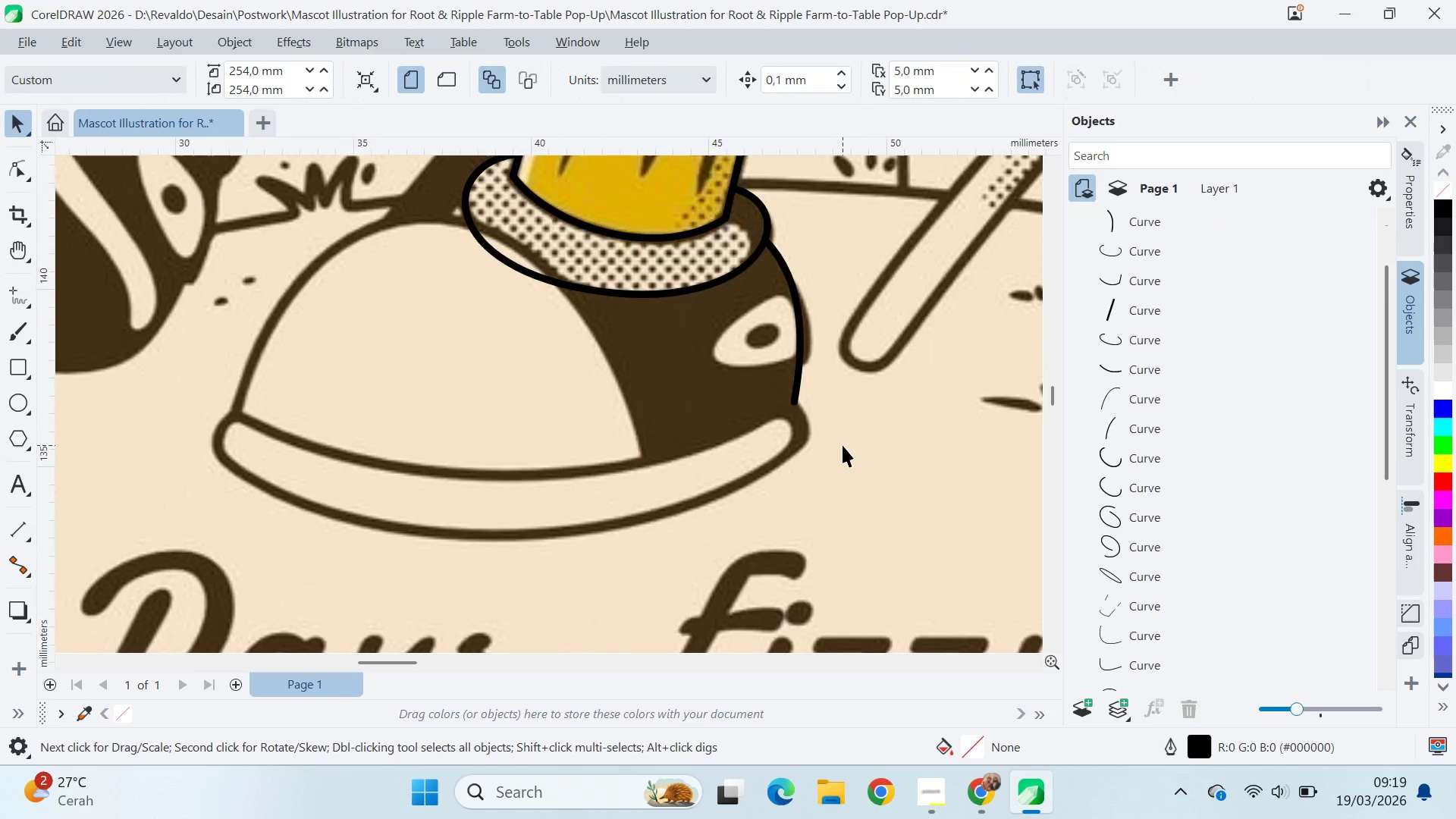 
scroll: coordinate [837, 440], scroll_direction: down, amount: 9.0
 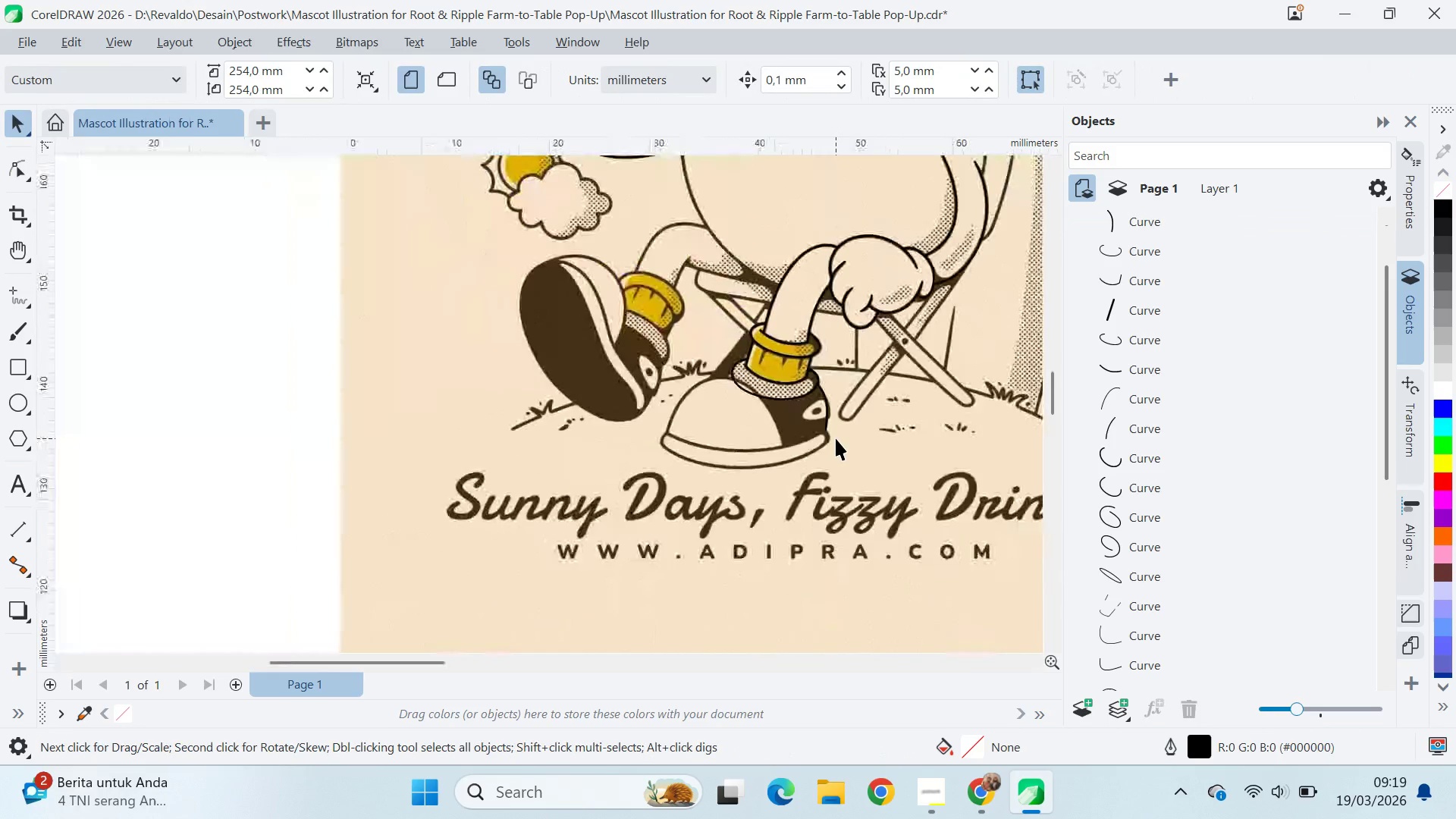 
scroll: coordinate [789, 421], scroll_direction: up, amount: 10.0
 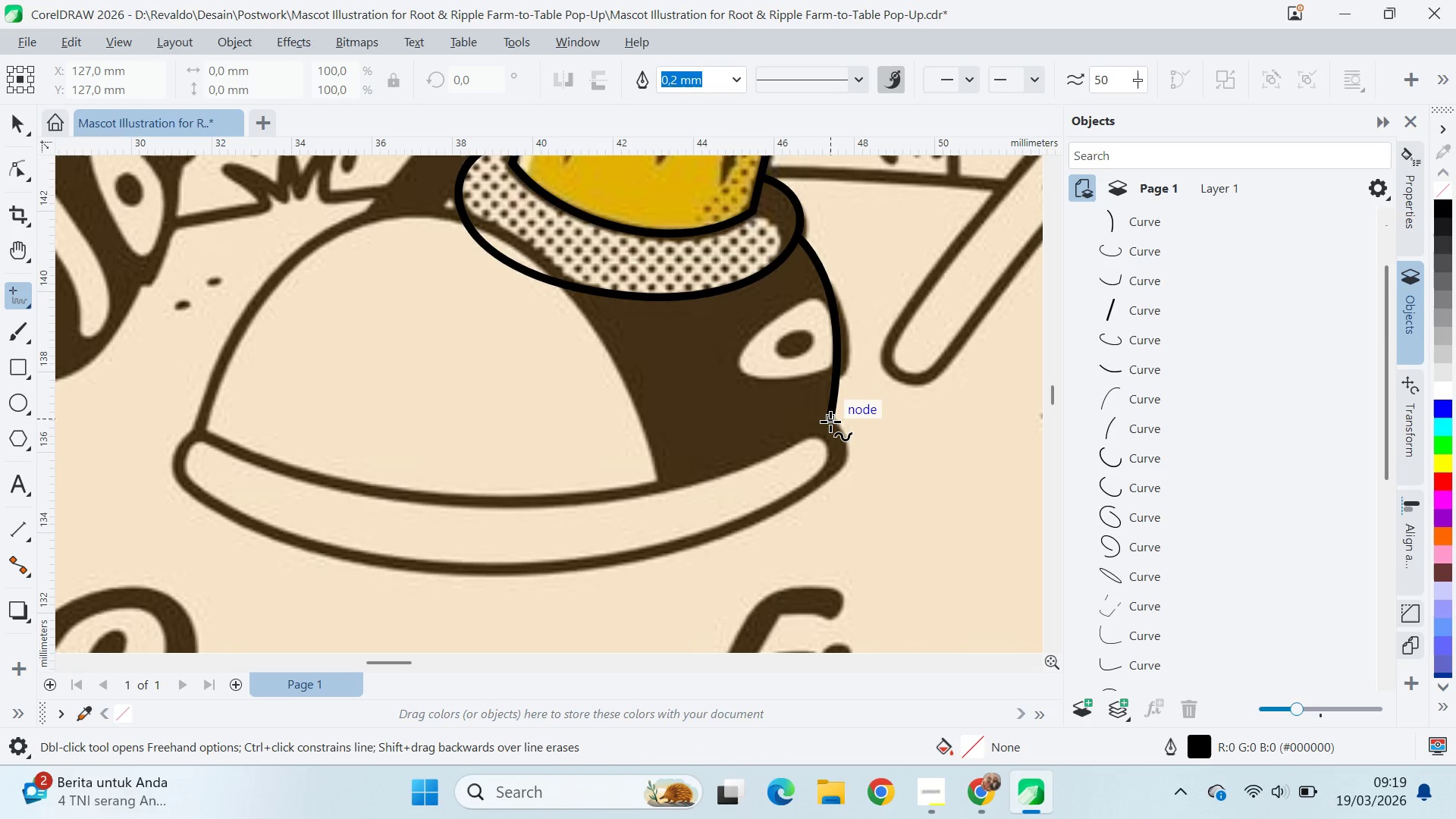 
wait(6.69)
 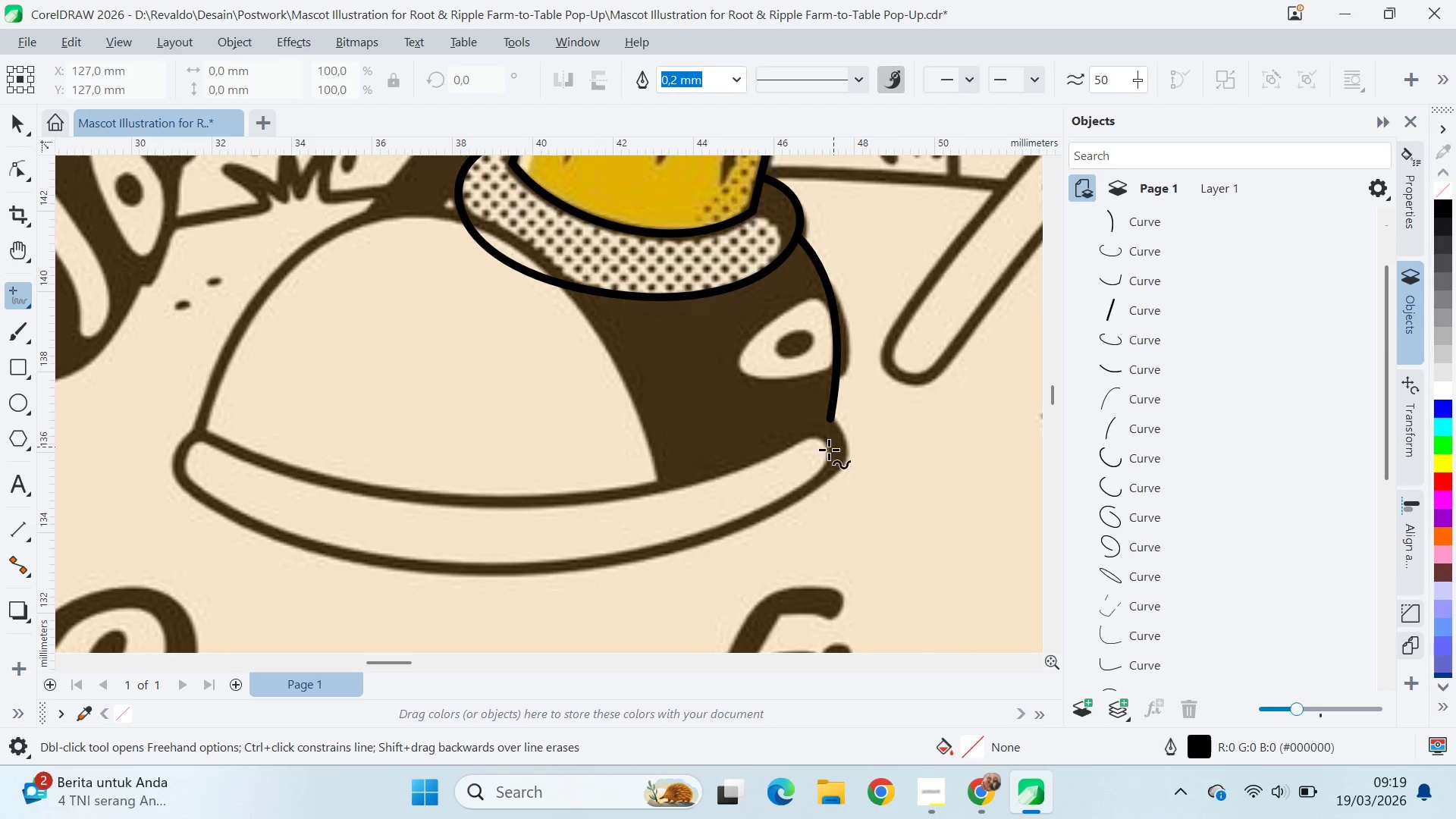 
left_click([830, 422])
 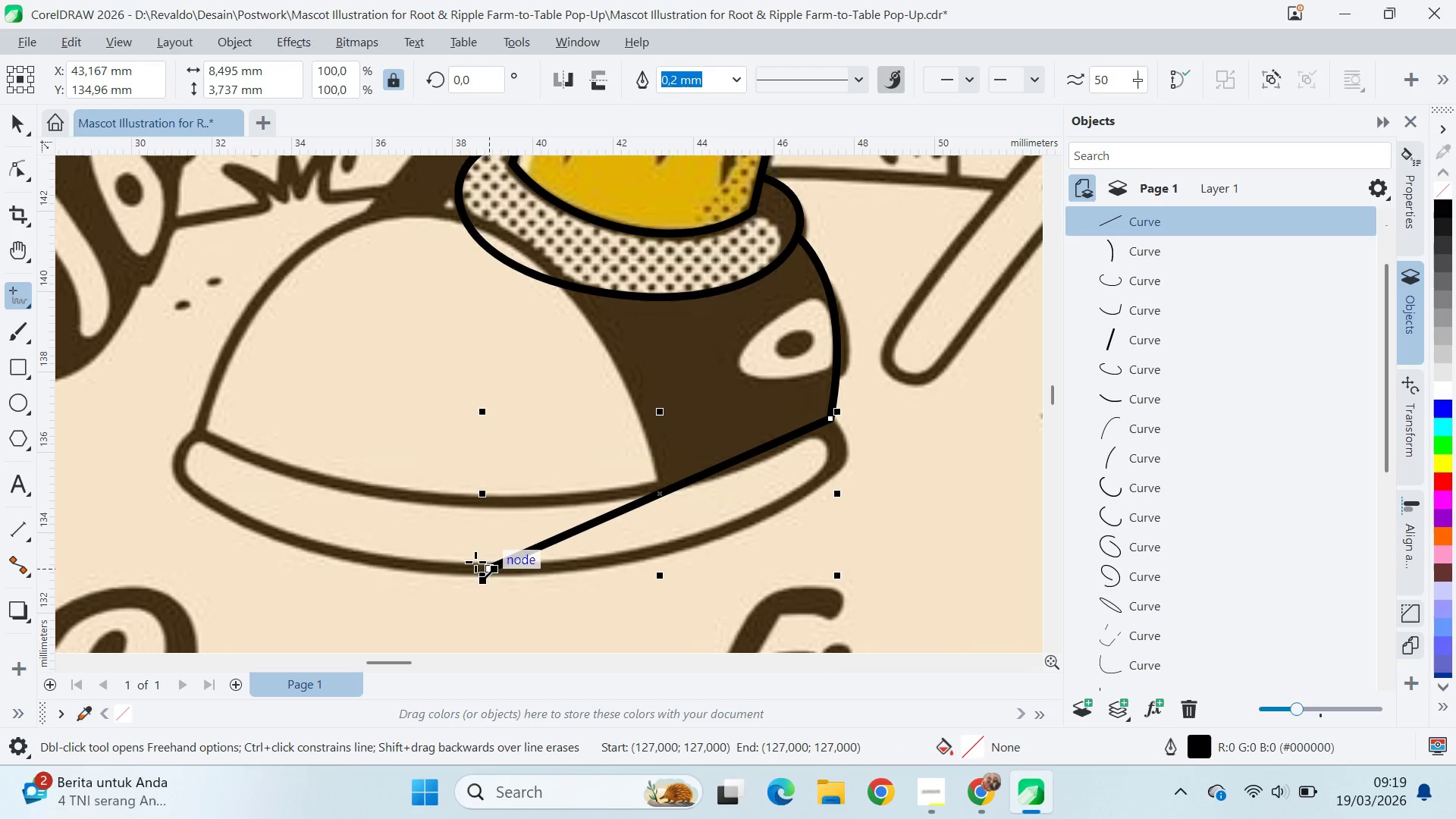 
wait(5.41)
 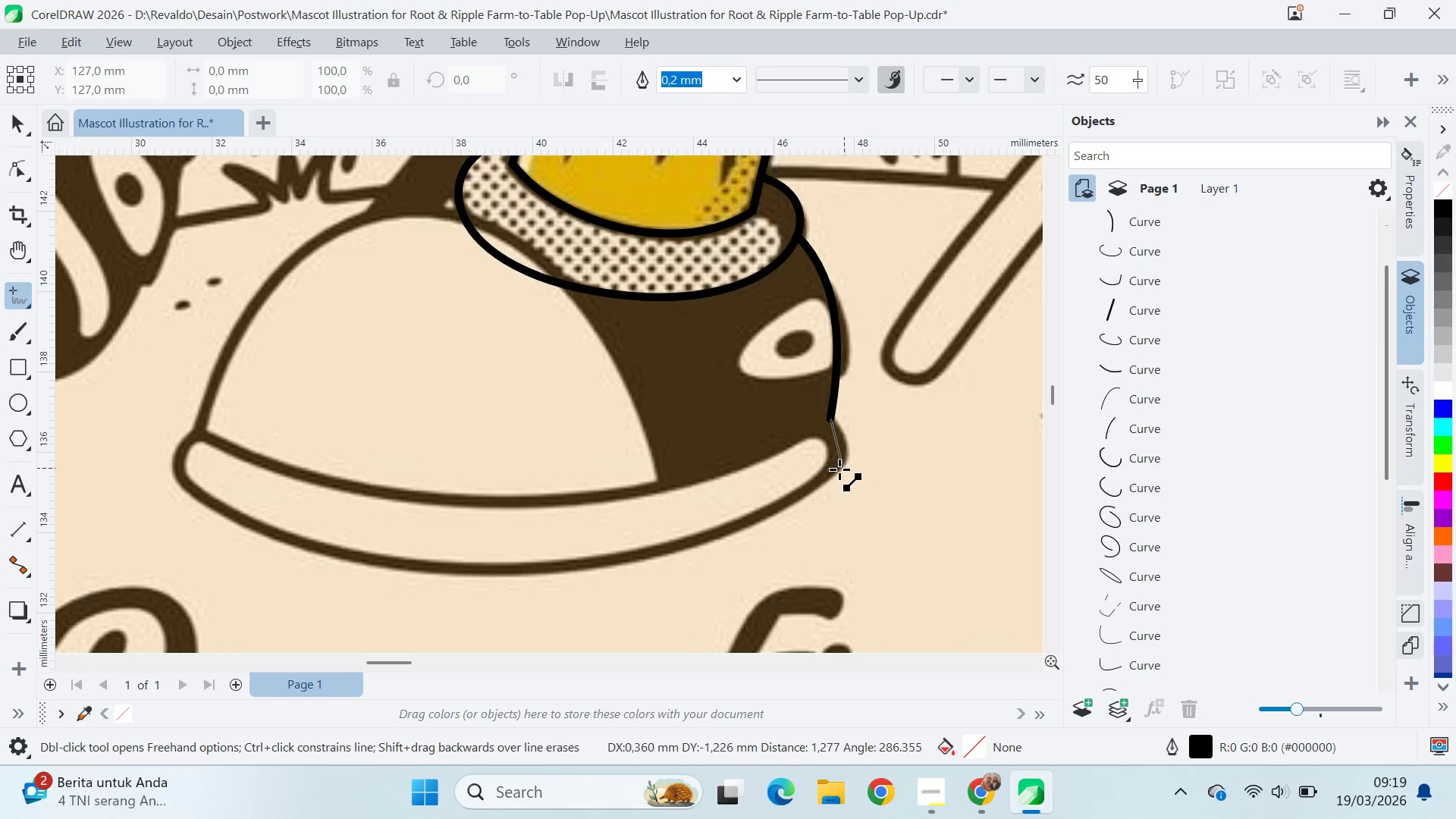 
left_click([197, 433])
 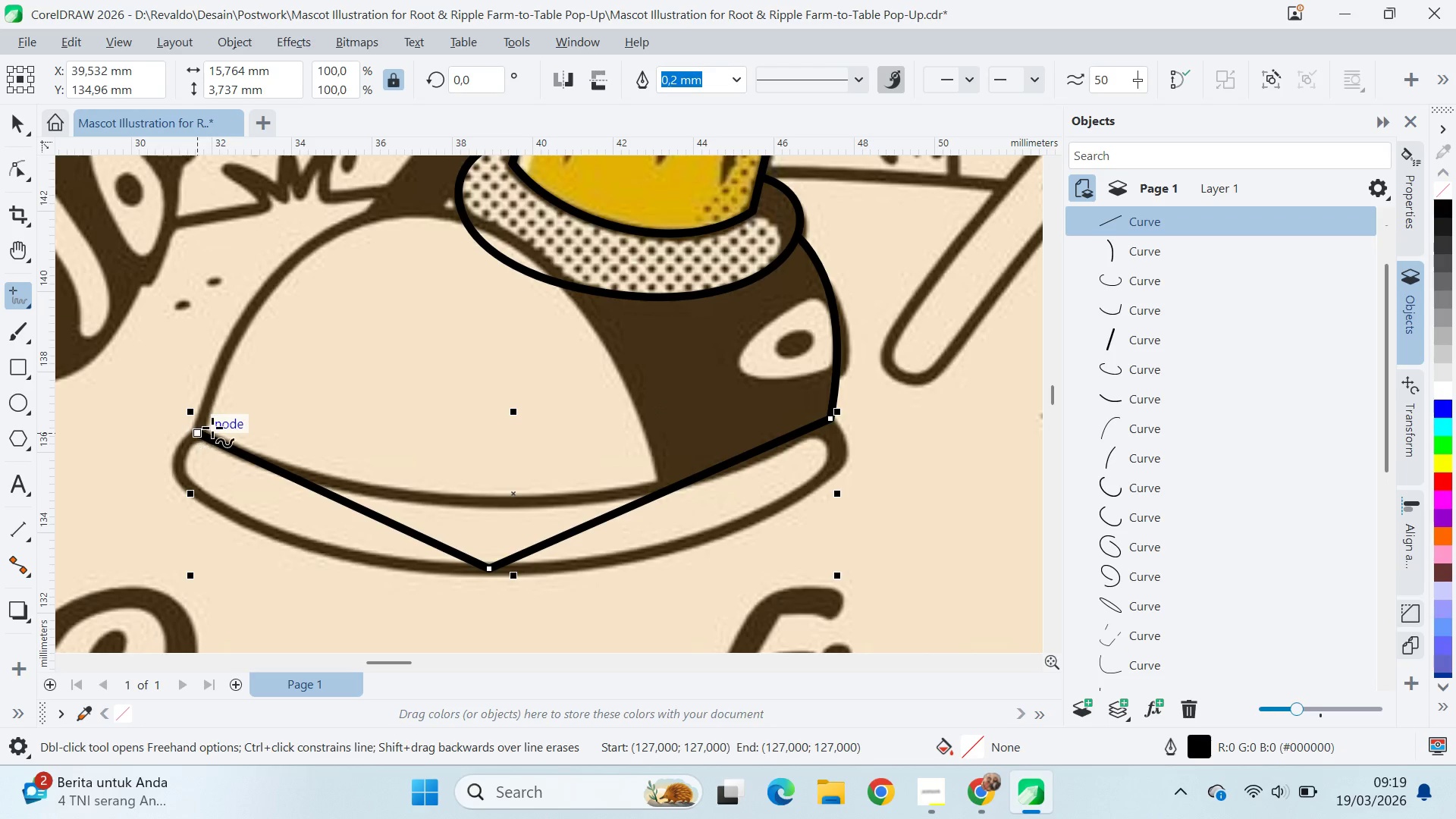 
key(A)
 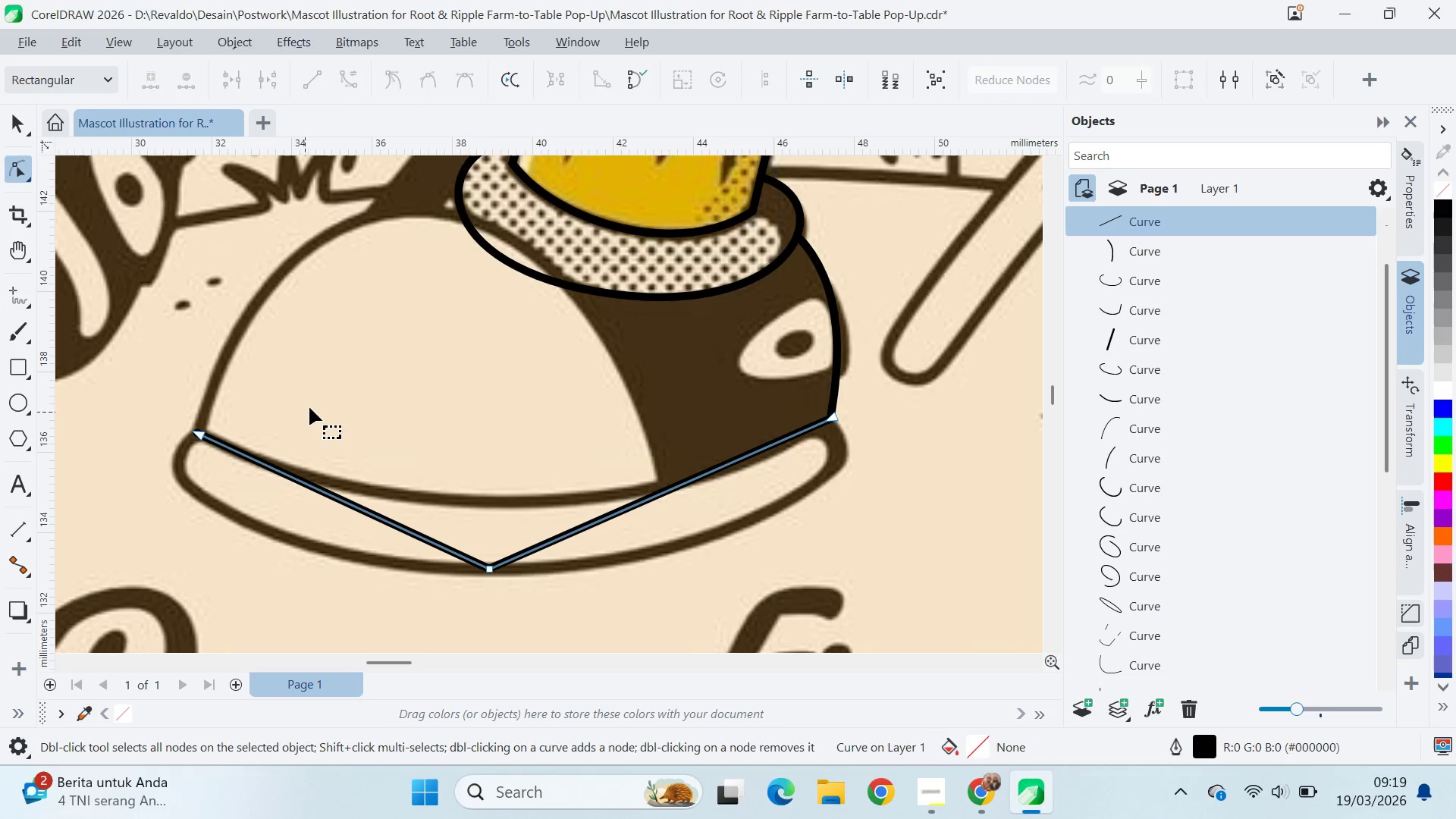 
key(Control+ControlLeft)
 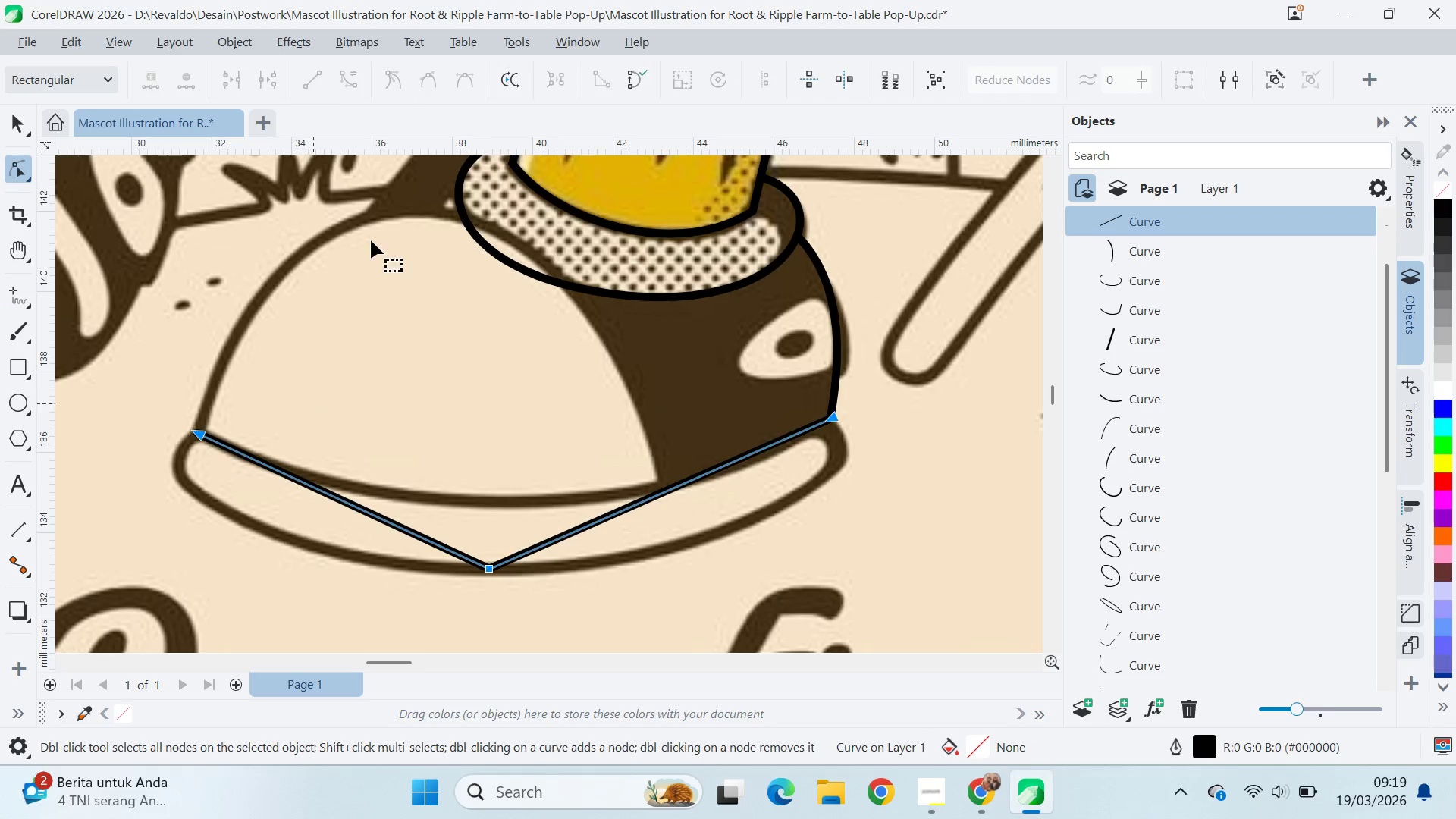 
key(Control+A)
 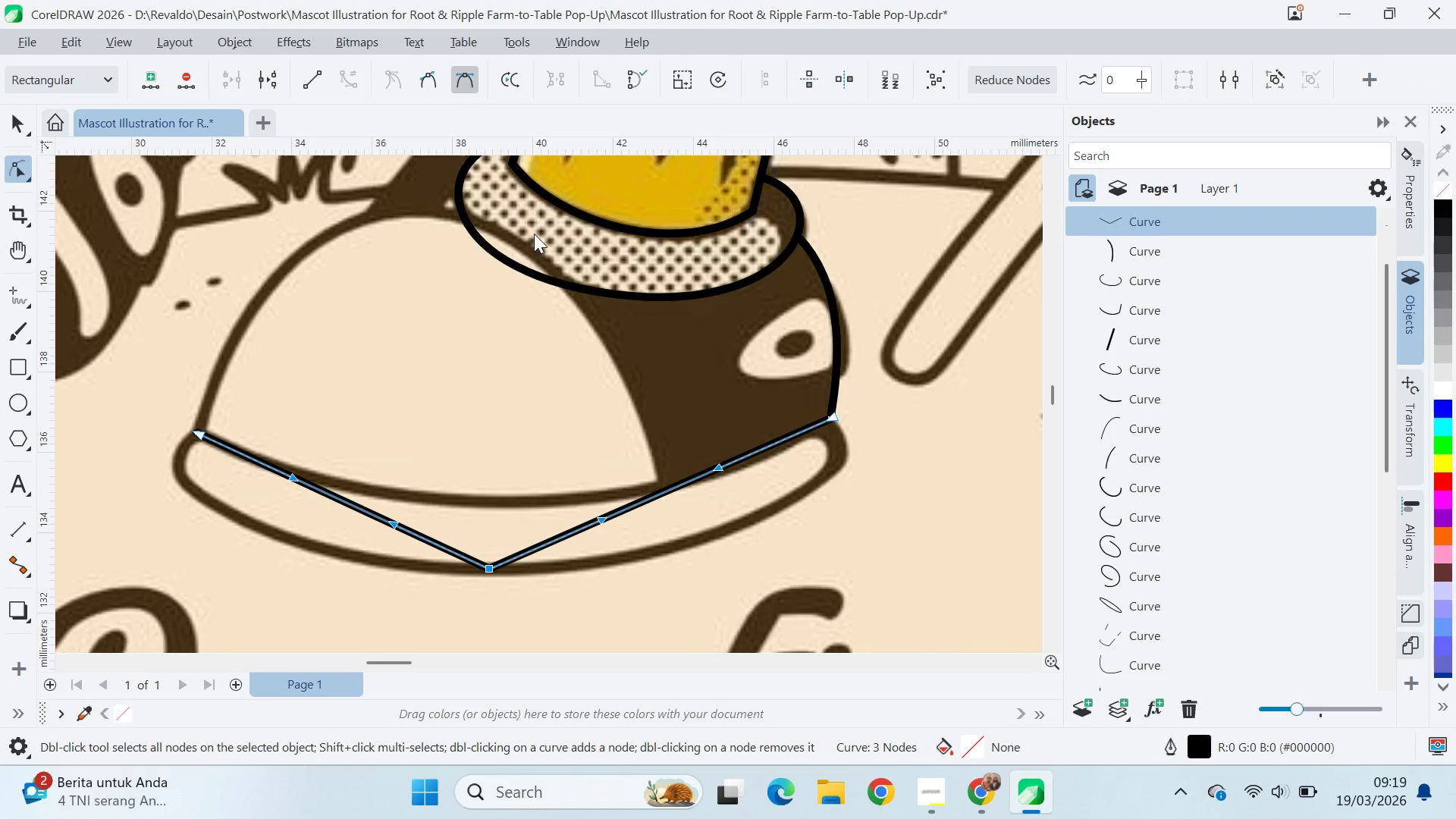 
left_click_drag(start_coordinate=[605, 566], to_coordinate=[705, 571])
 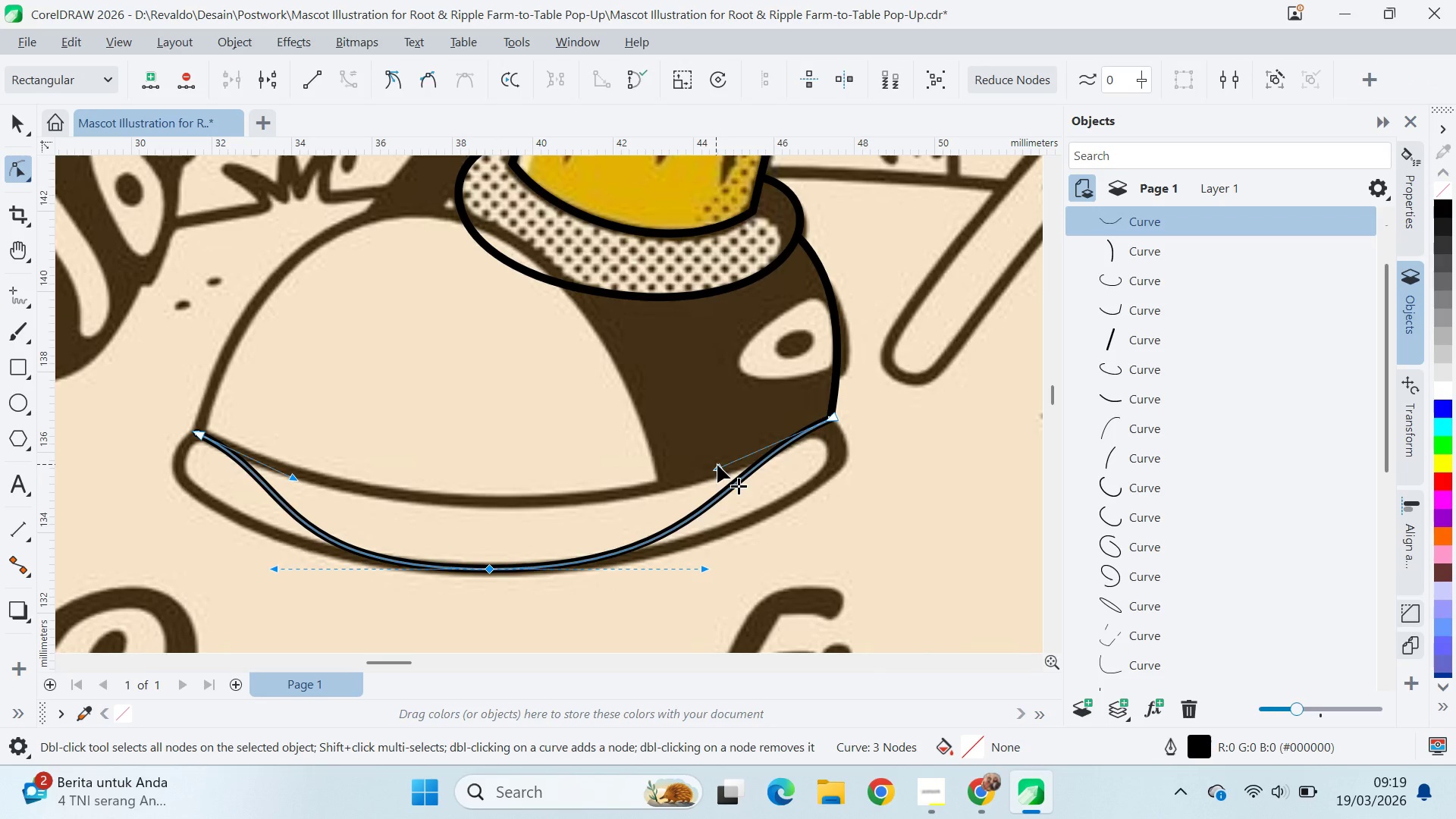 
hold_key(key=ShiftLeft, duration=0.86)
 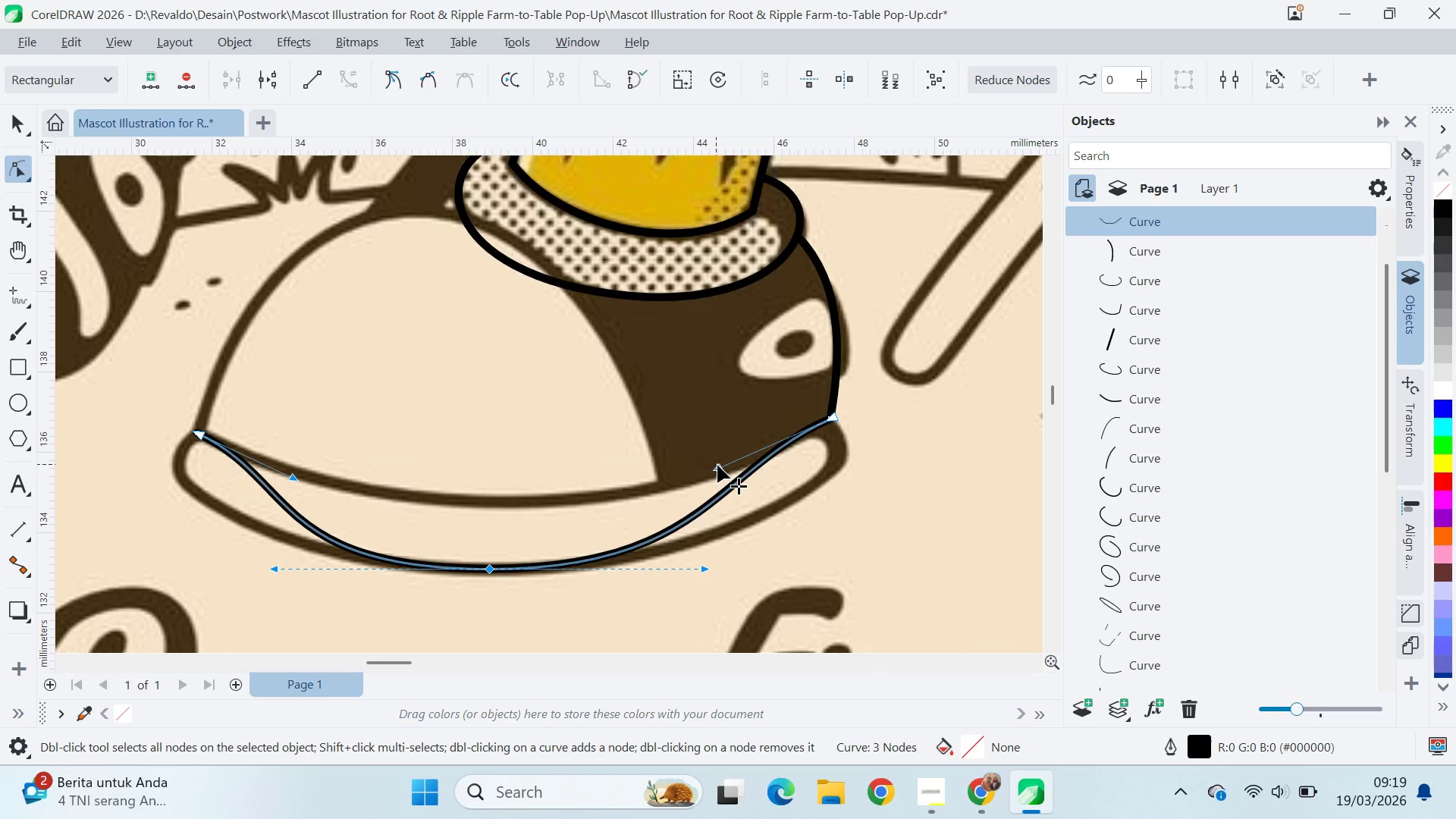 
left_click_drag(start_coordinate=[717, 464], to_coordinate=[889, 467])
 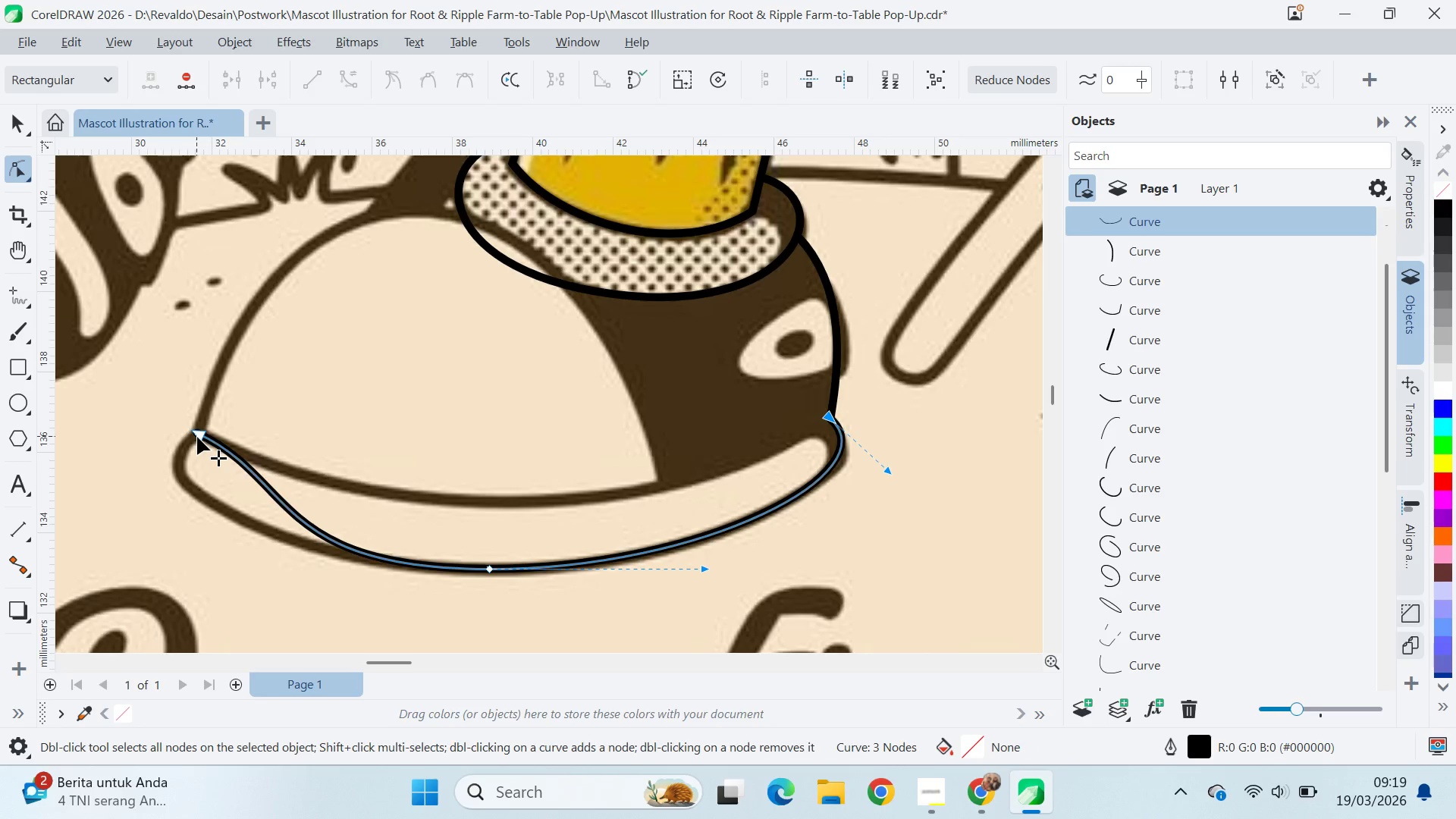 
left_click([199, 437])
 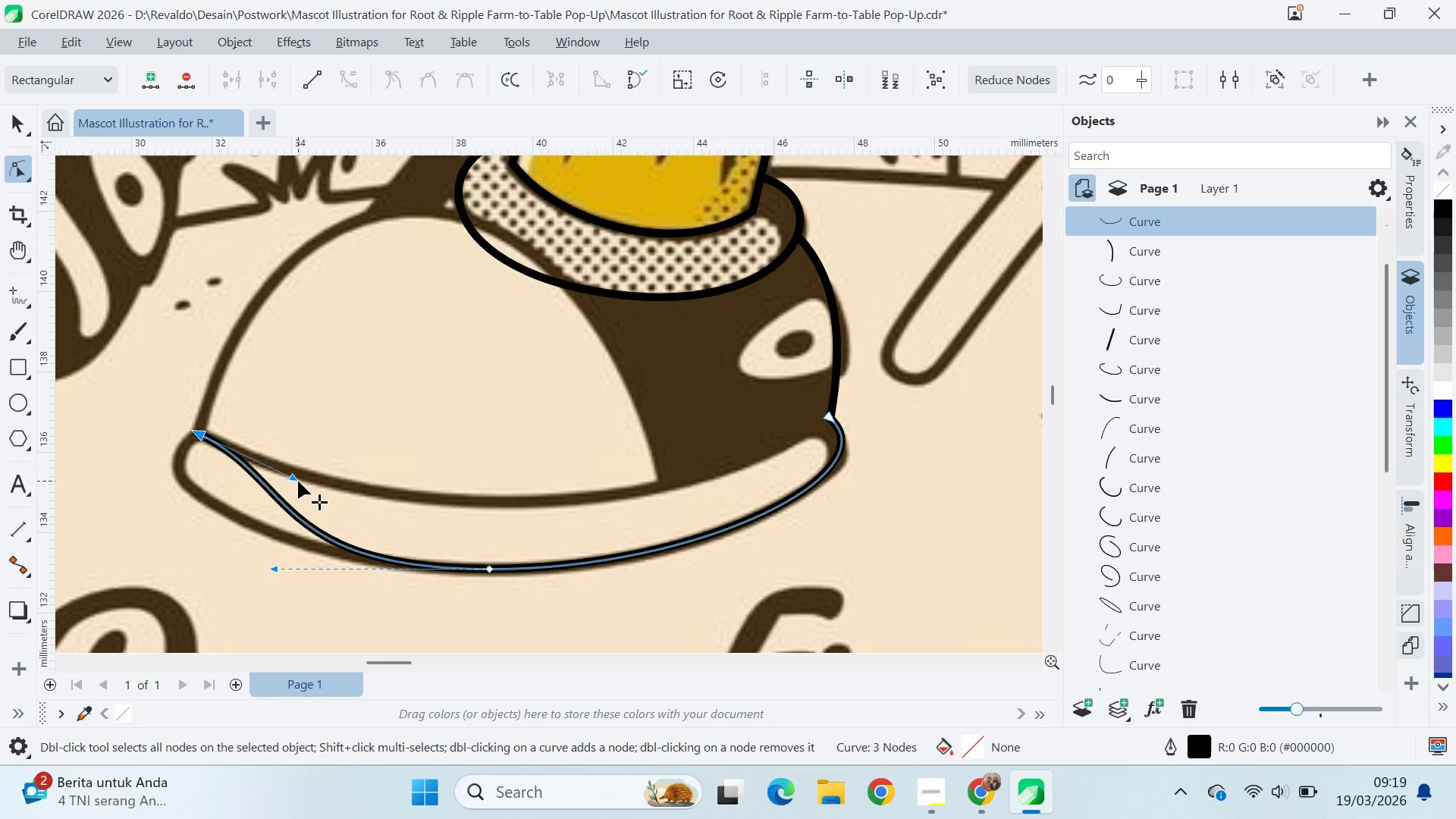 
left_click_drag(start_coordinate=[298, 481], to_coordinate=[133, 483])
 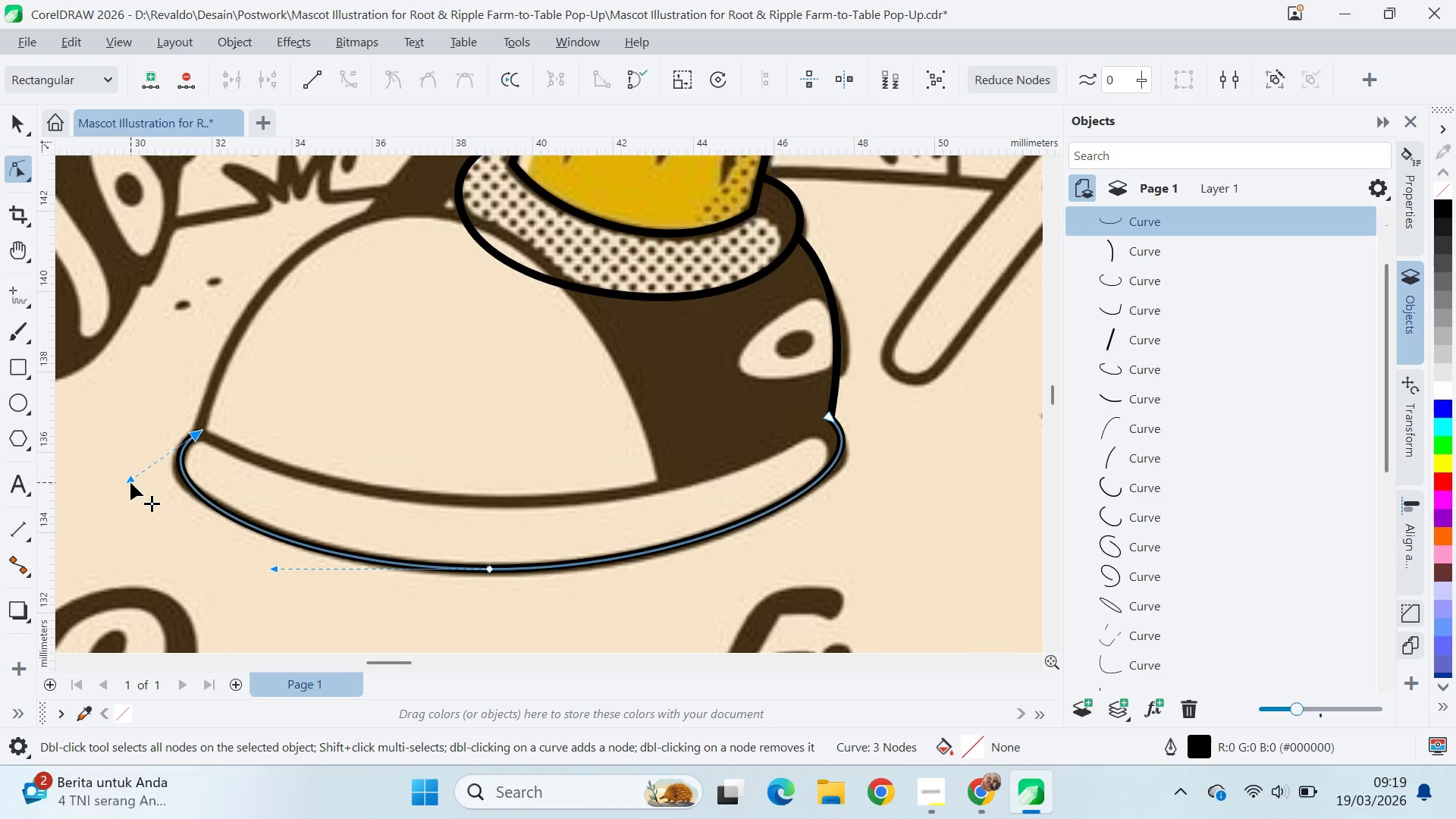 
left_click_drag(start_coordinate=[130, 482], to_coordinate=[118, 492])
 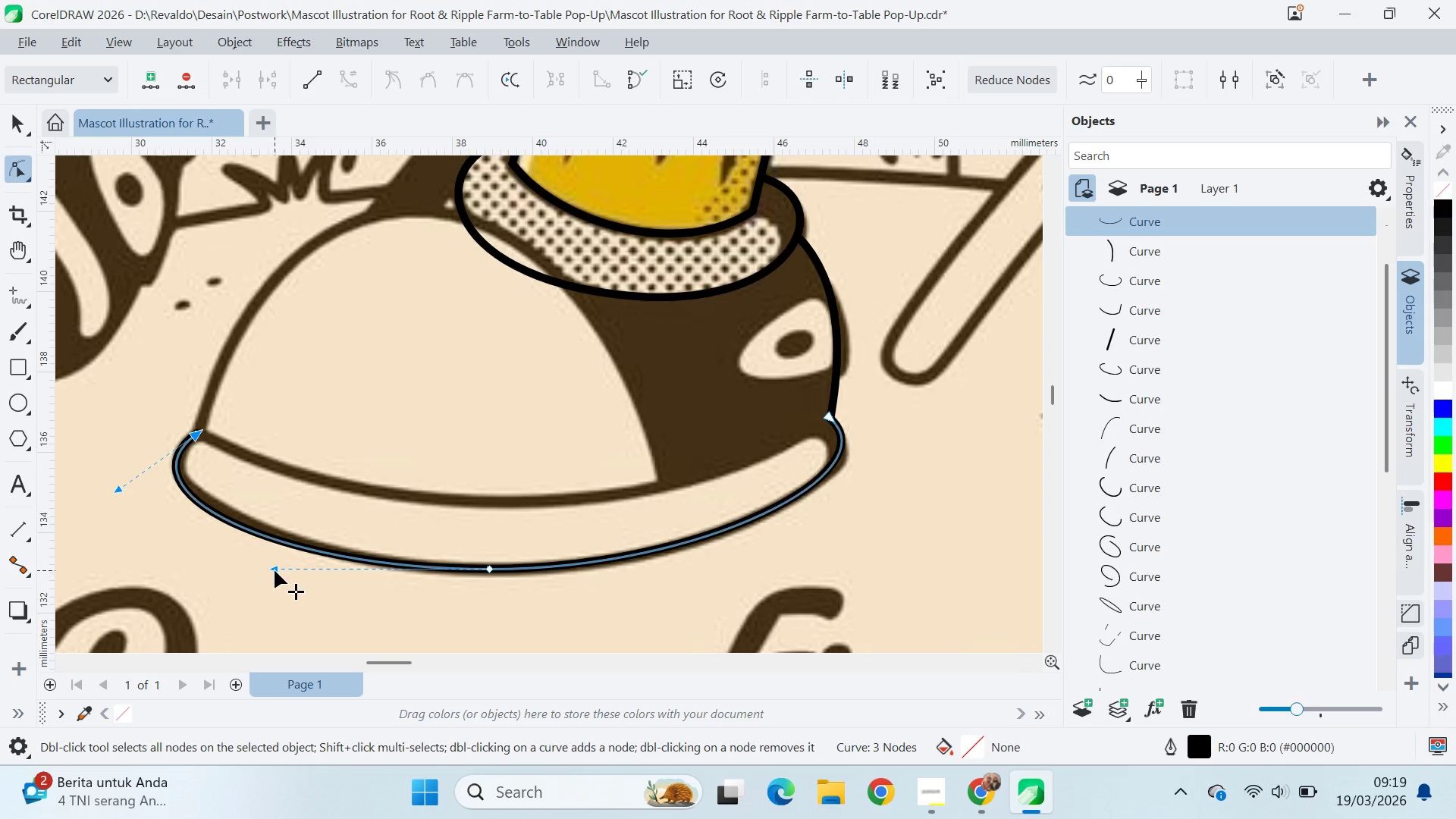 
left_click_drag(start_coordinate=[275, 570], to_coordinate=[301, 575])
 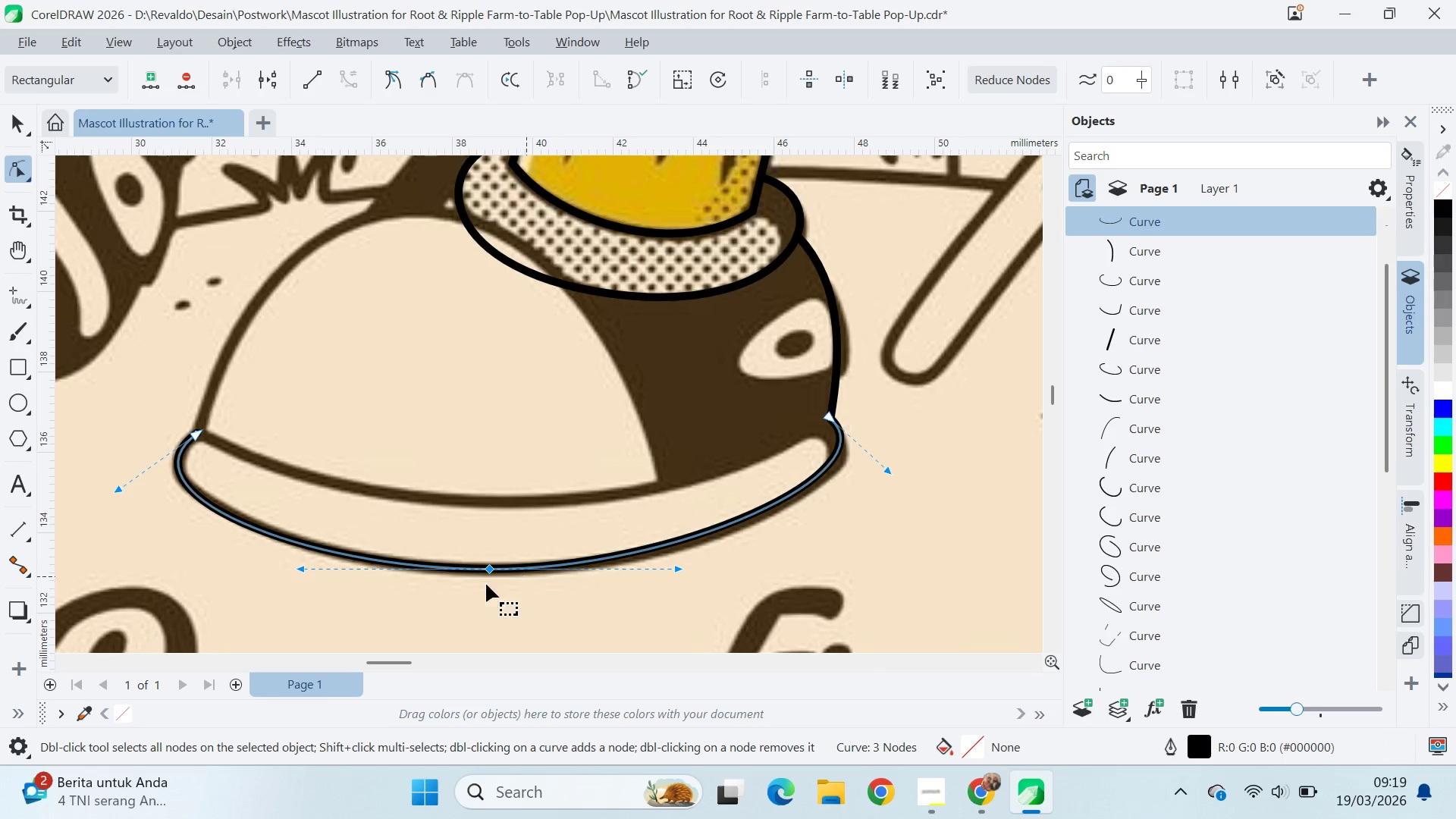 
hold_key(key=ShiftLeft, duration=0.83)
 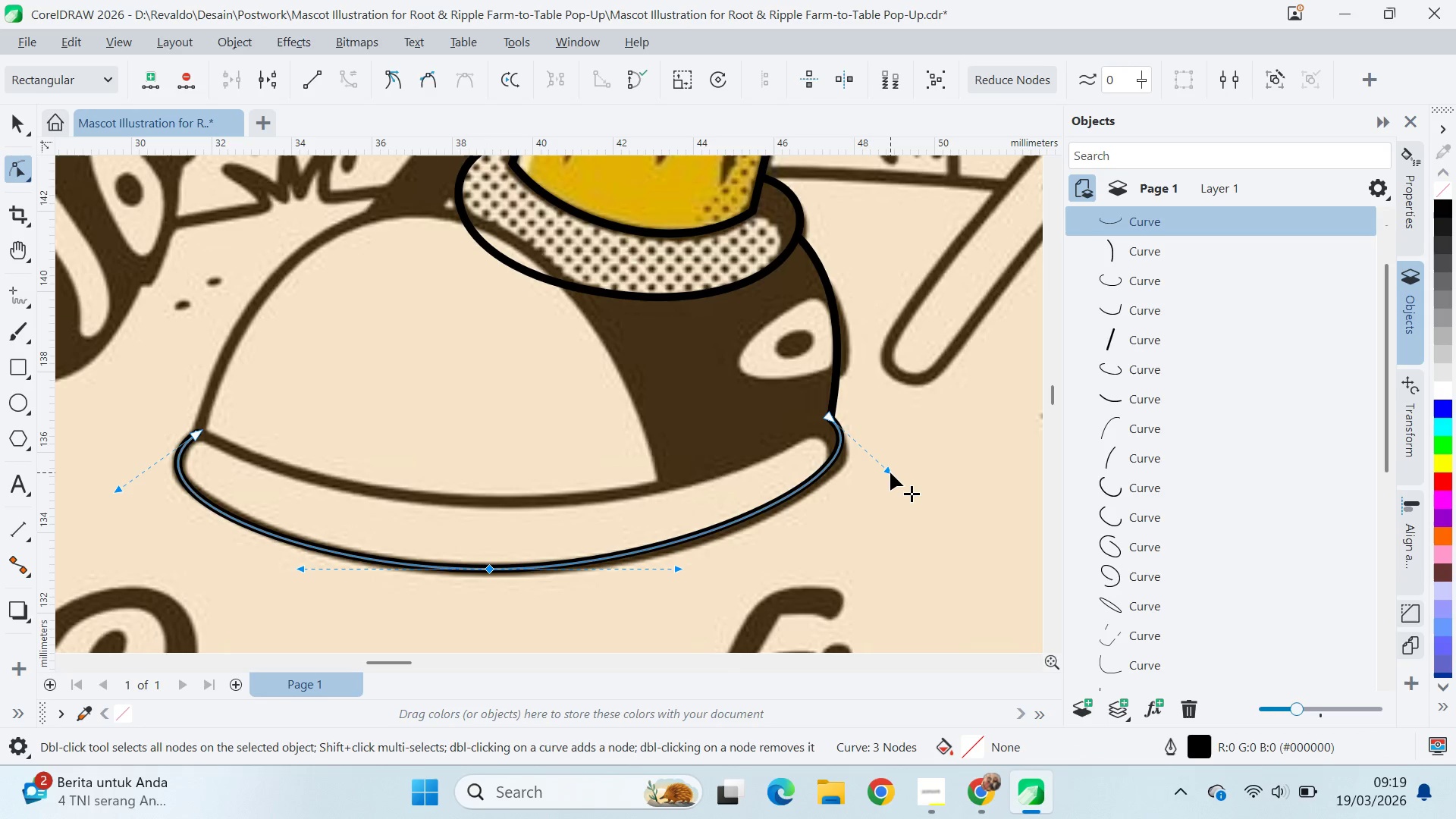 
left_click_drag(start_coordinate=[890, 472], to_coordinate=[899, 485])
 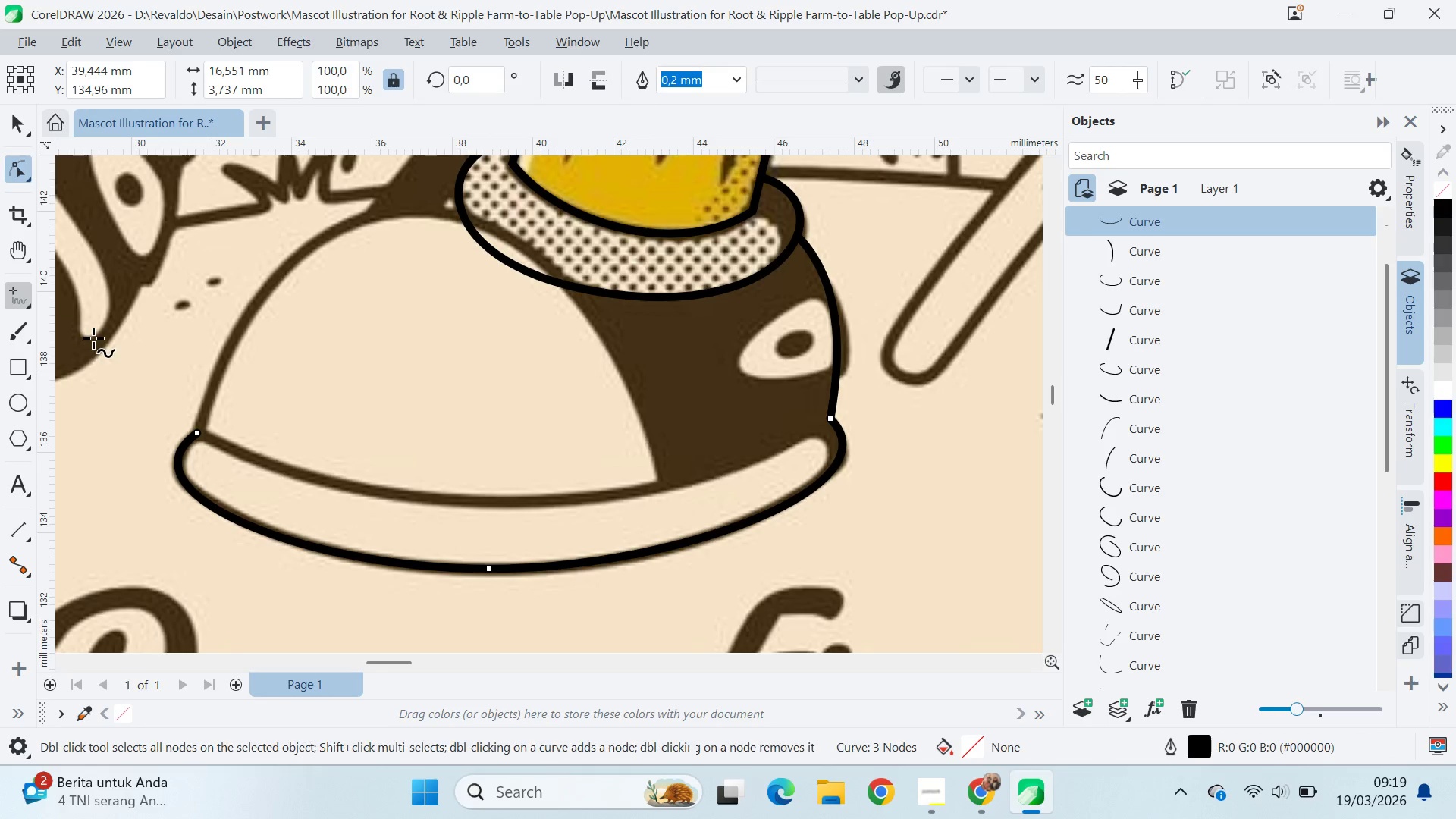 
left_click([198, 436])
 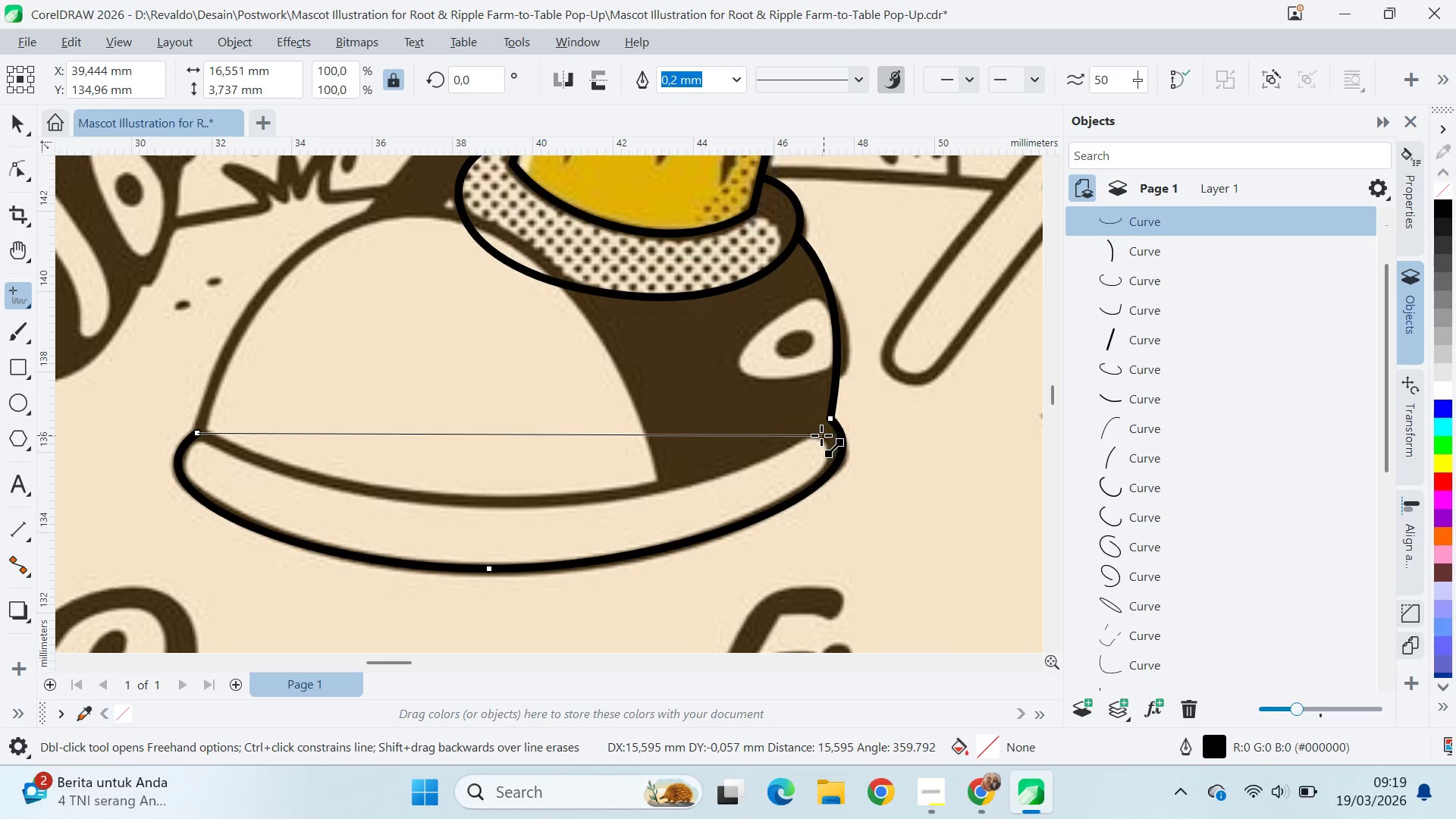 
wait(5.59)
 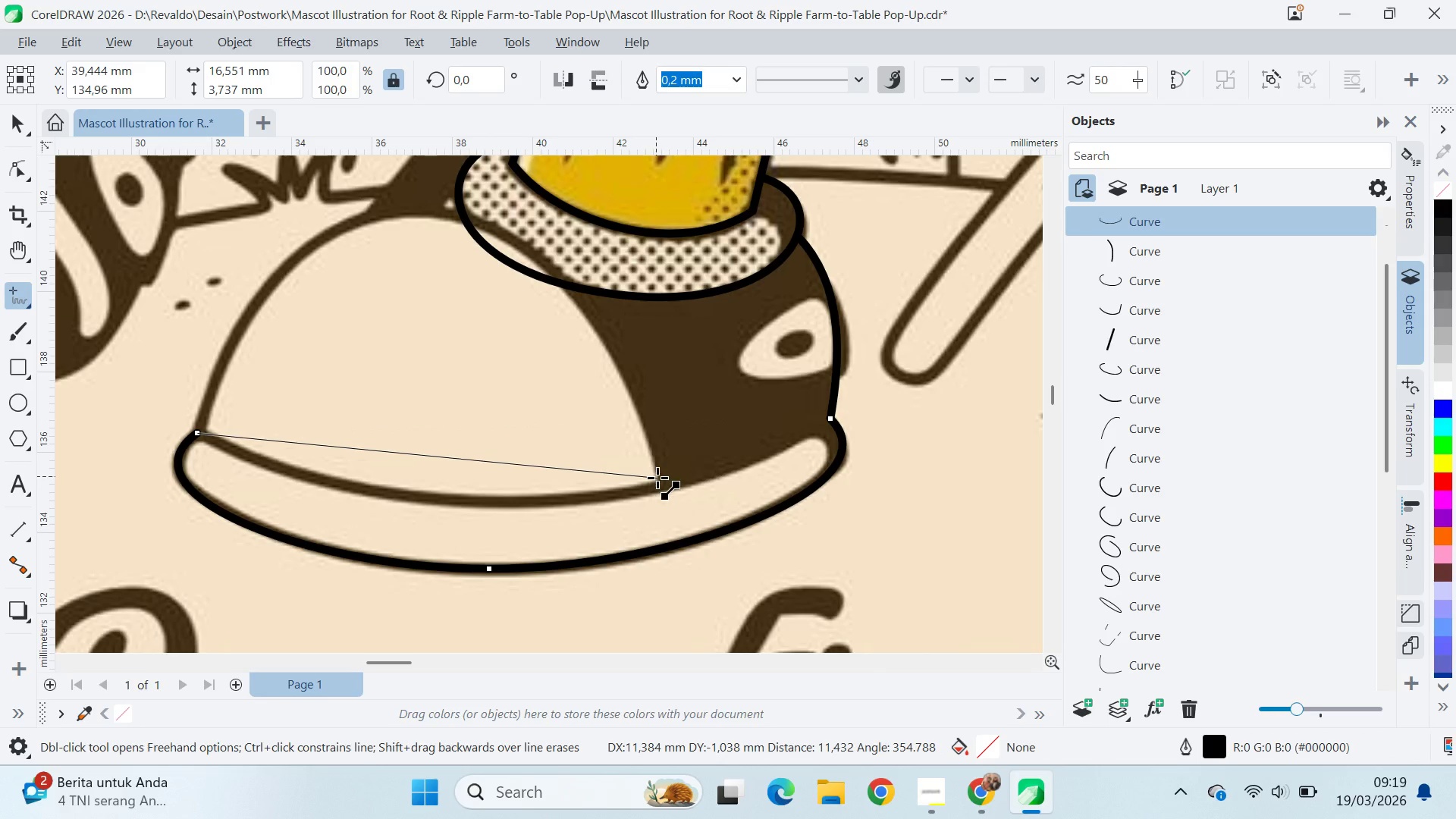 
left_click([830, 416])
 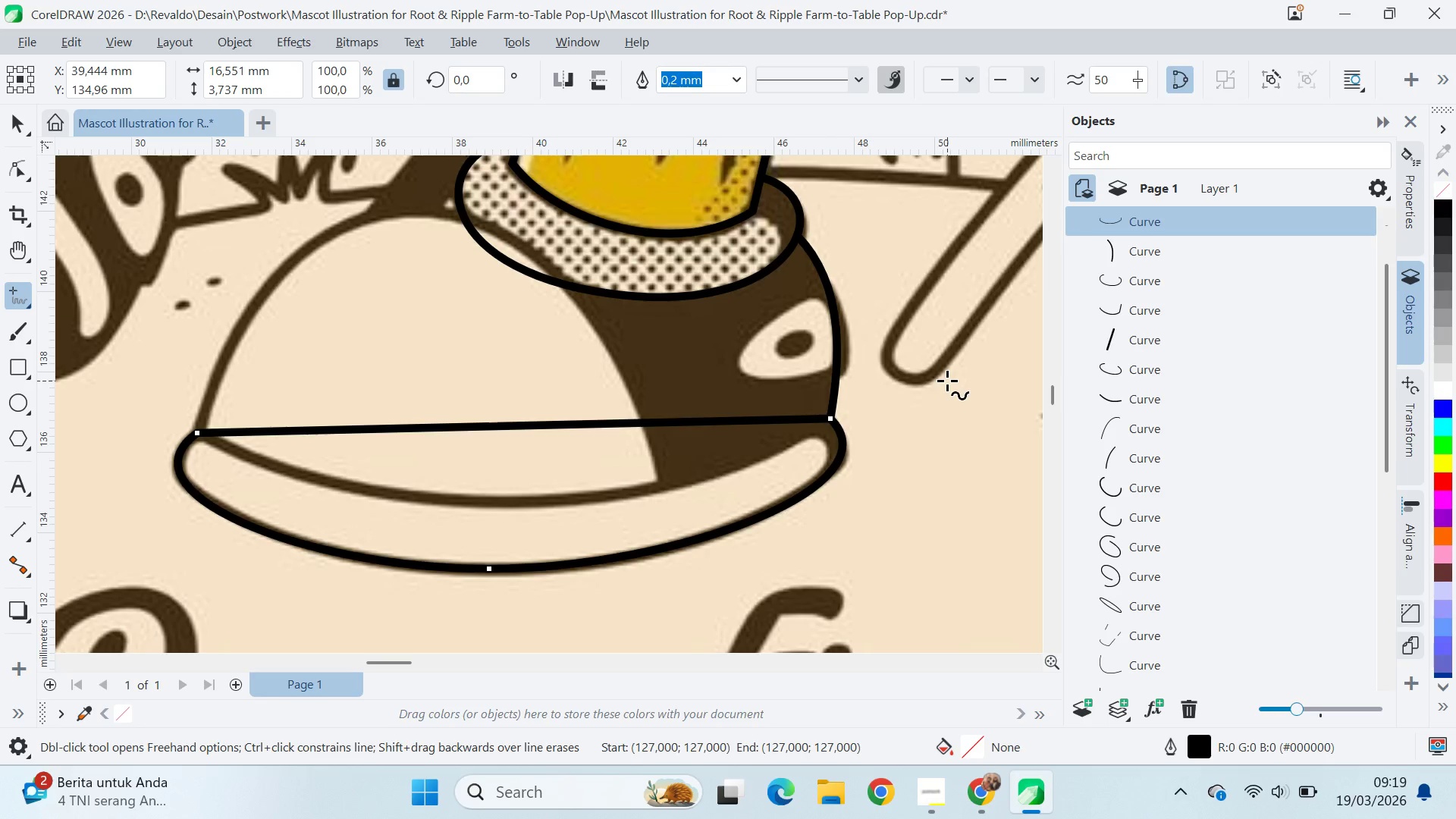 
key(A)
 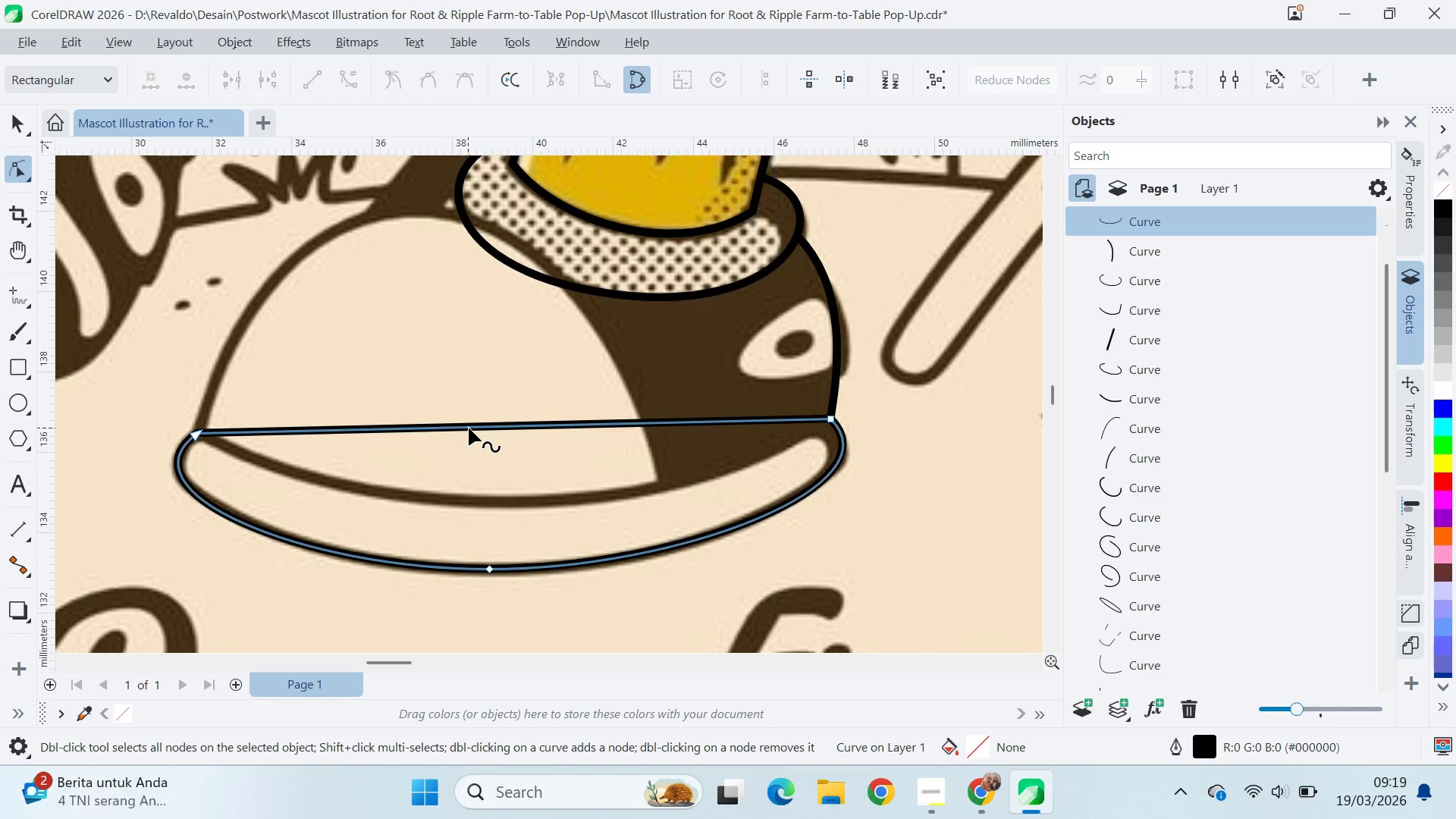 
right_click([469, 428])
 